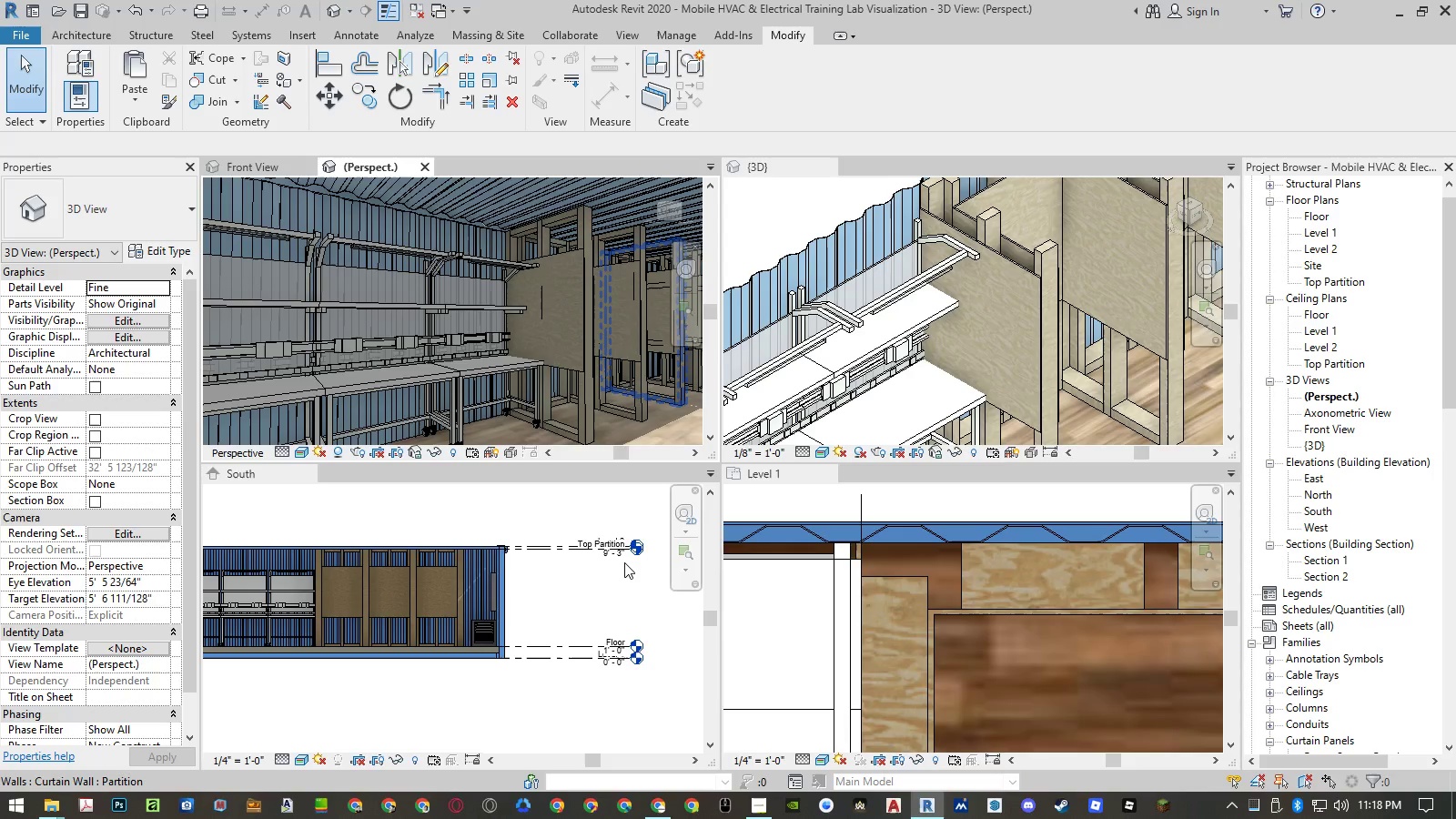 
wait(10.33)
 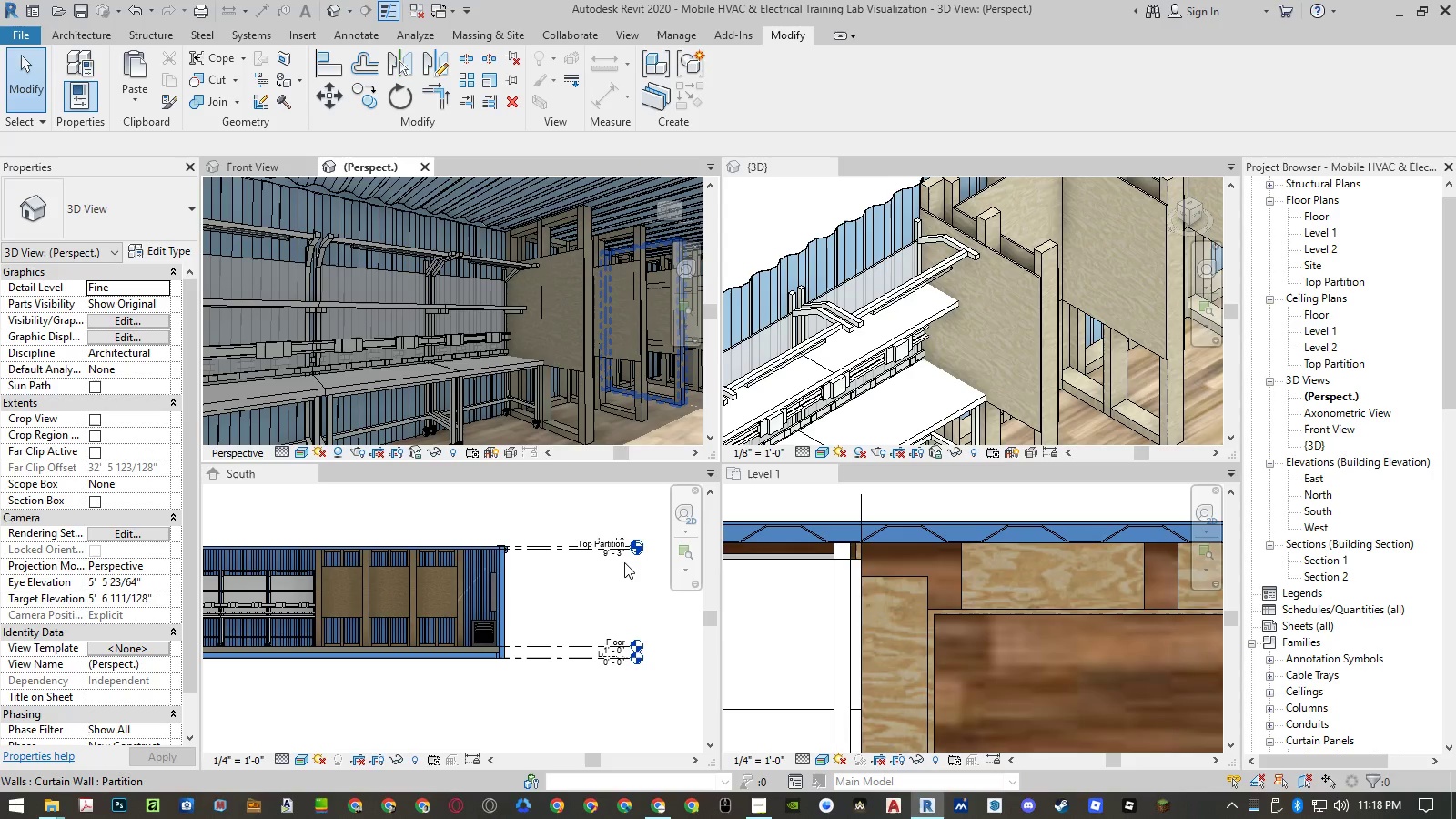 
scroll: coordinate [330, 600], scroll_direction: up, amount: 3.0
 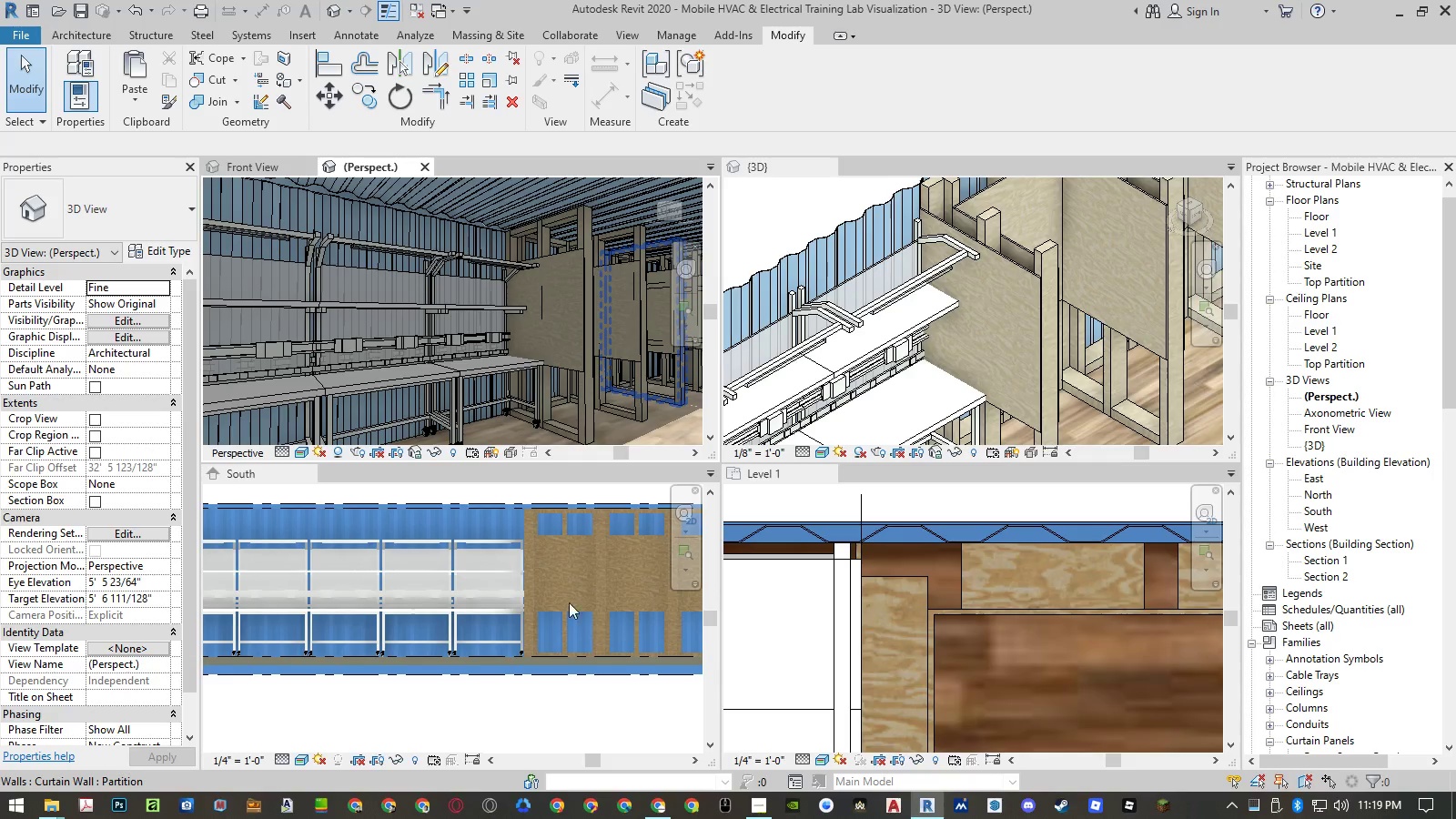 
scroll: coordinate [650, 602], scroll_direction: down, amount: 4.0
 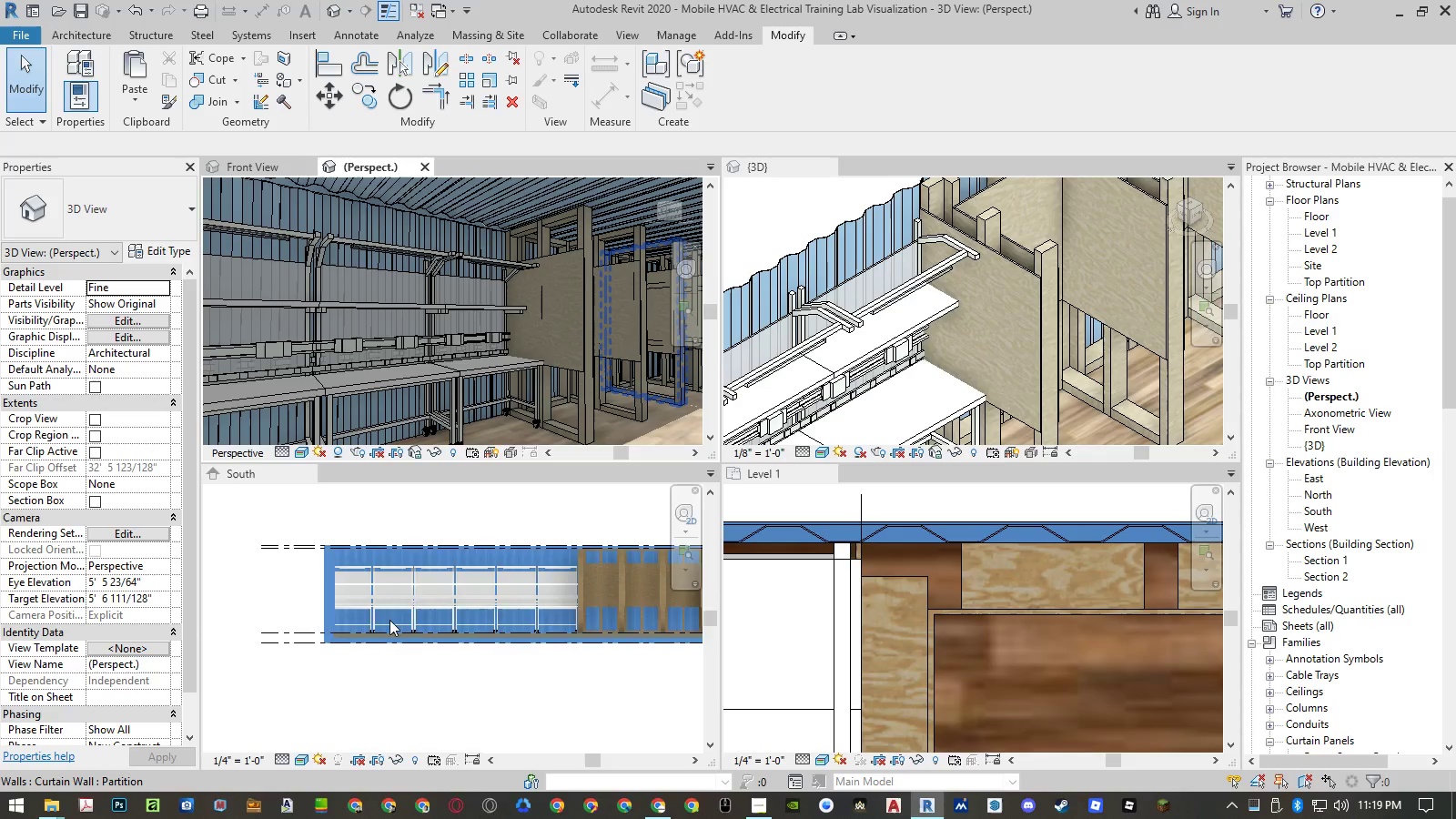 
scroll: coordinate [345, 620], scroll_direction: up, amount: 6.0
 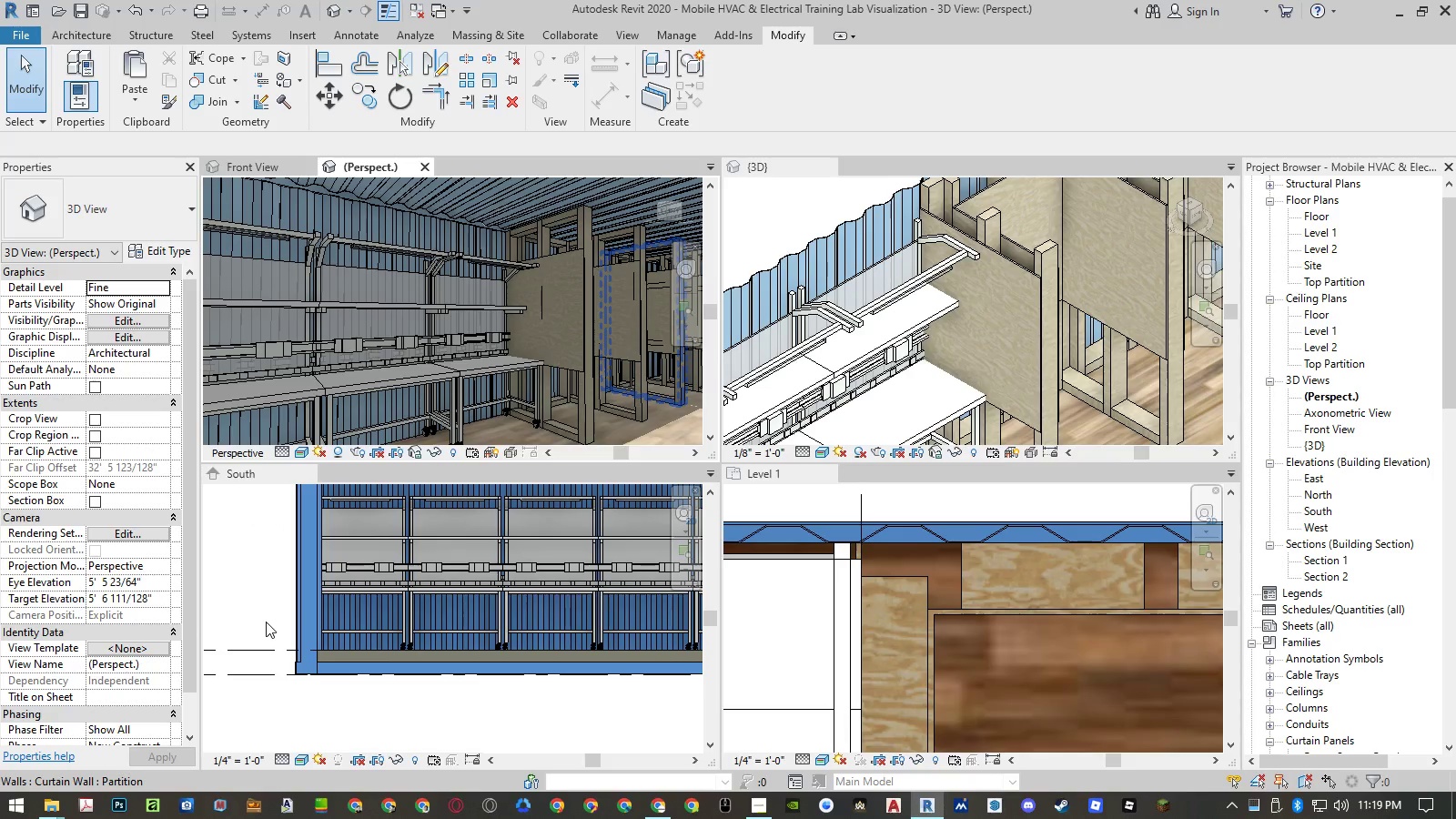 
scroll: coordinate [229, 621], scroll_direction: down, amount: 4.0
 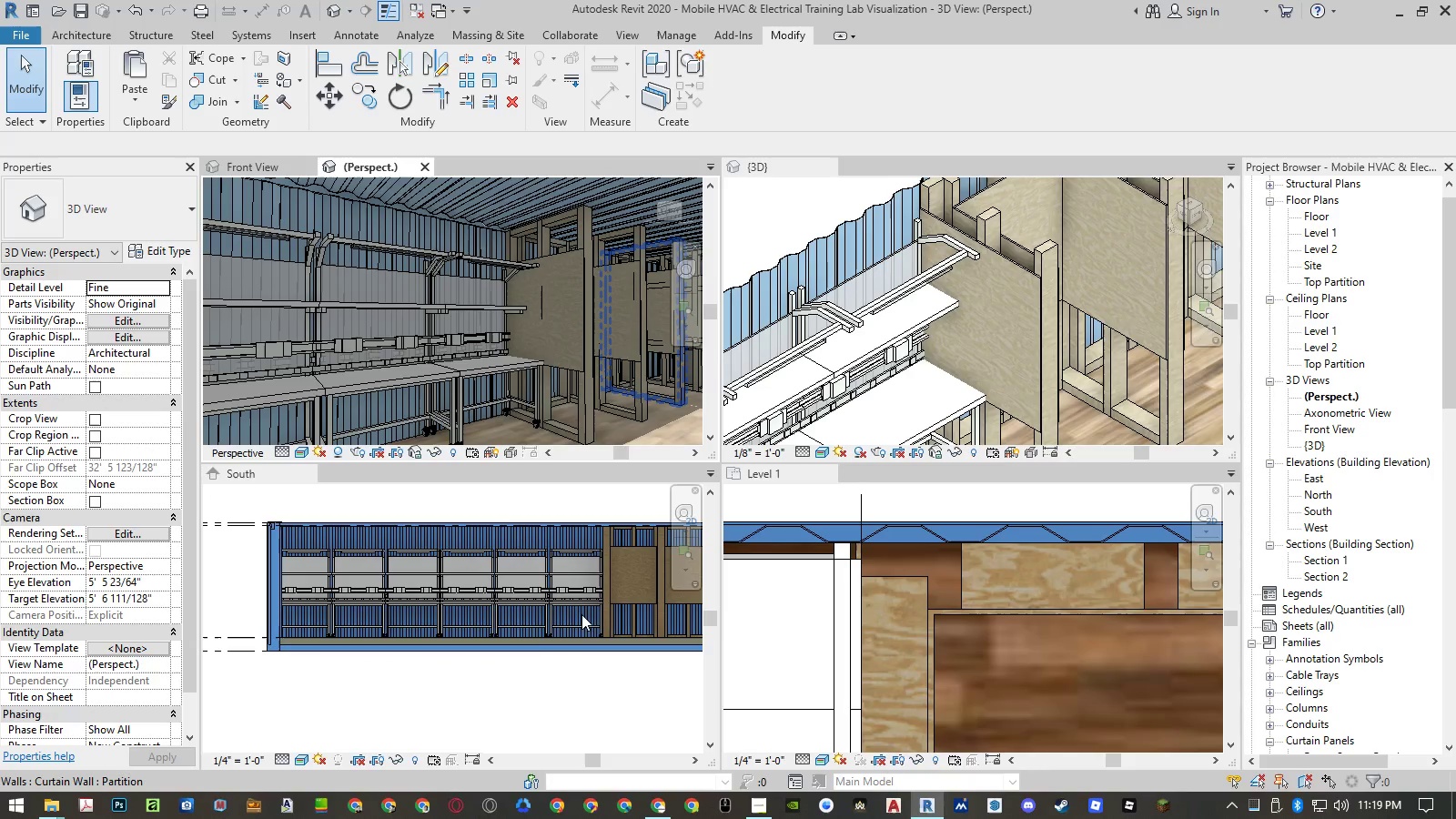 
scroll: coordinate [609, 611], scroll_direction: up, amount: 4.0
 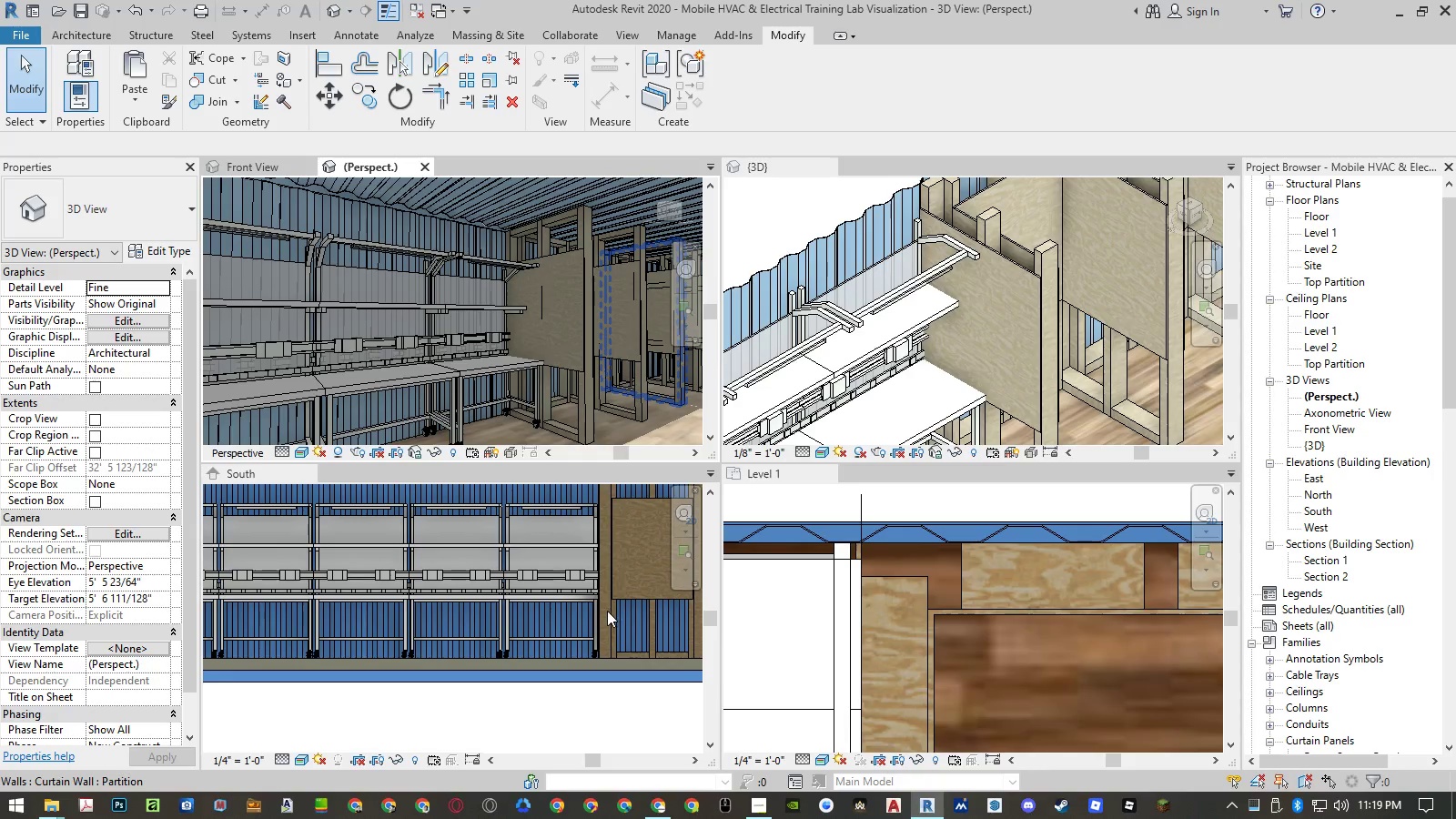 
scroll: coordinate [808, 577], scroll_direction: down, amount: 14.0
 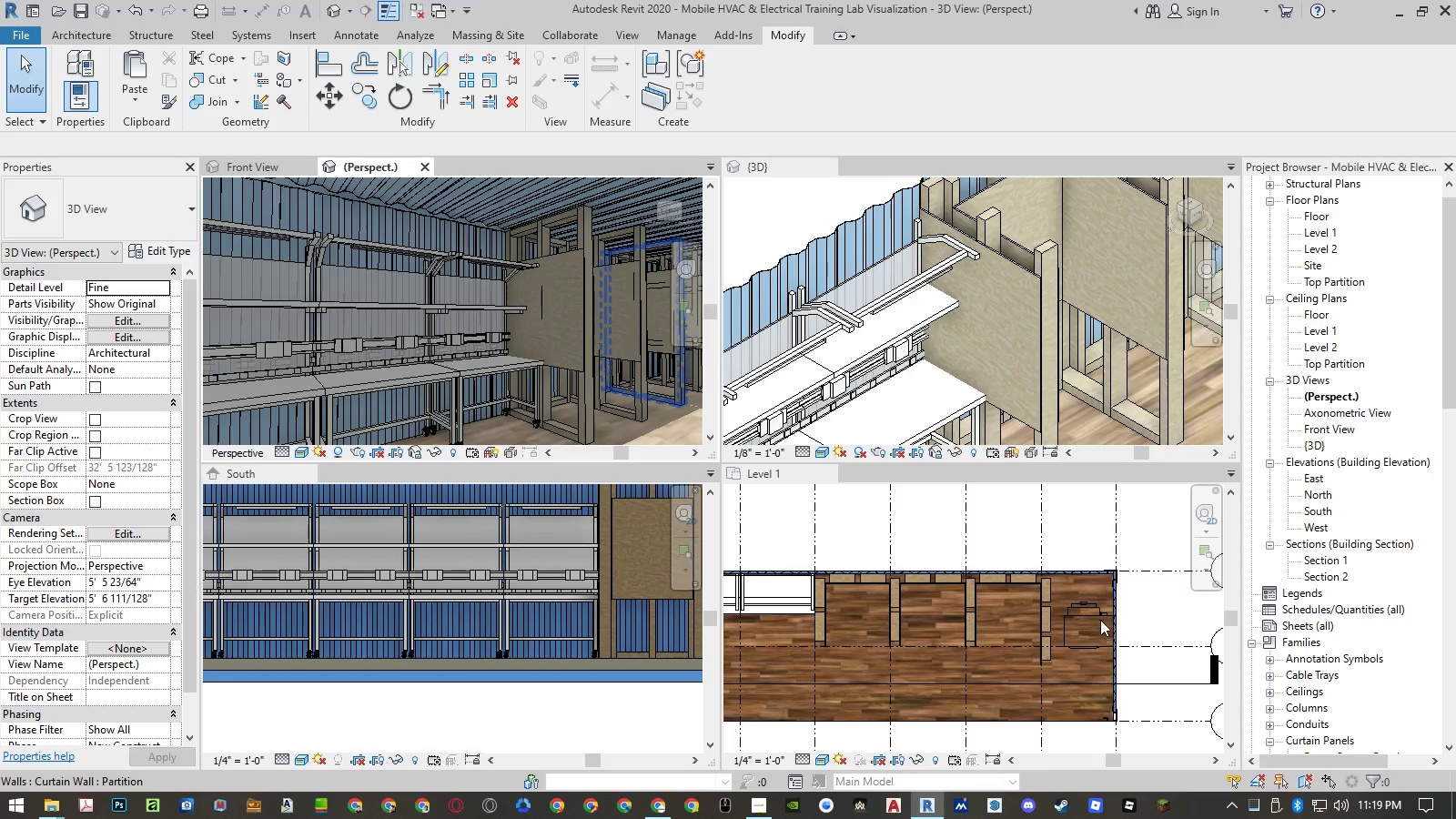 
left_click([1097, 613])
 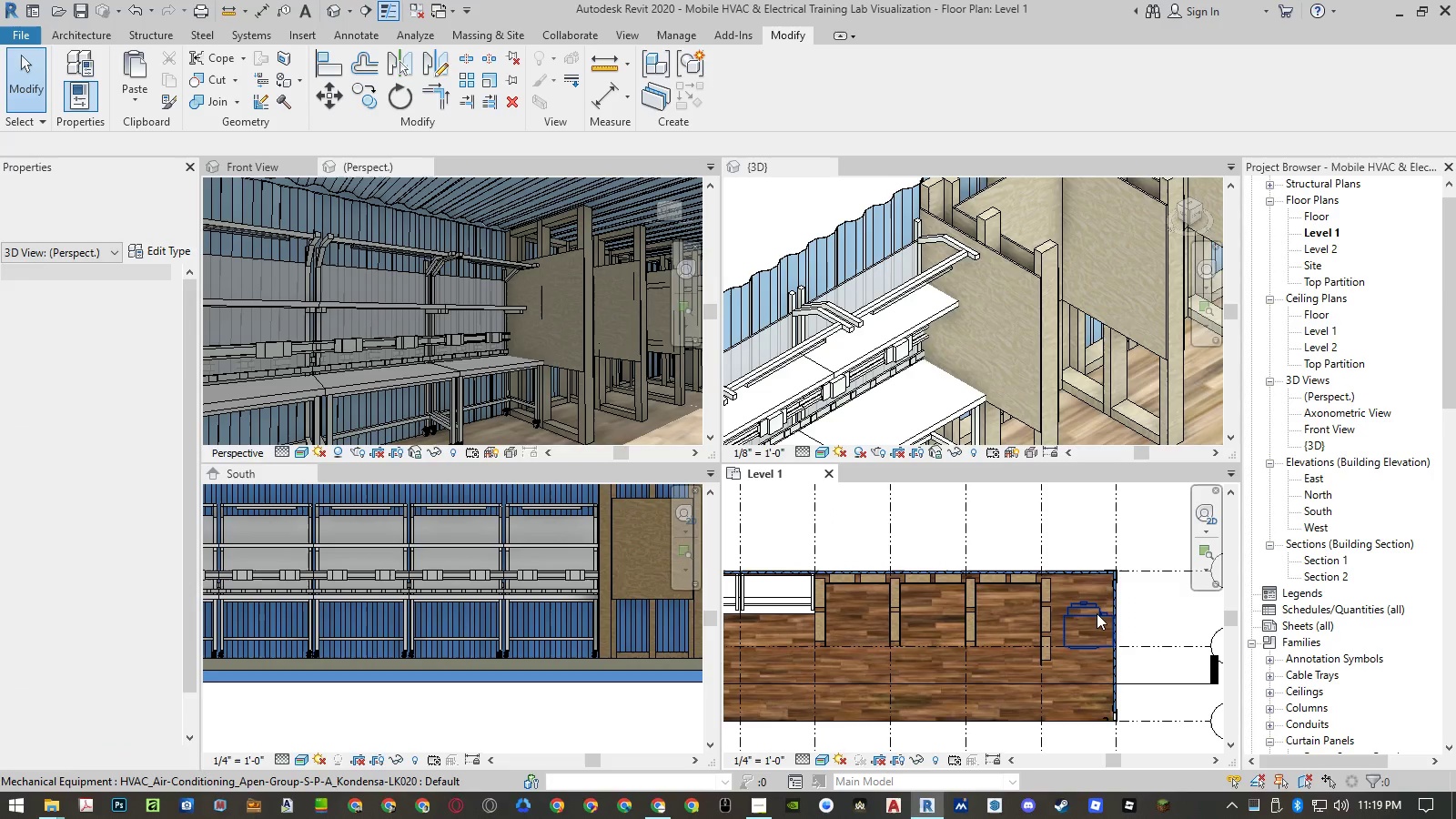 
double_click([1097, 613])
 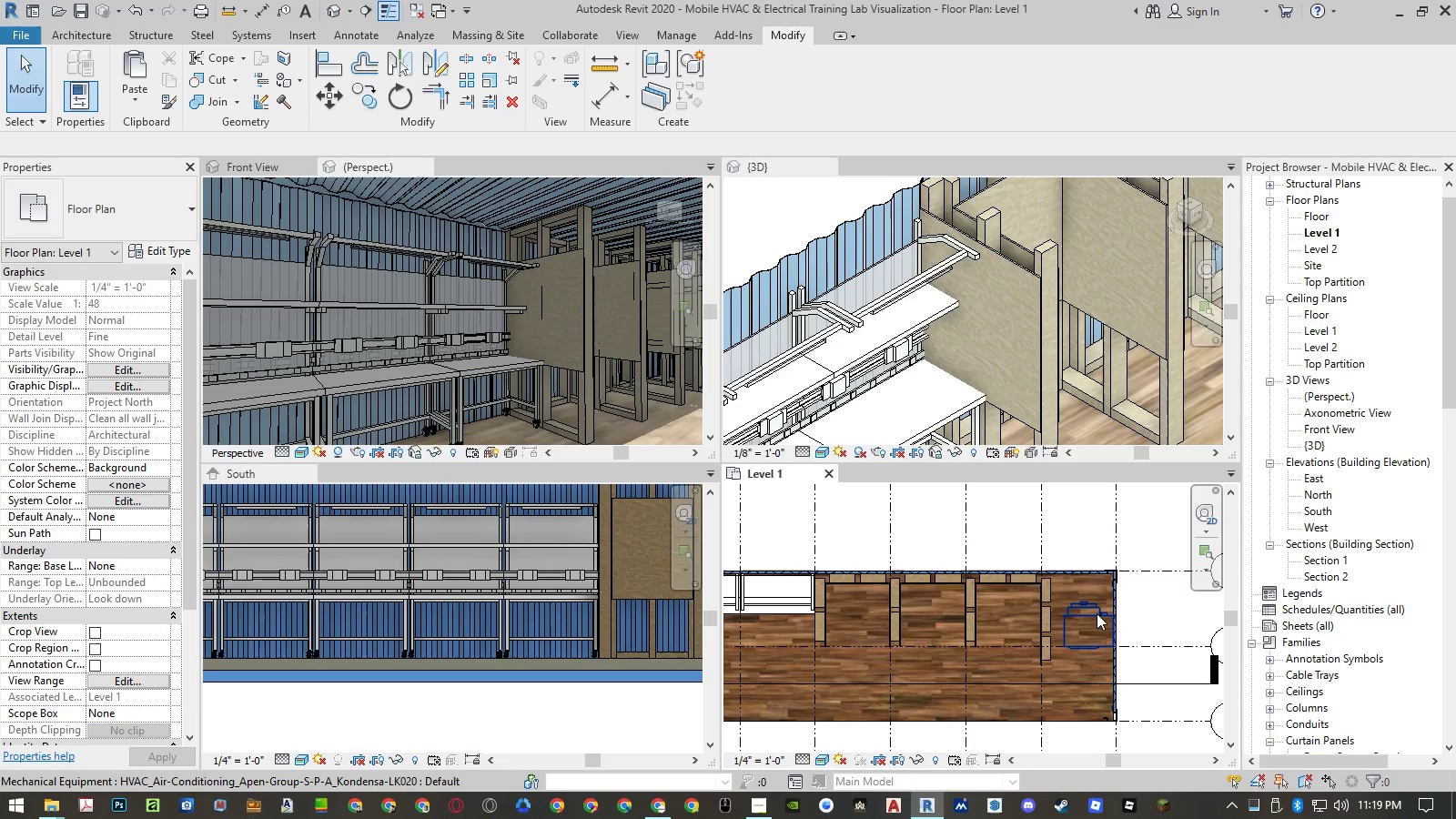 
right_click([1097, 613])
 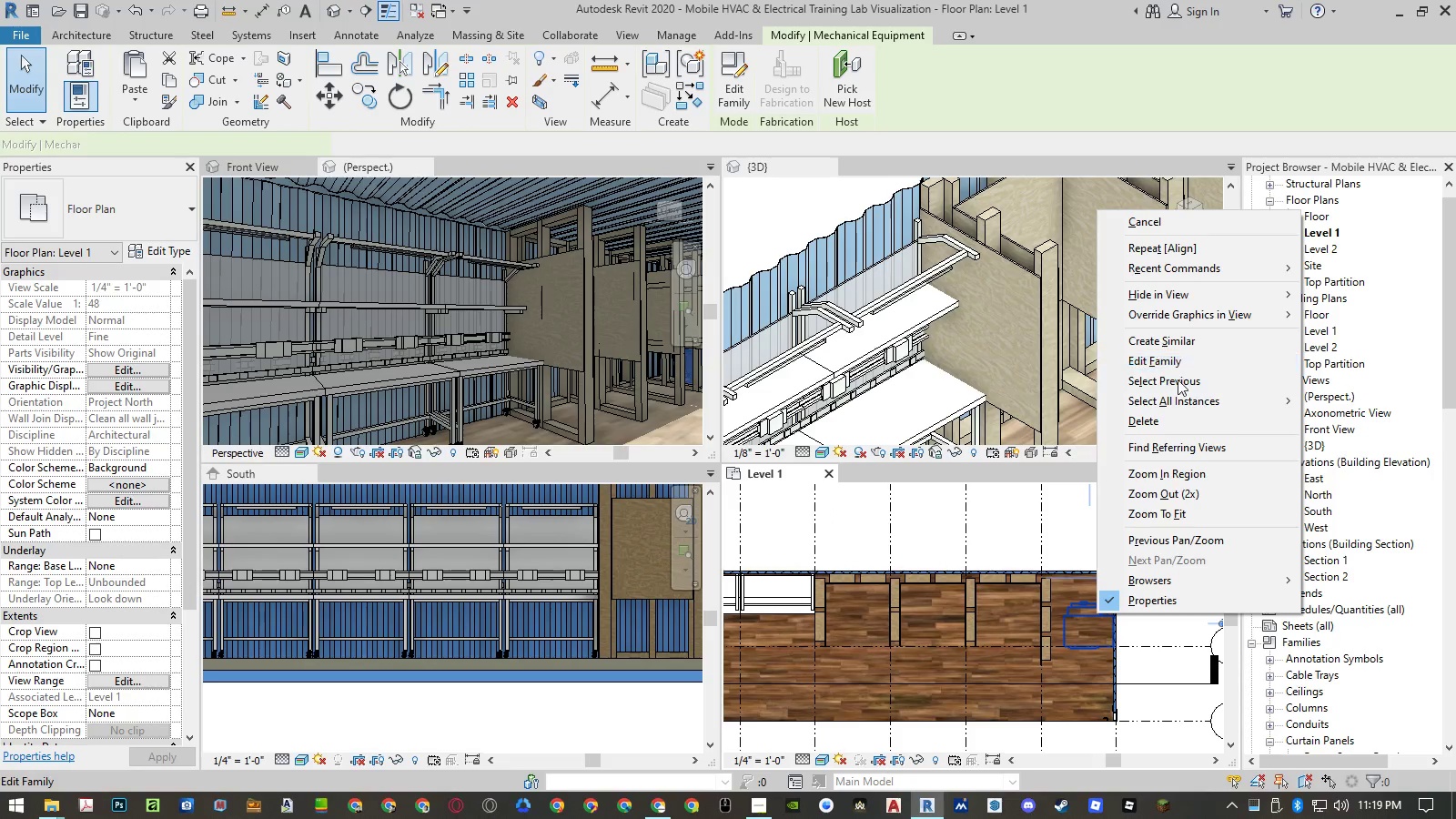 
left_click([1178, 400])
 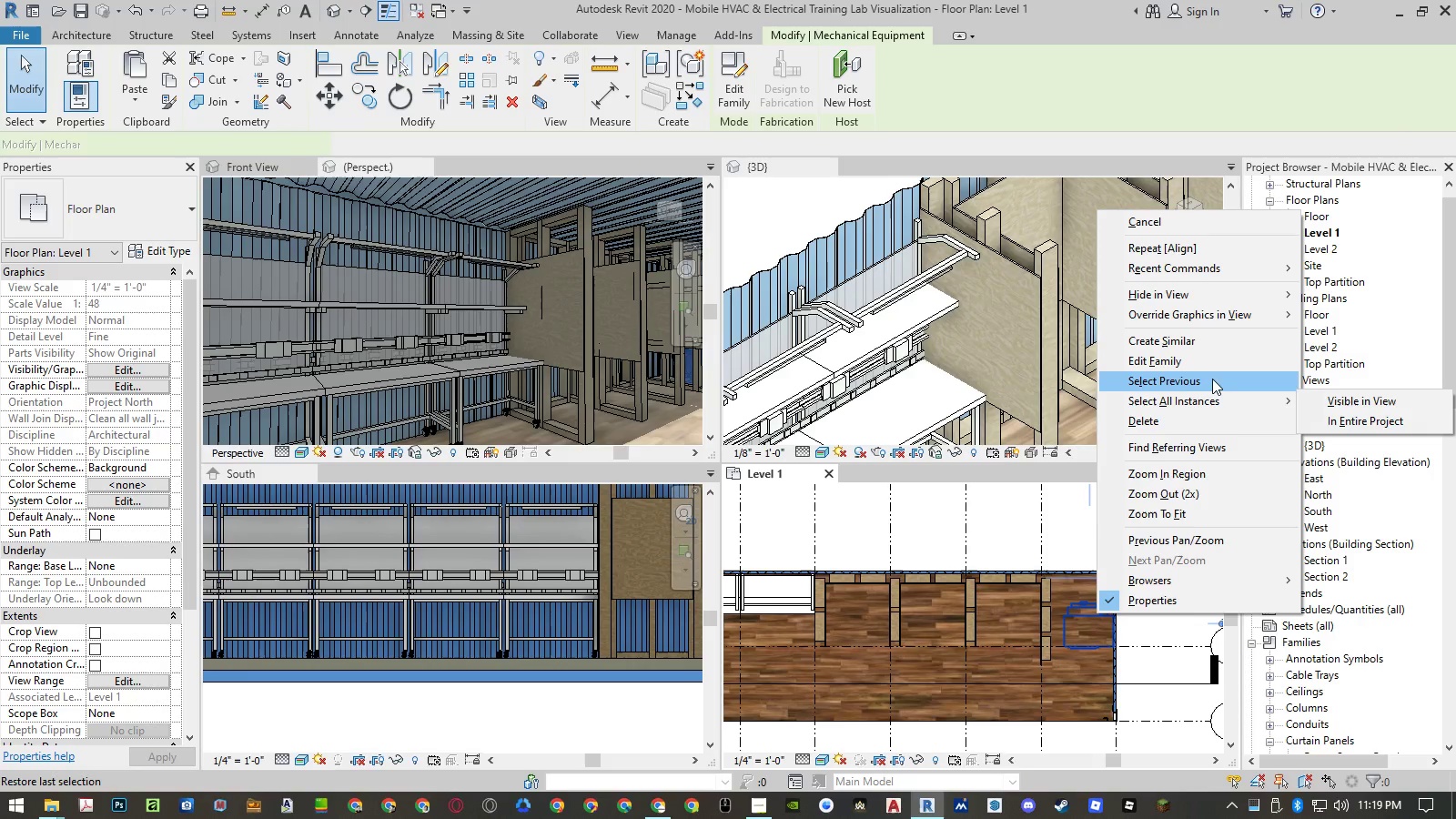 
left_click([1199, 361])
 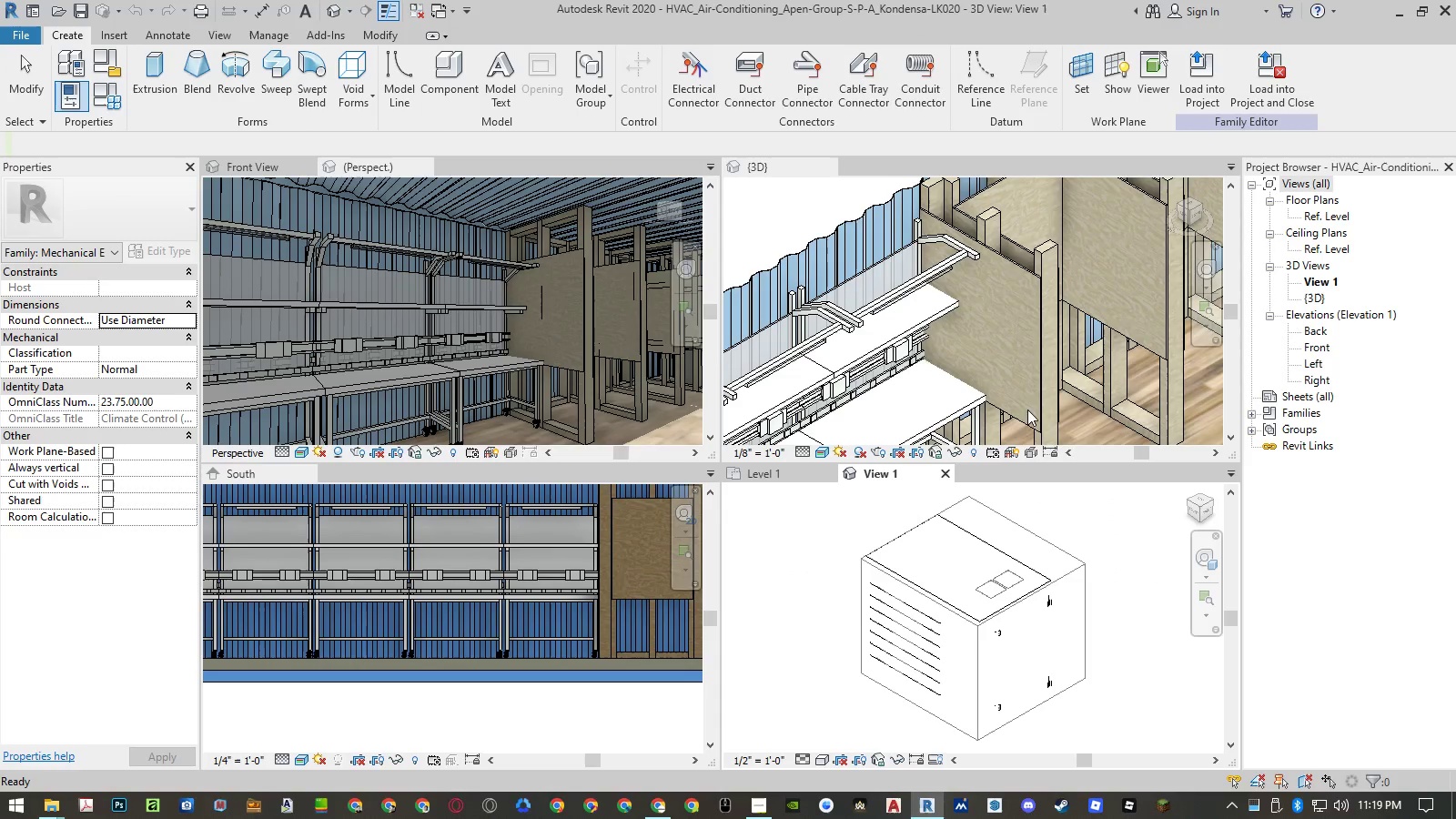 
double_click([1322, 219])
 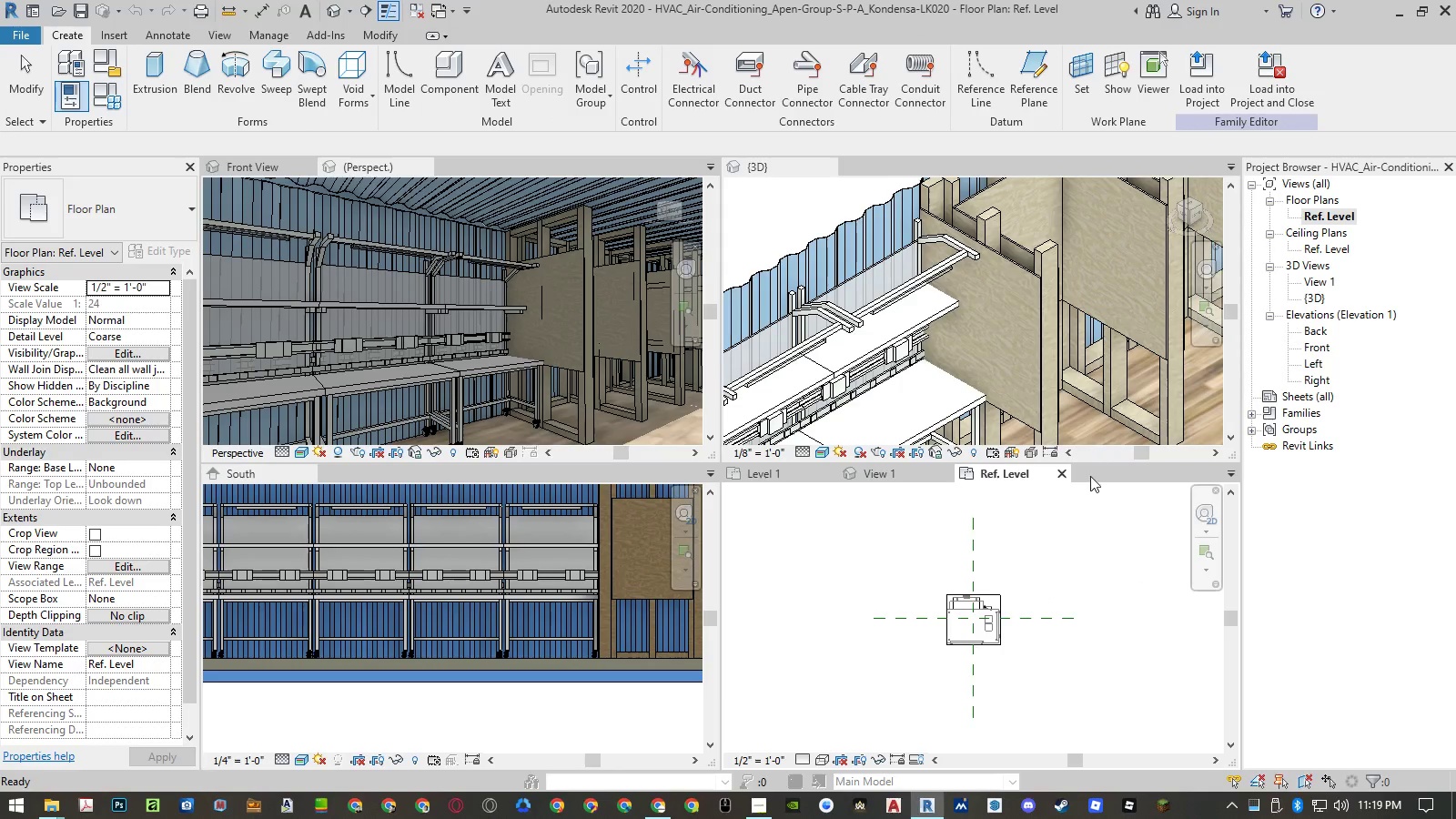 
left_click([1078, 541])
 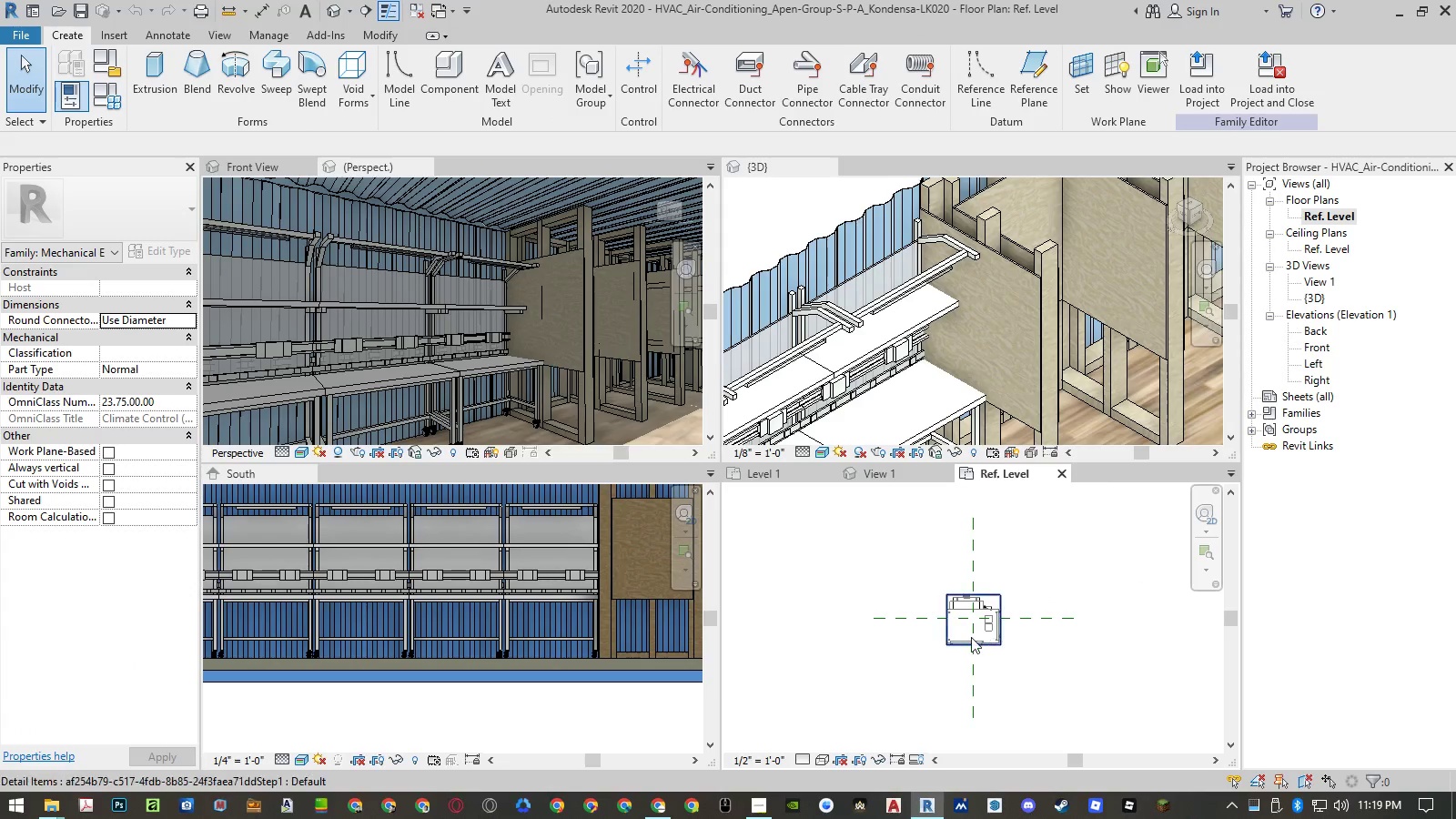 
scroll: coordinate [1060, 565], scroll_direction: up, amount: 10.0
 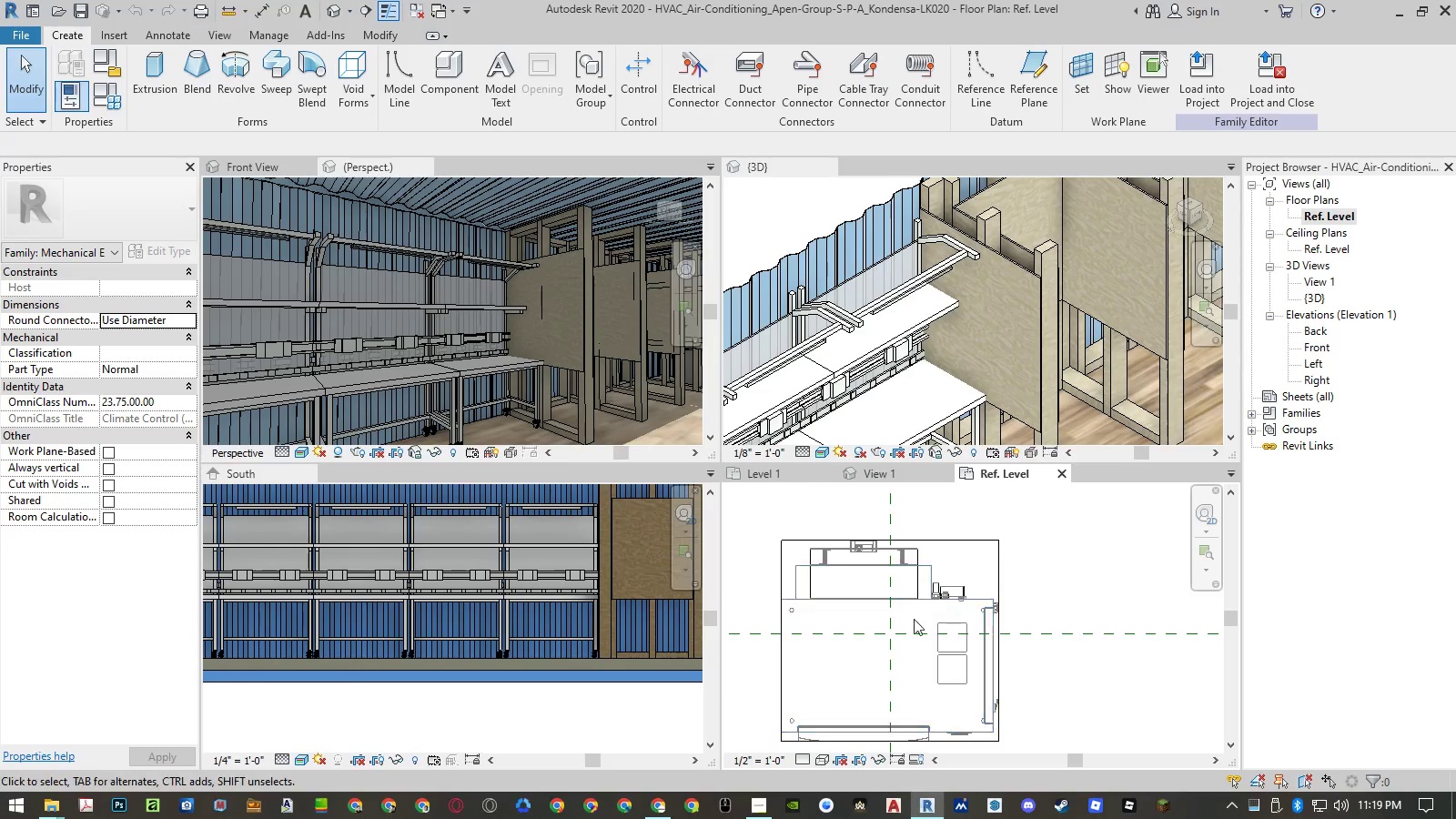 
left_click([963, 639])
 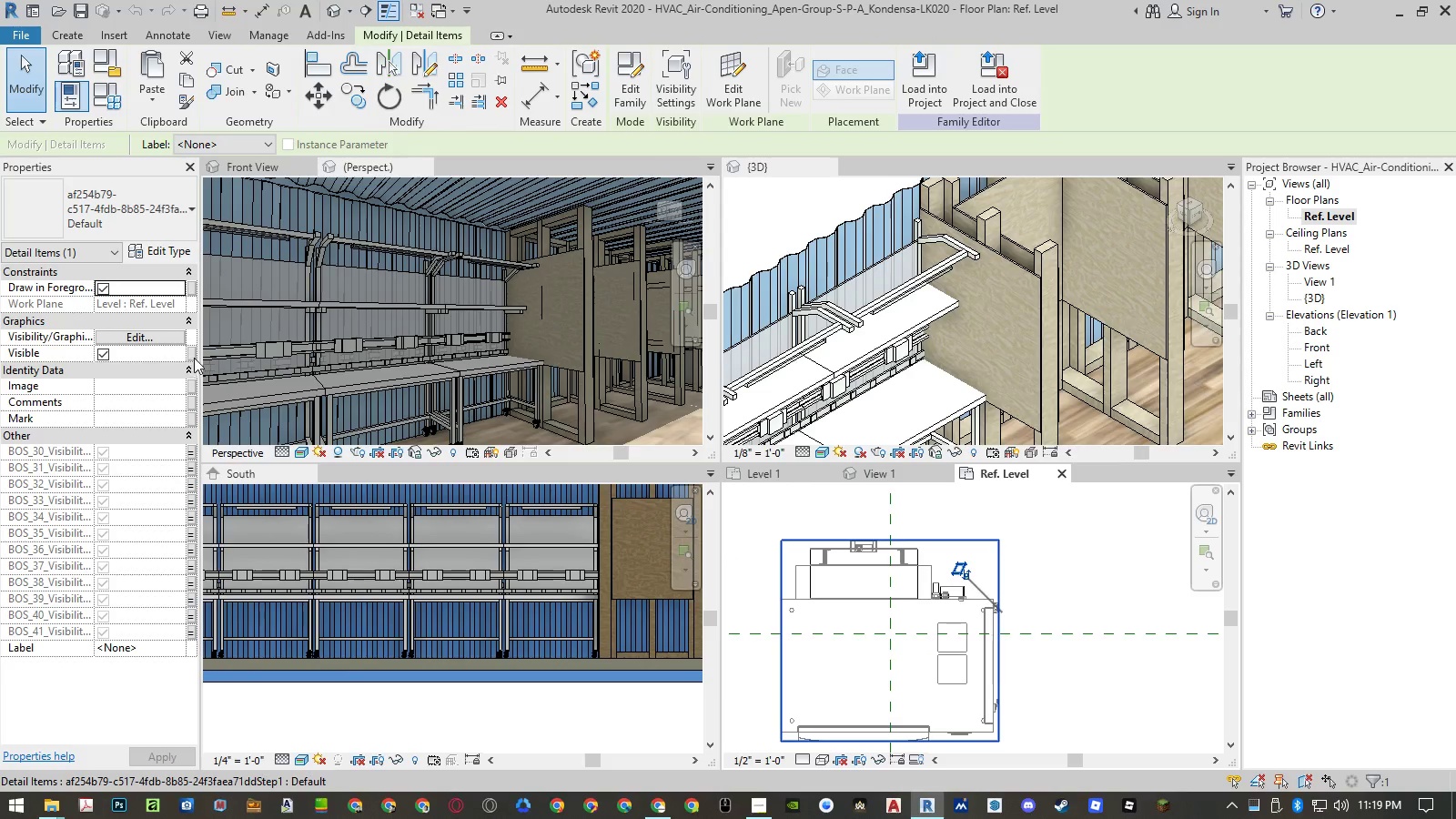 
left_click([914, 594])
 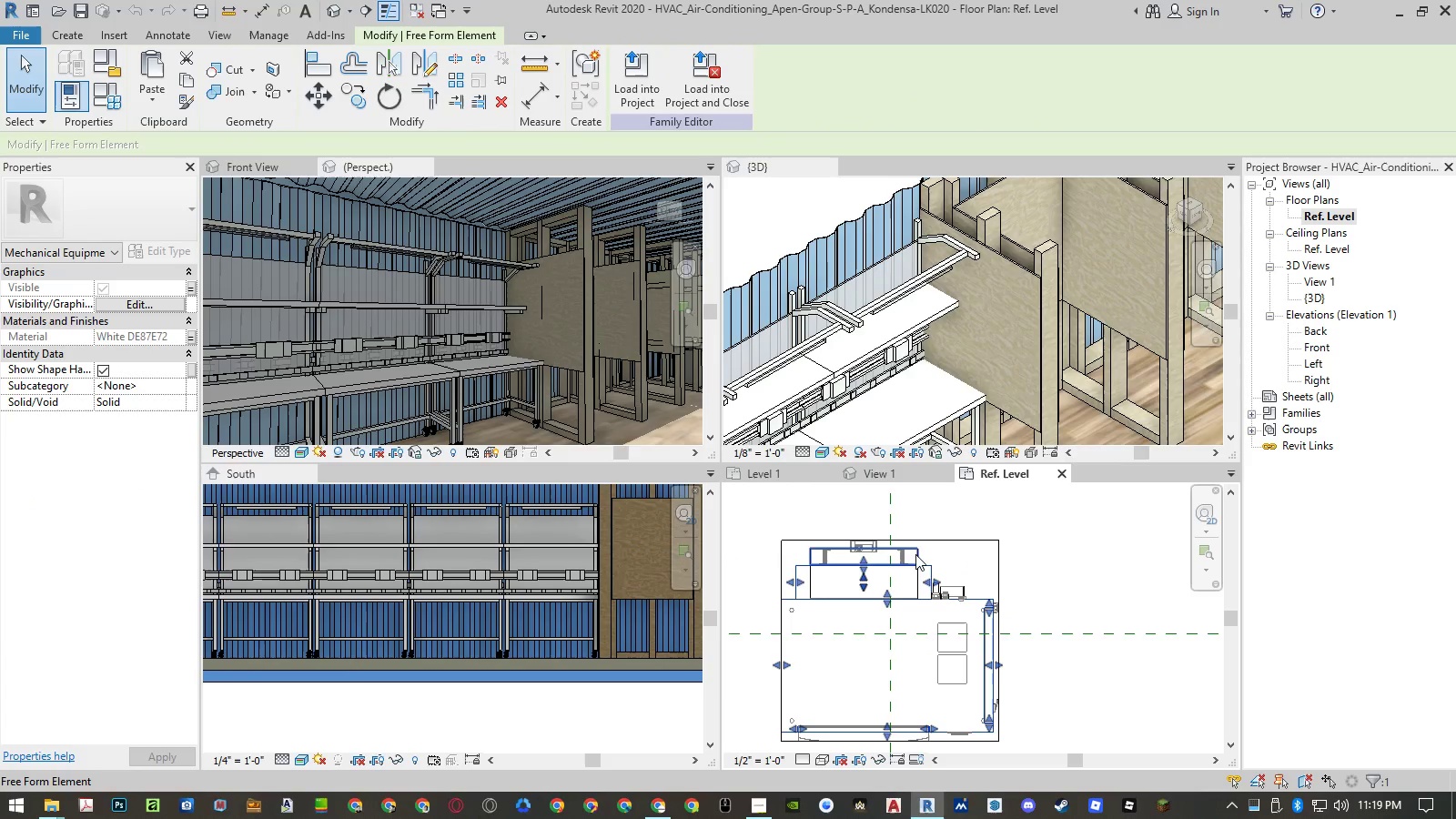 
left_click([910, 554])
 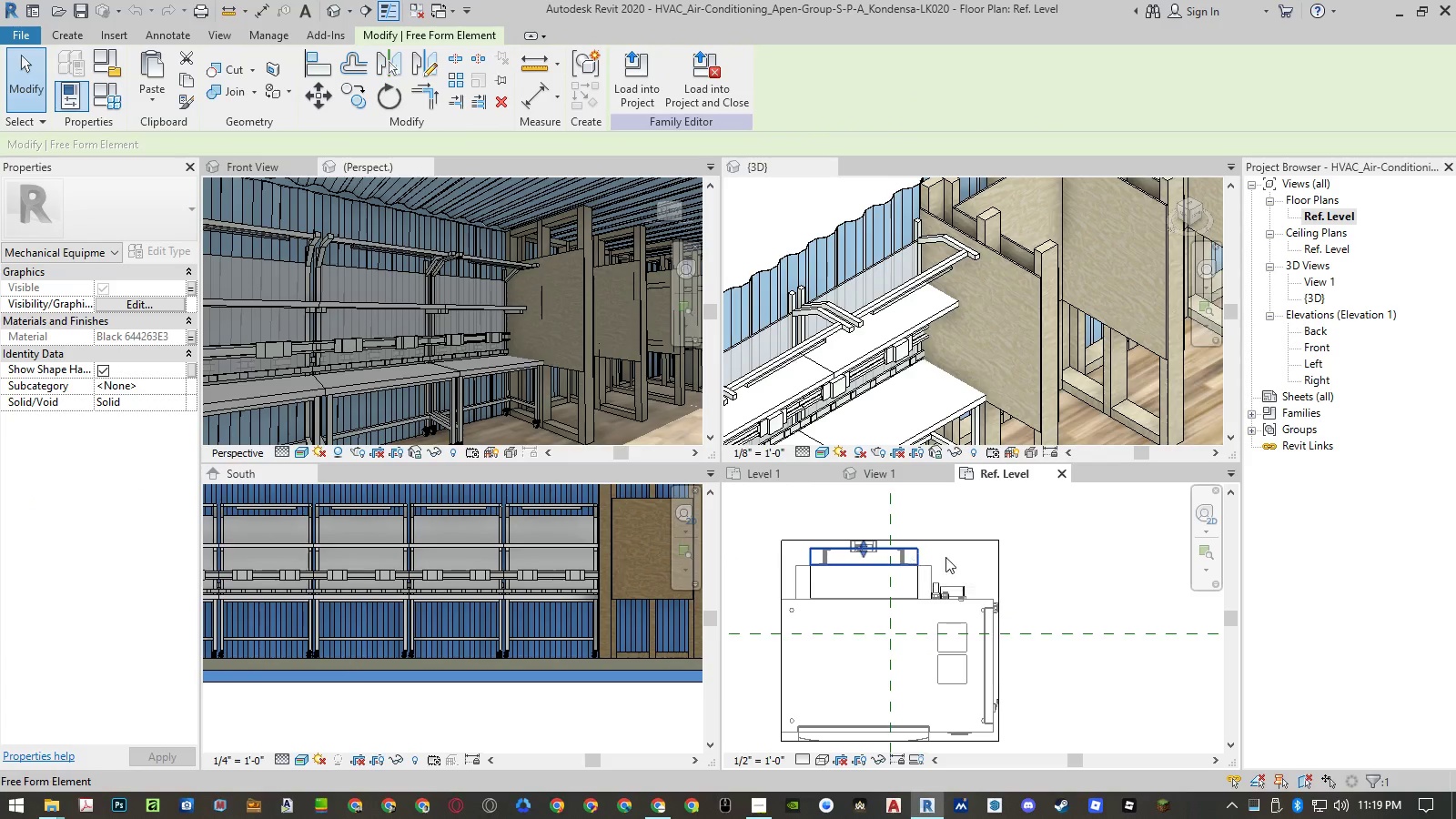 
left_click([1148, 567])
 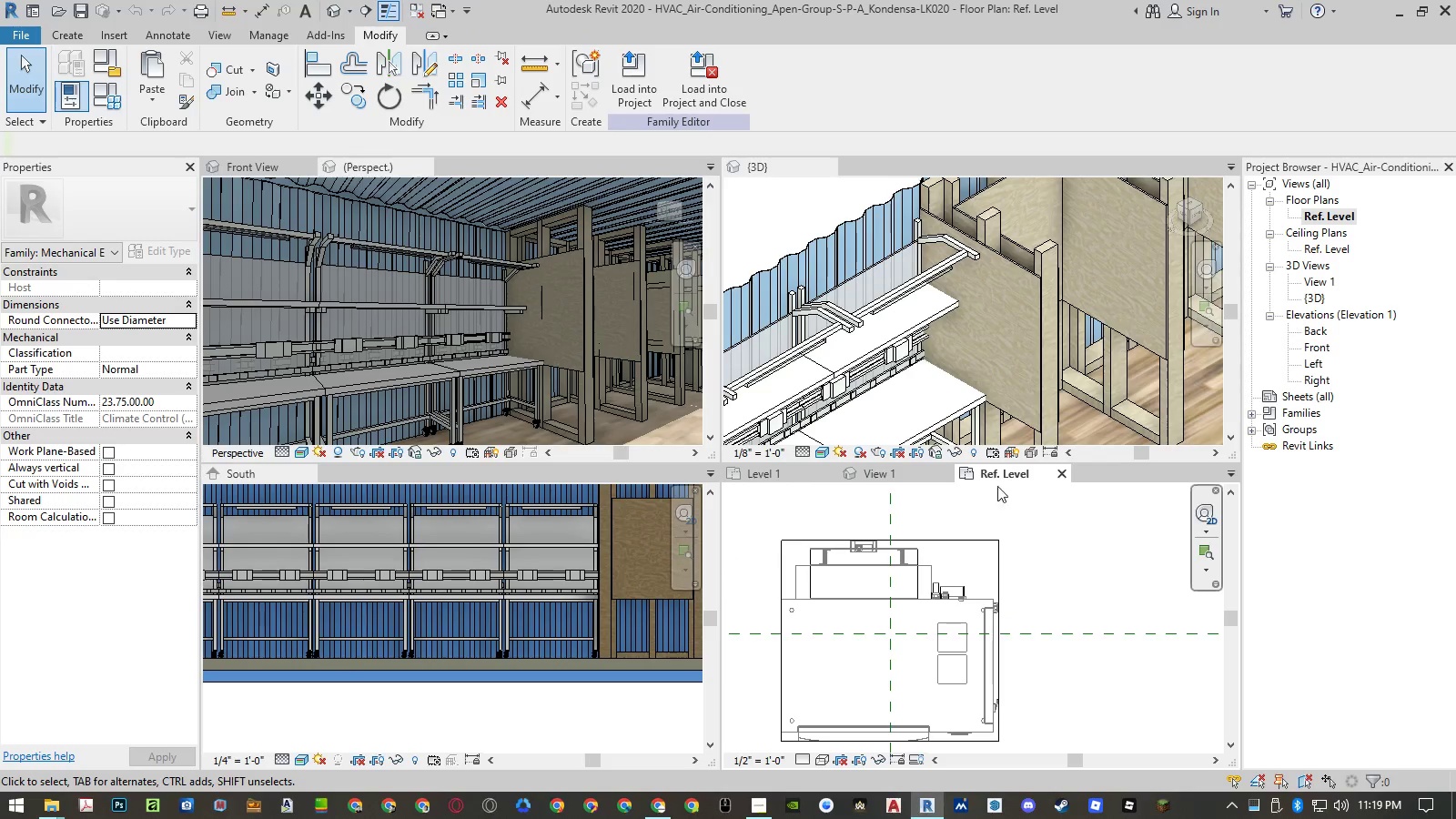 
left_click([906, 474])
 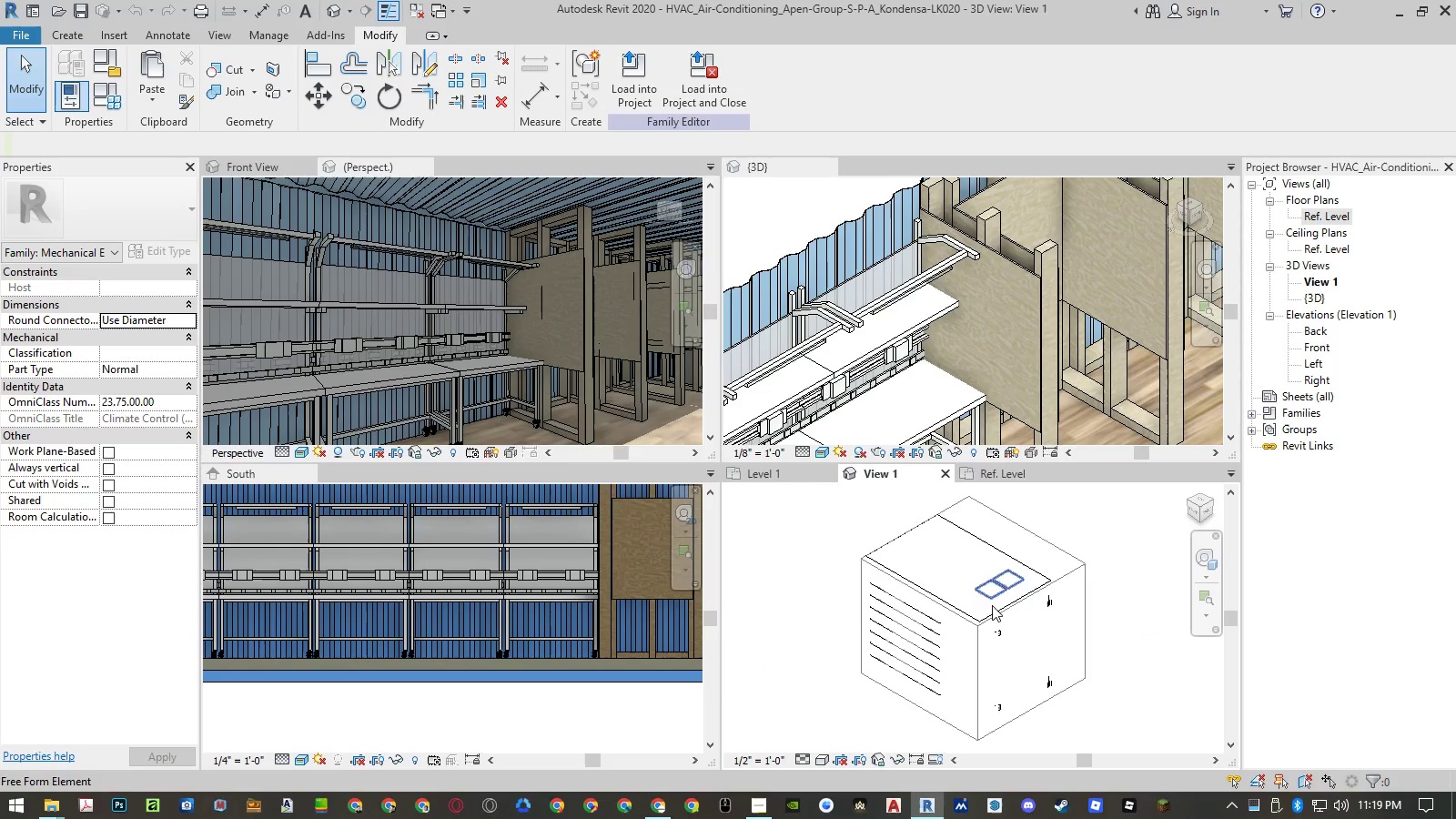 
left_click([991, 617])
 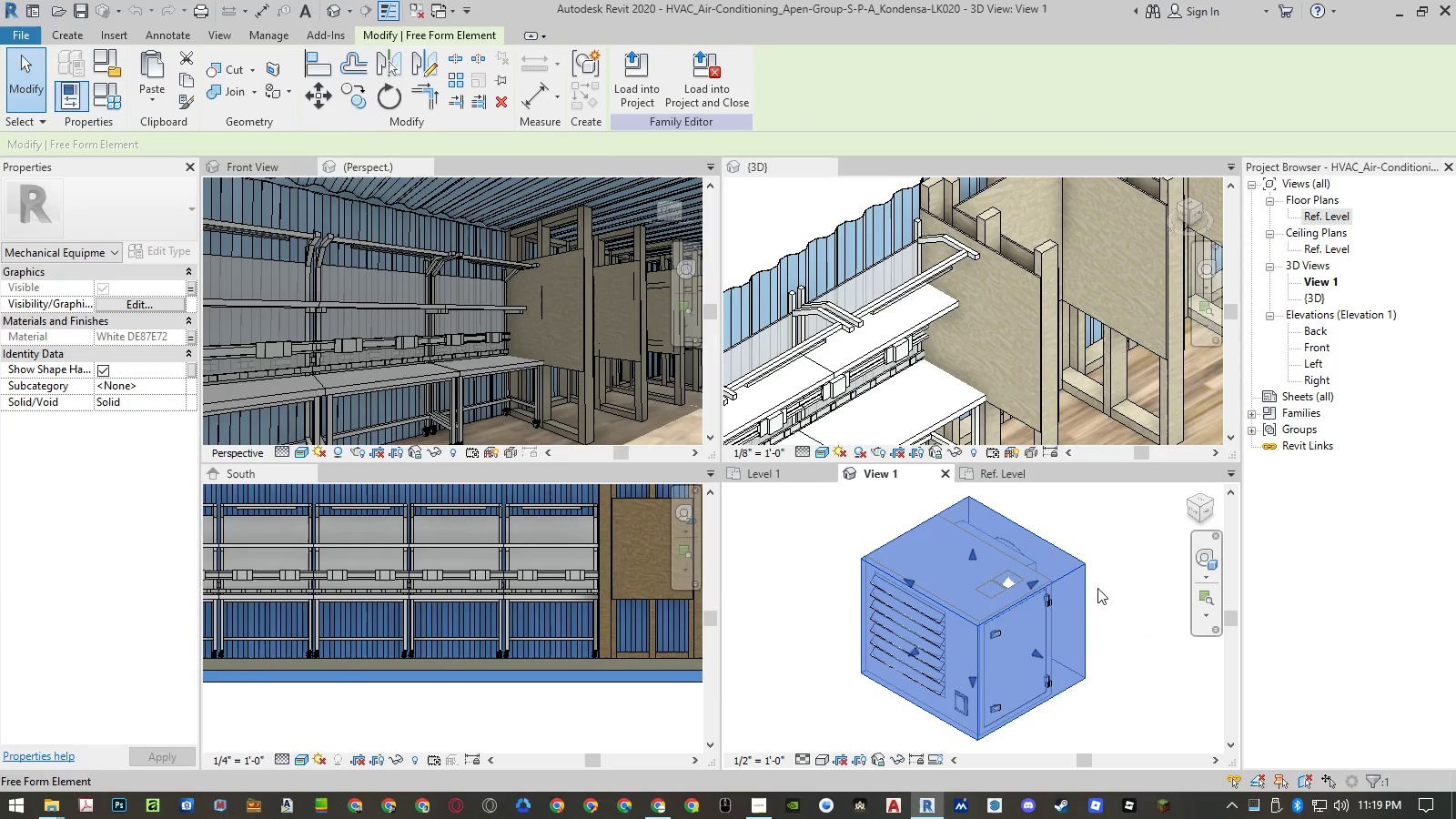 
left_click([1134, 551])
 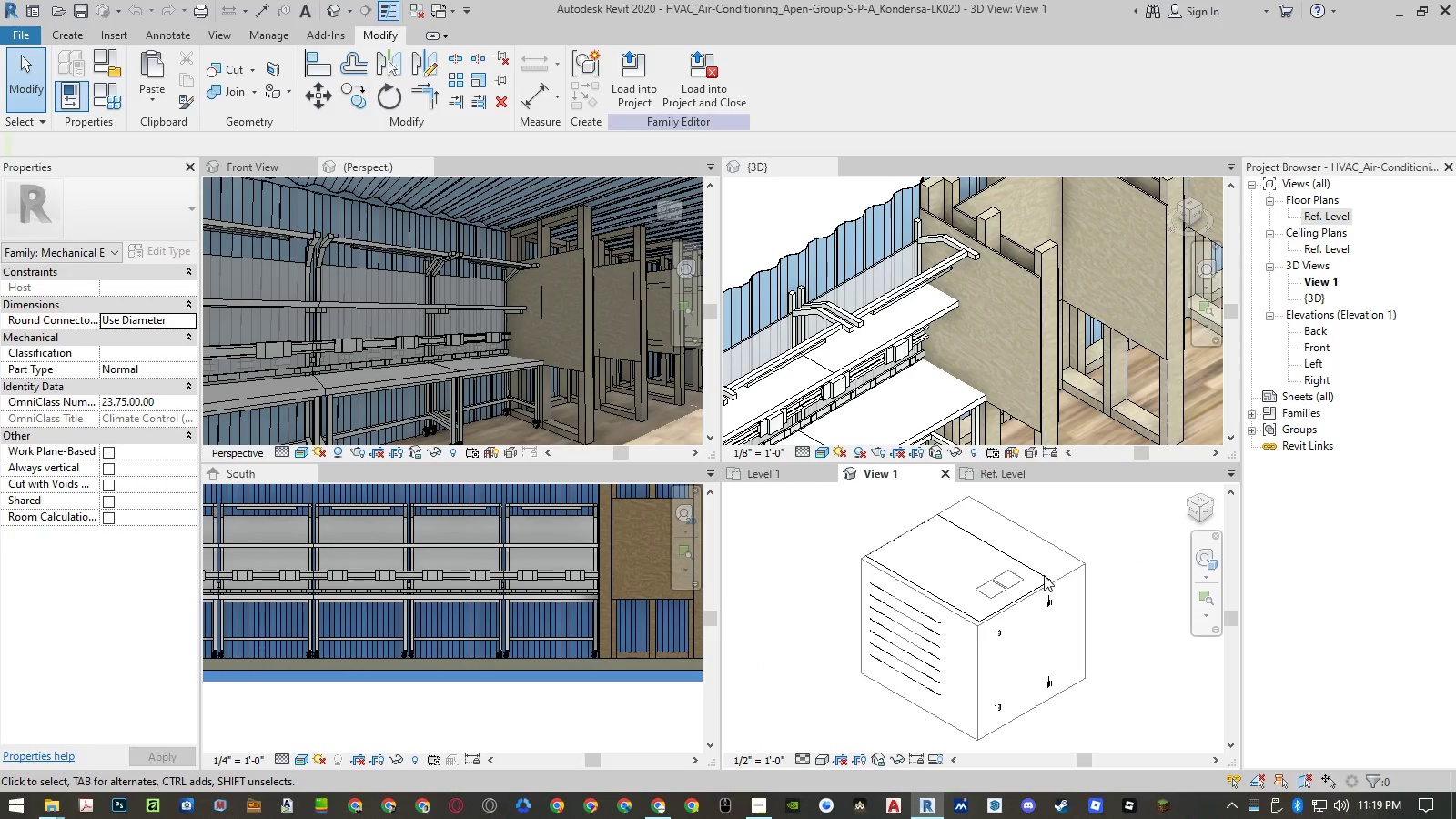 
left_click([1070, 572])
 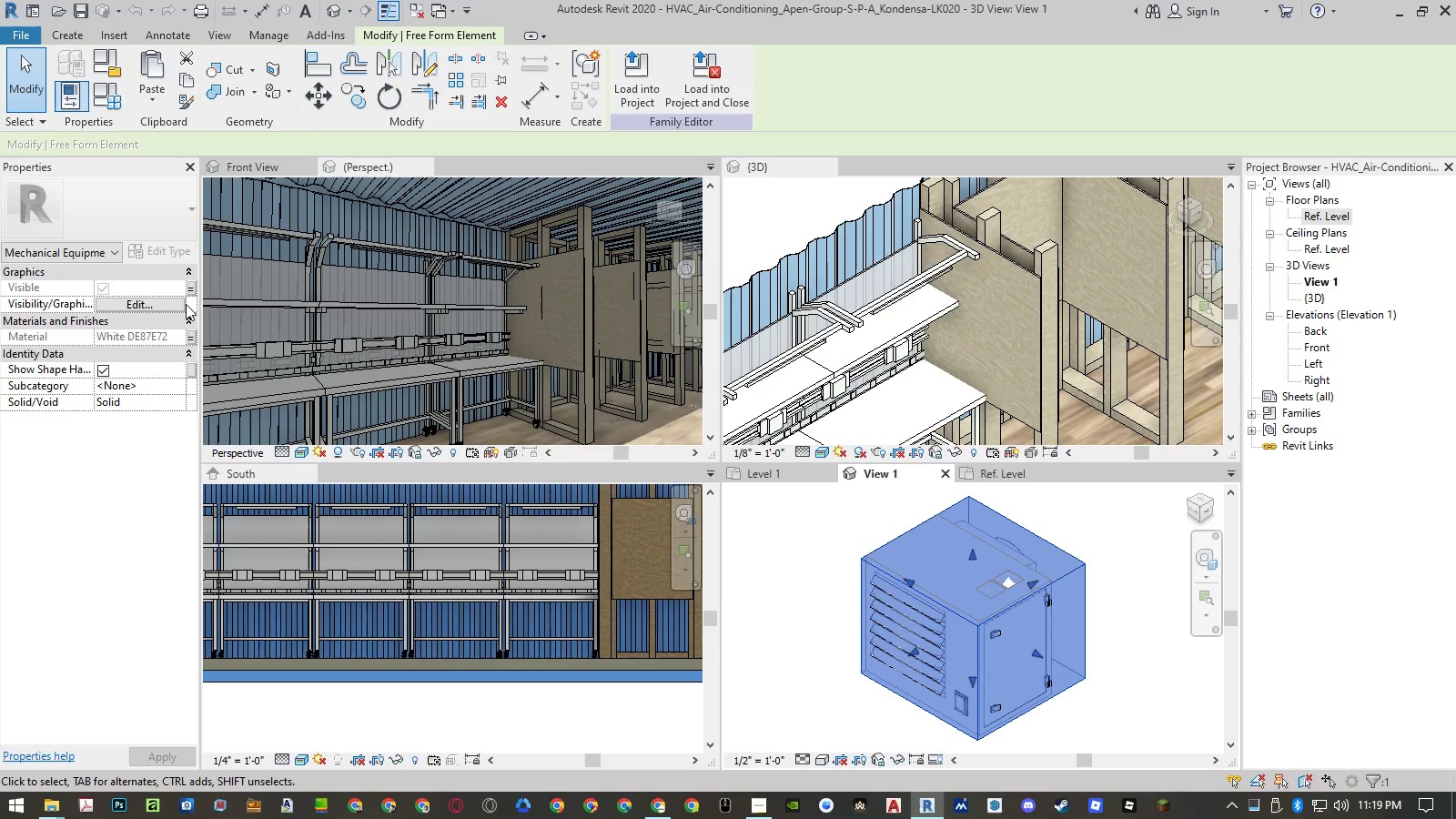 
wait(6.56)
 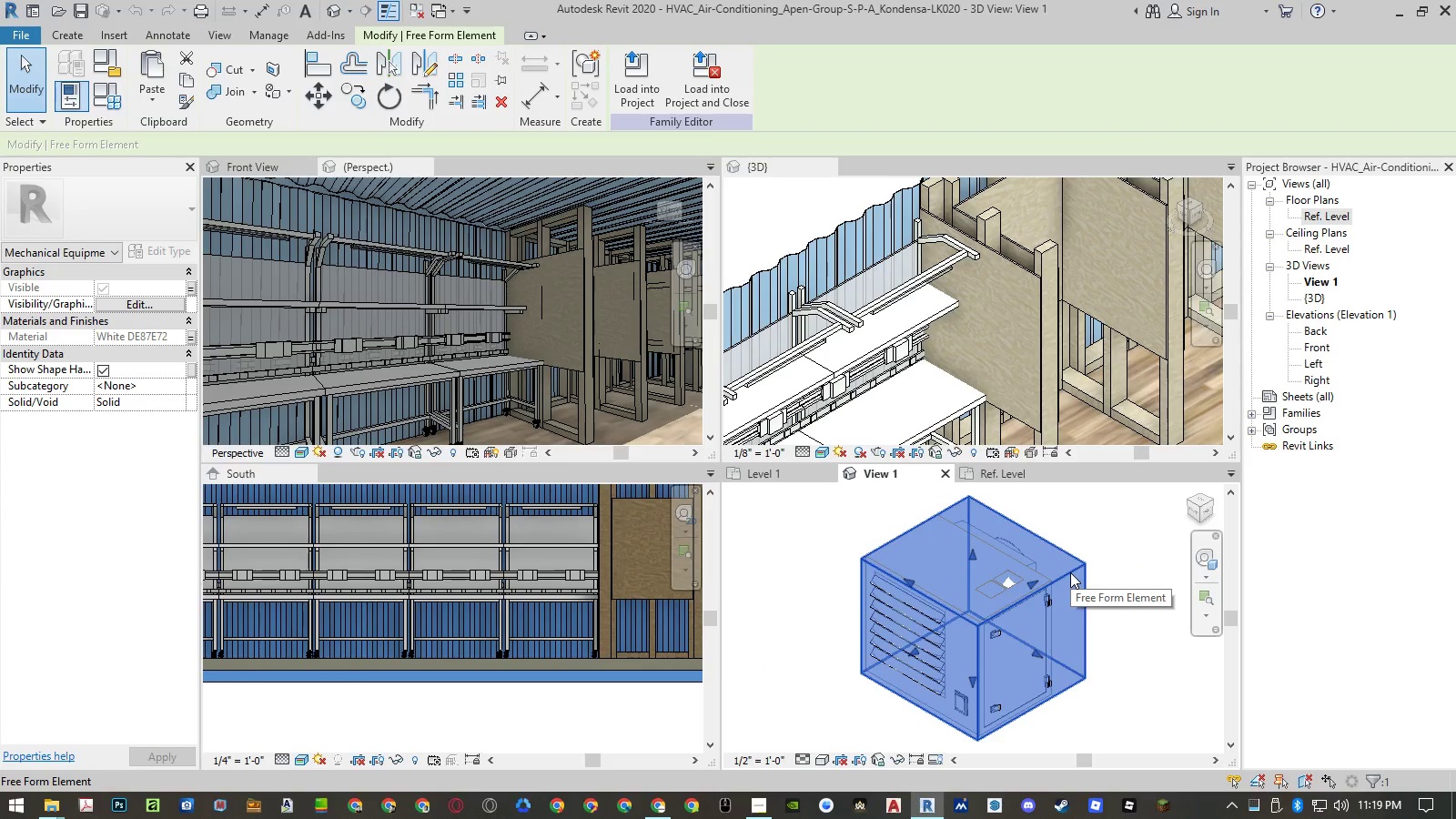 
left_click([173, 308])
 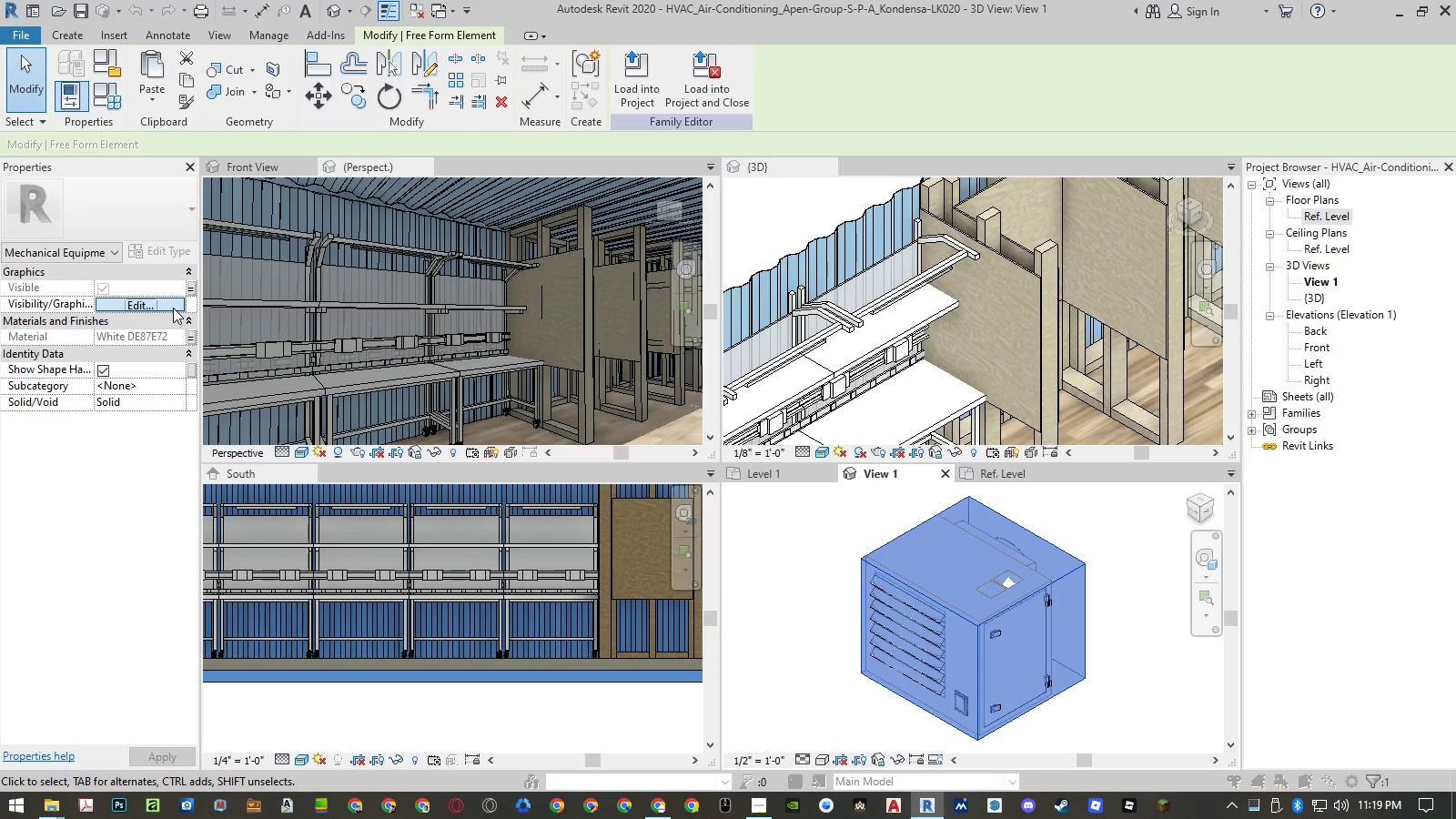 
mouse_move([616, 497])
 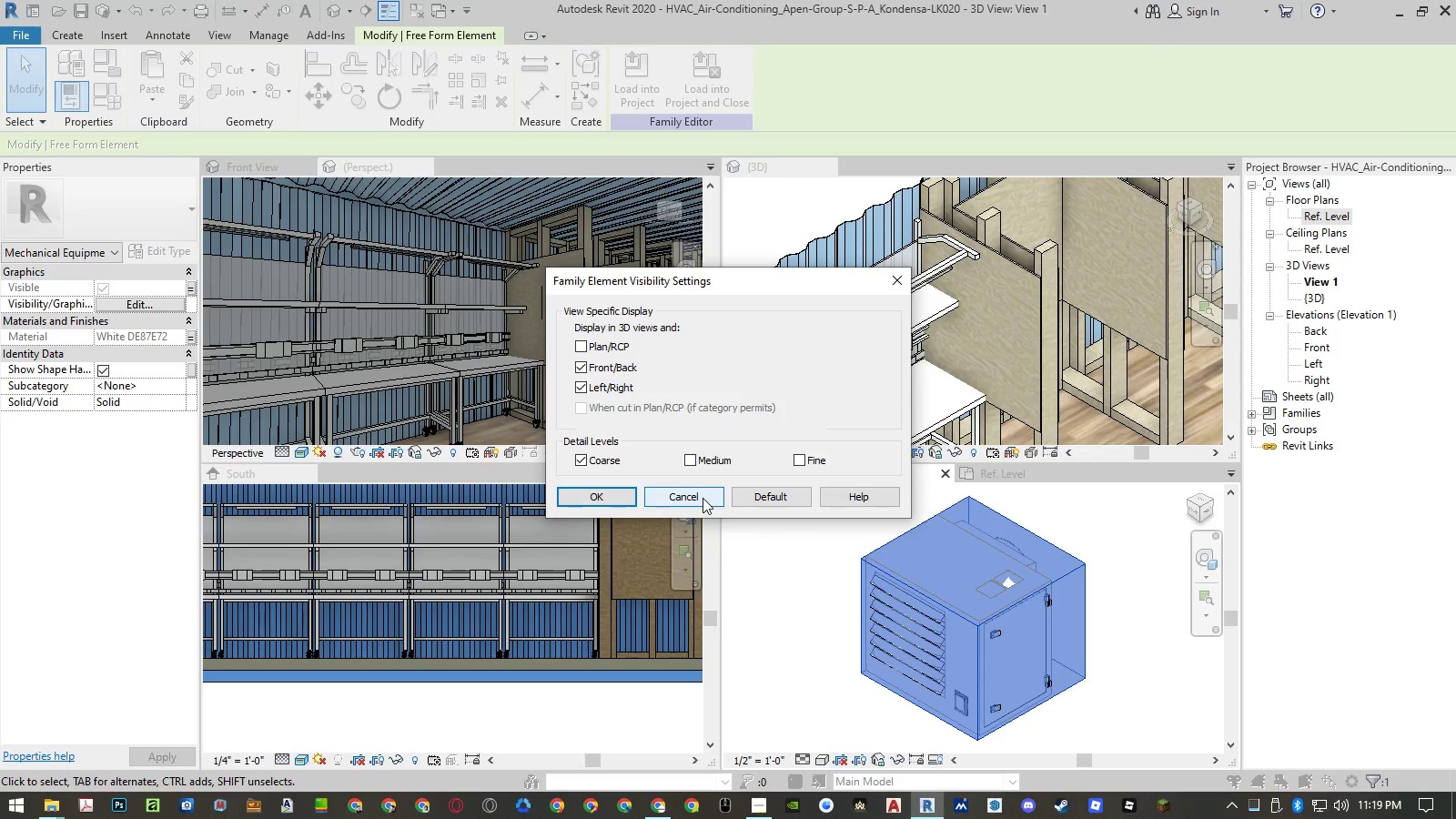 
left_click([703, 498])
 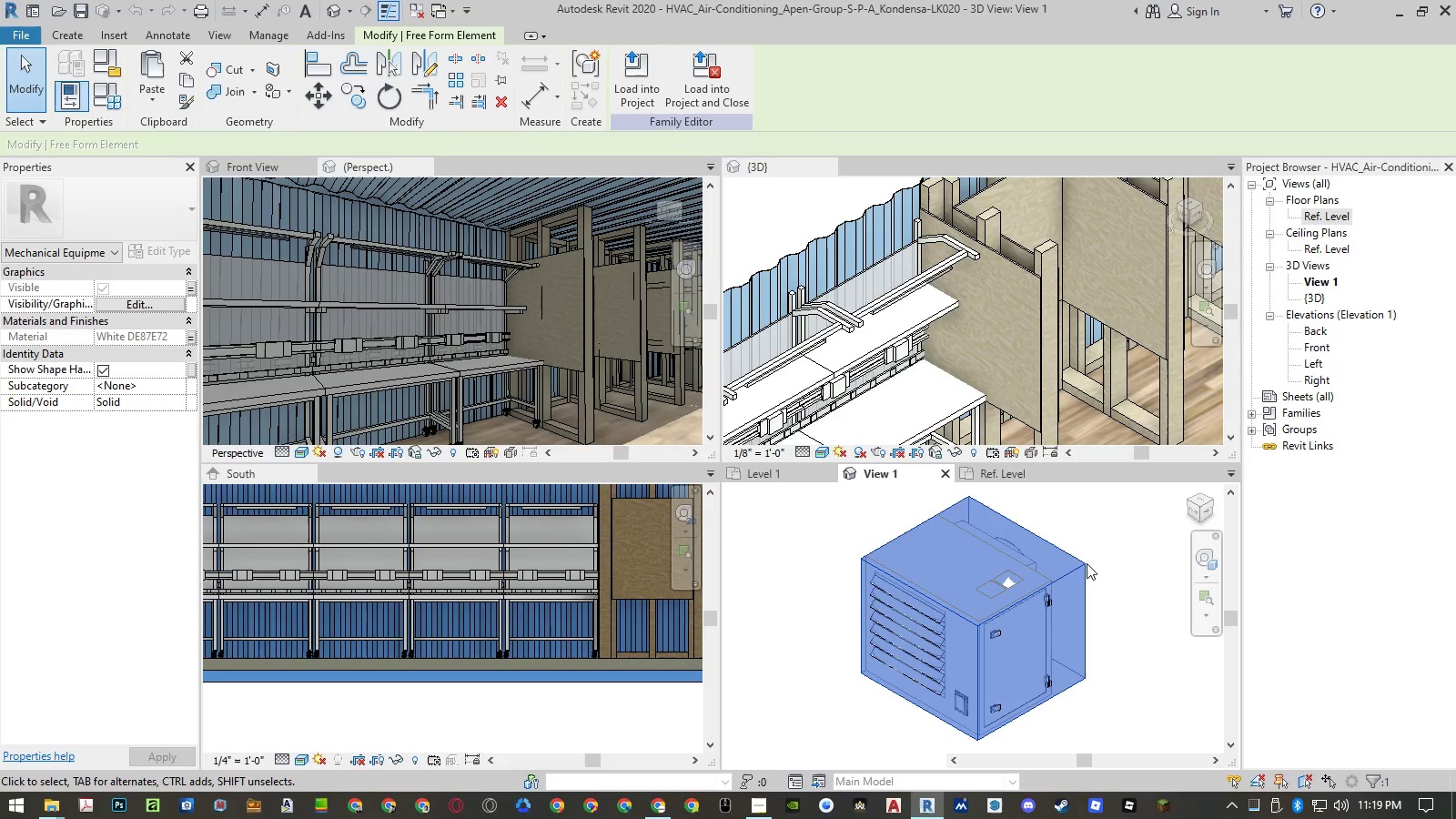 
left_click([1126, 551])
 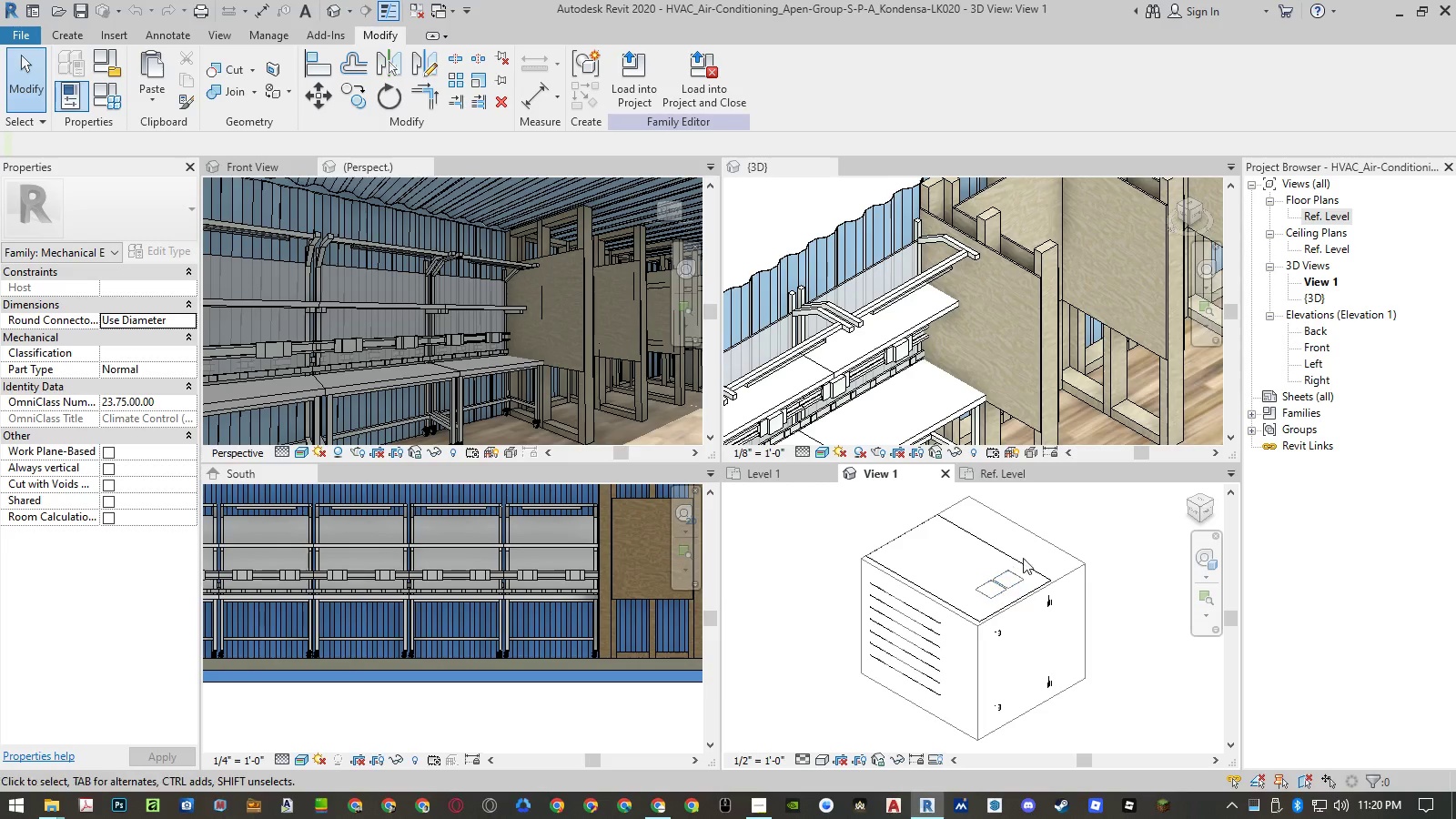 
left_click([996, 584])
 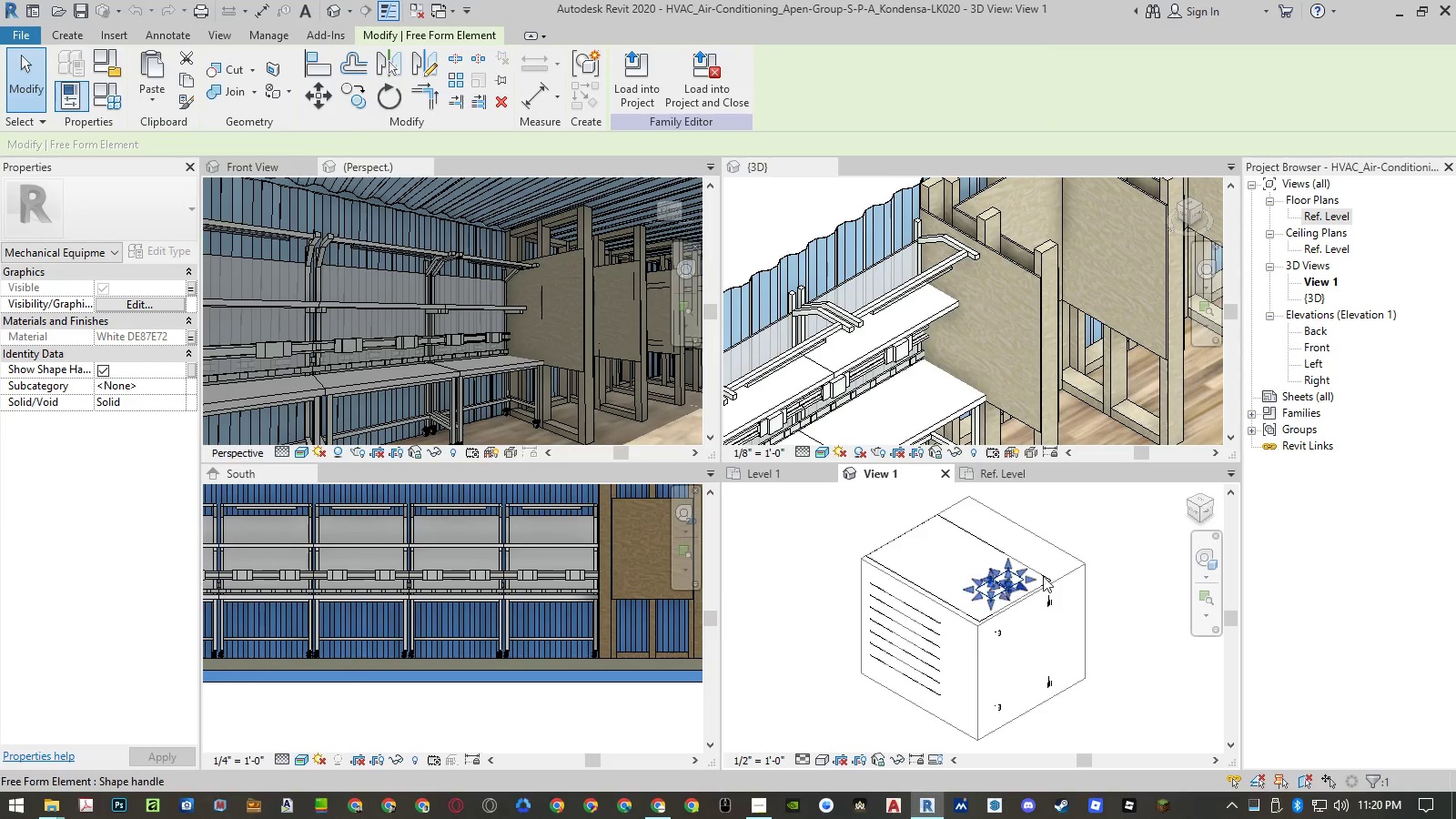 
left_click([1135, 540])
 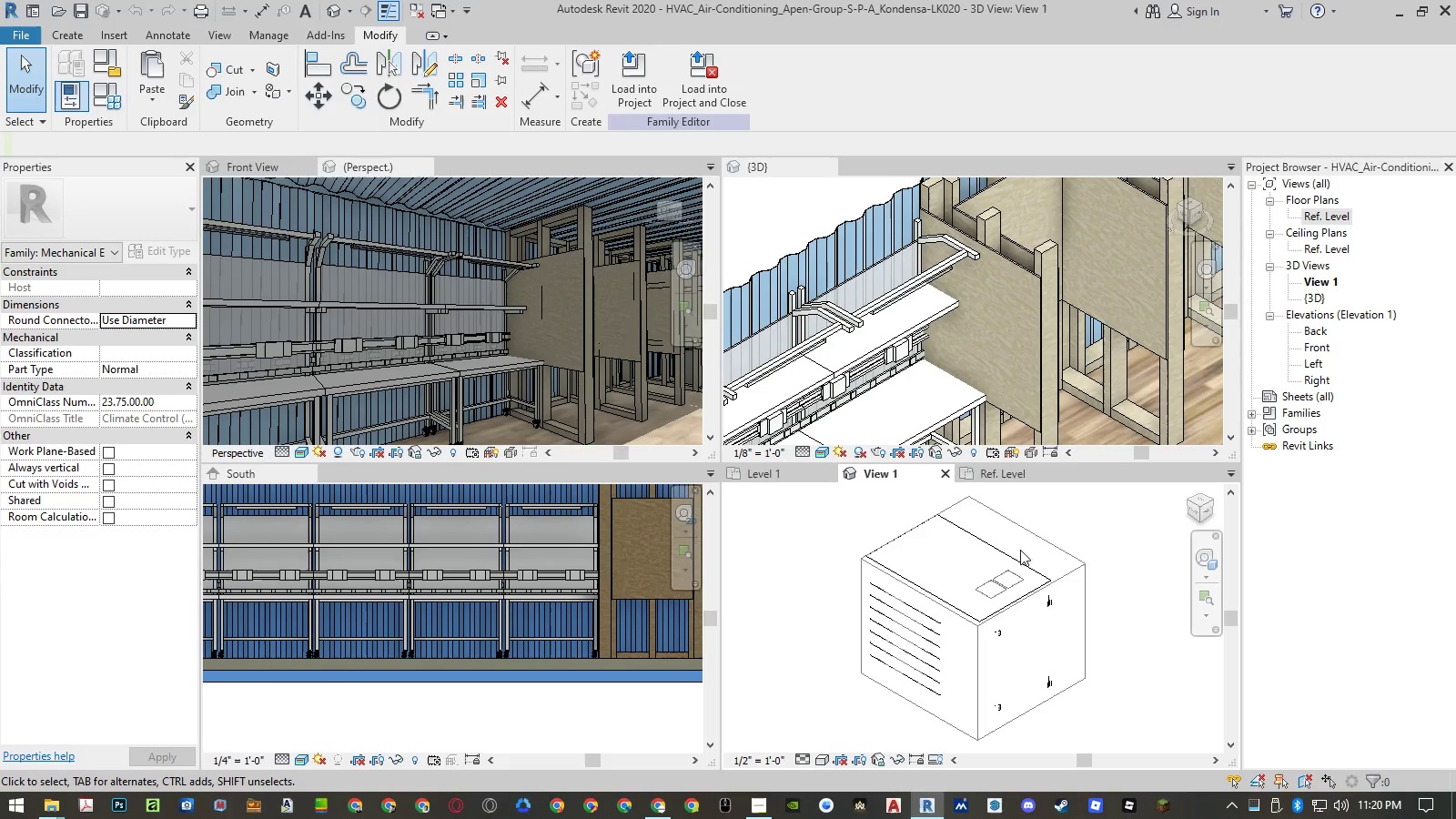 
scroll: coordinate [933, 551], scroll_direction: down, amount: 2.0
 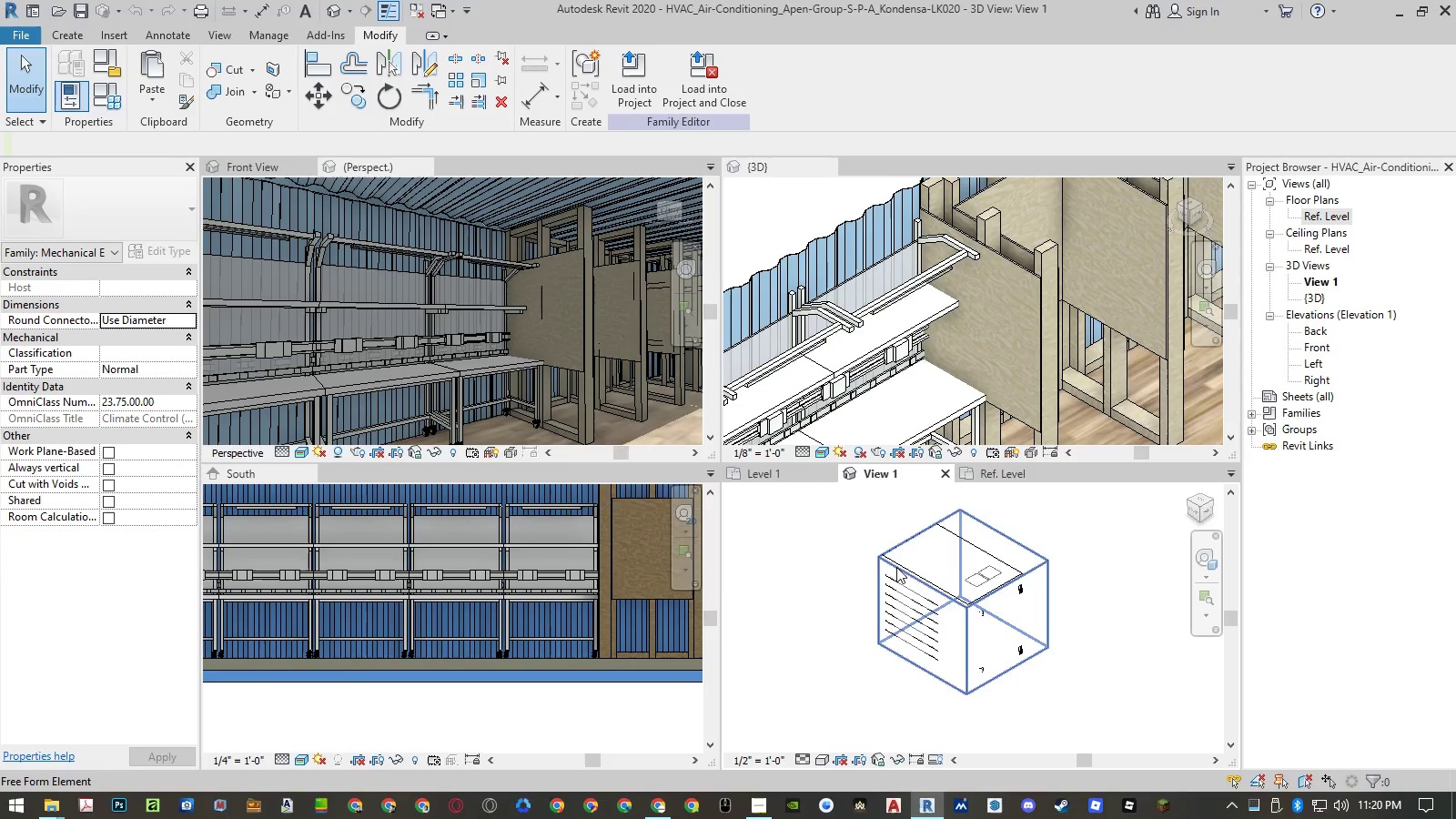 
left_click_drag(start_coordinate=[836, 501], to_coordinate=[869, 548])
 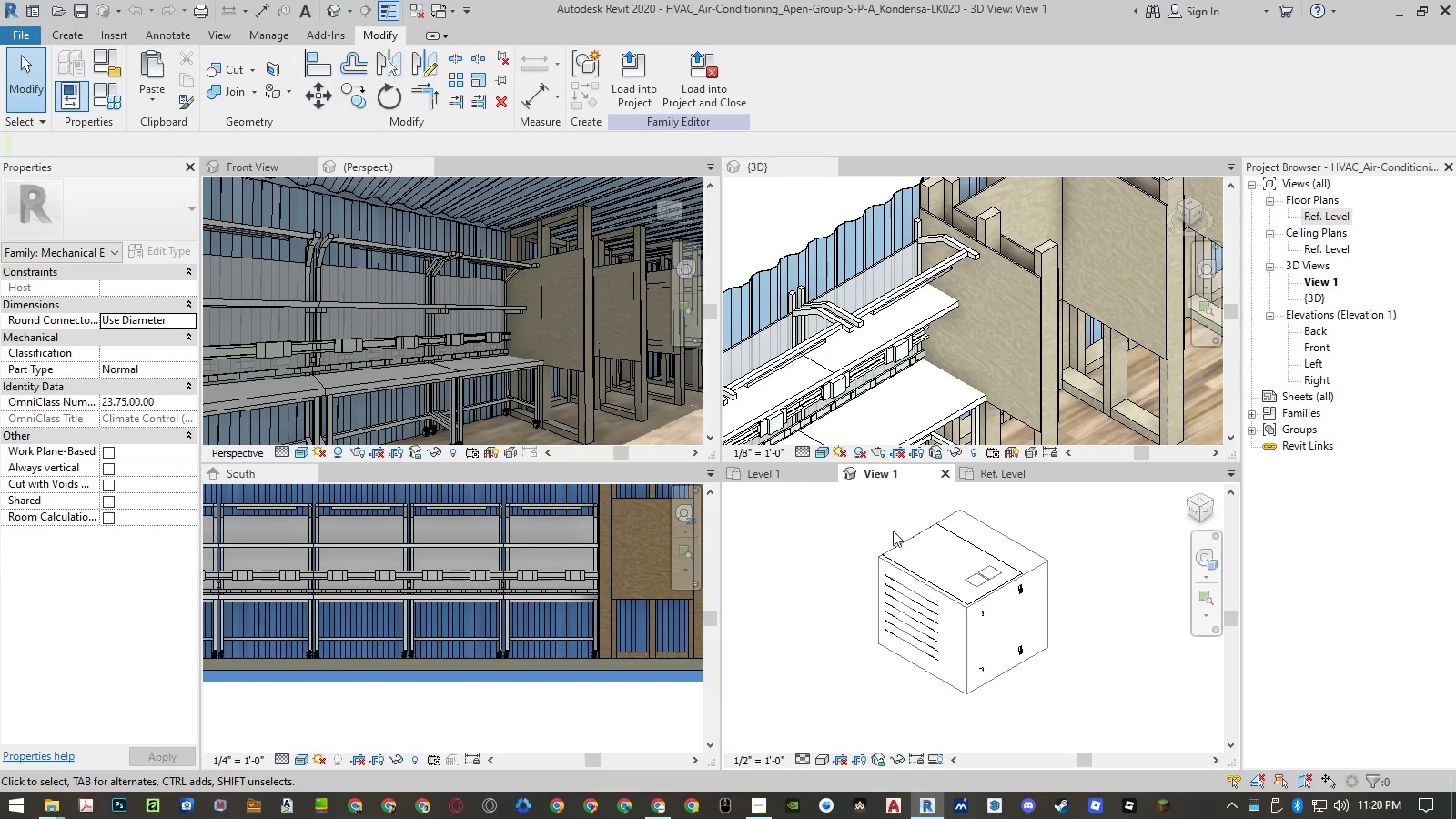 
left_click([893, 531])
 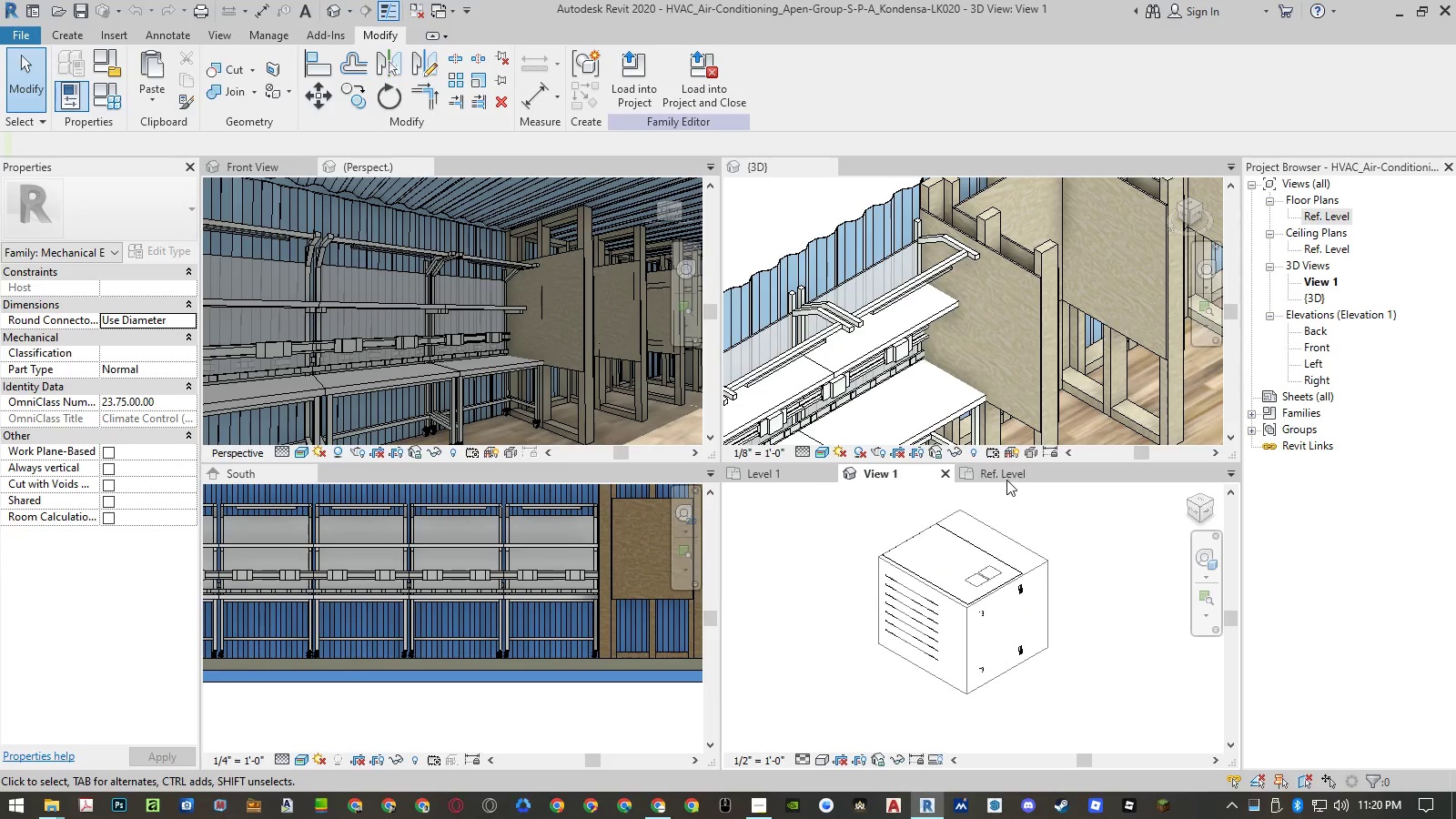 
left_click([1007, 477])
 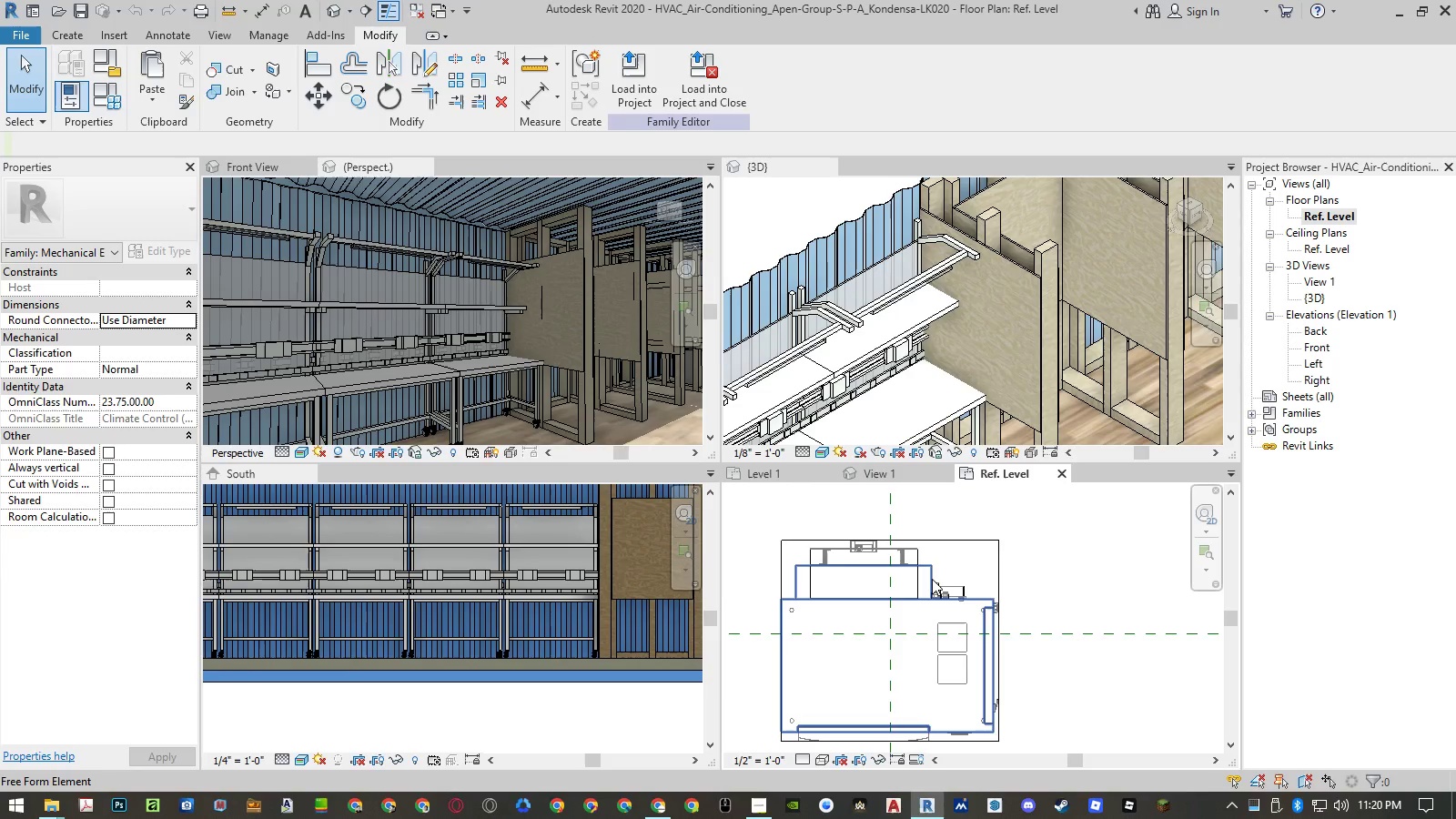 
left_click([932, 579])
 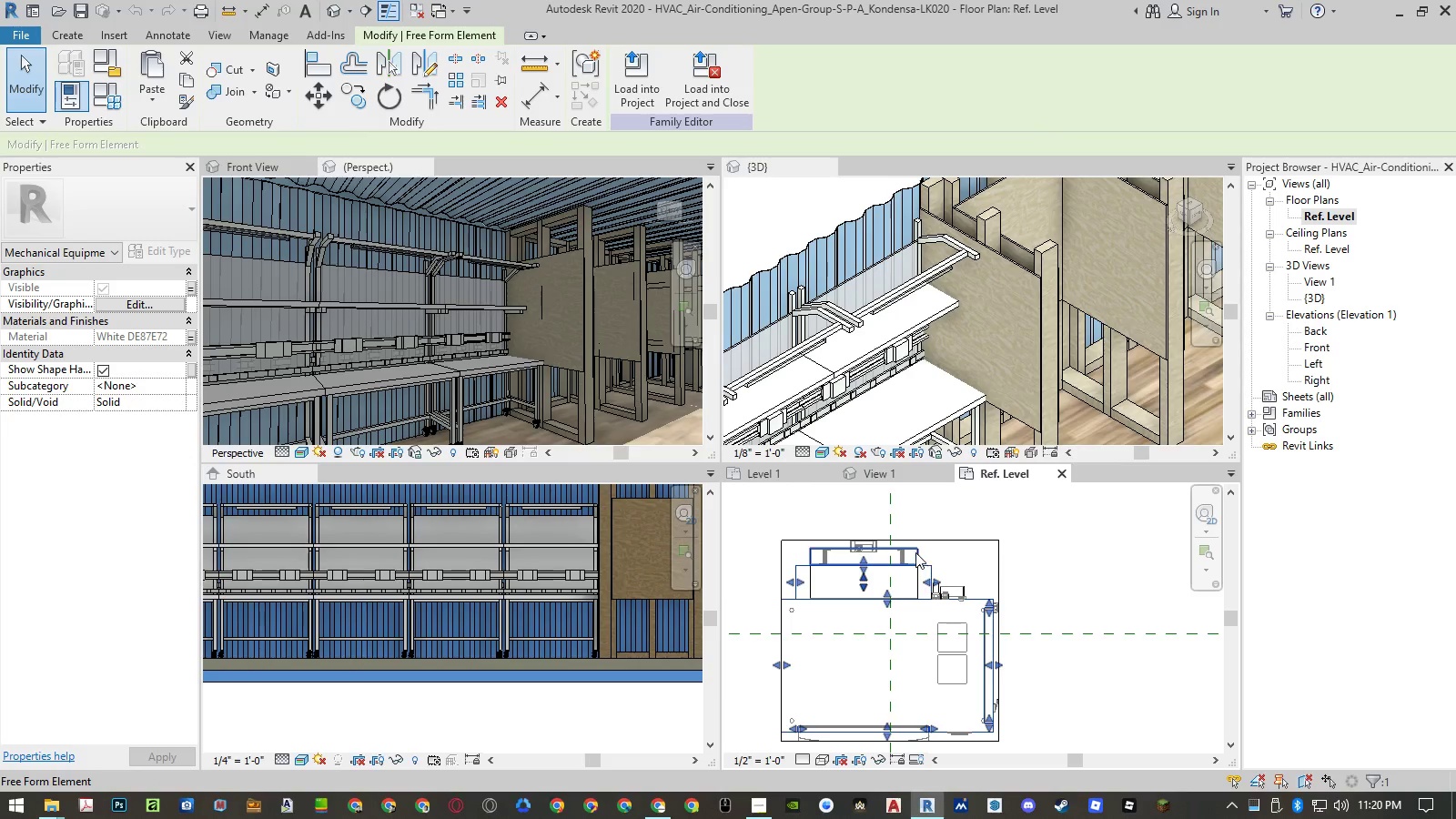 
left_click([951, 548])
 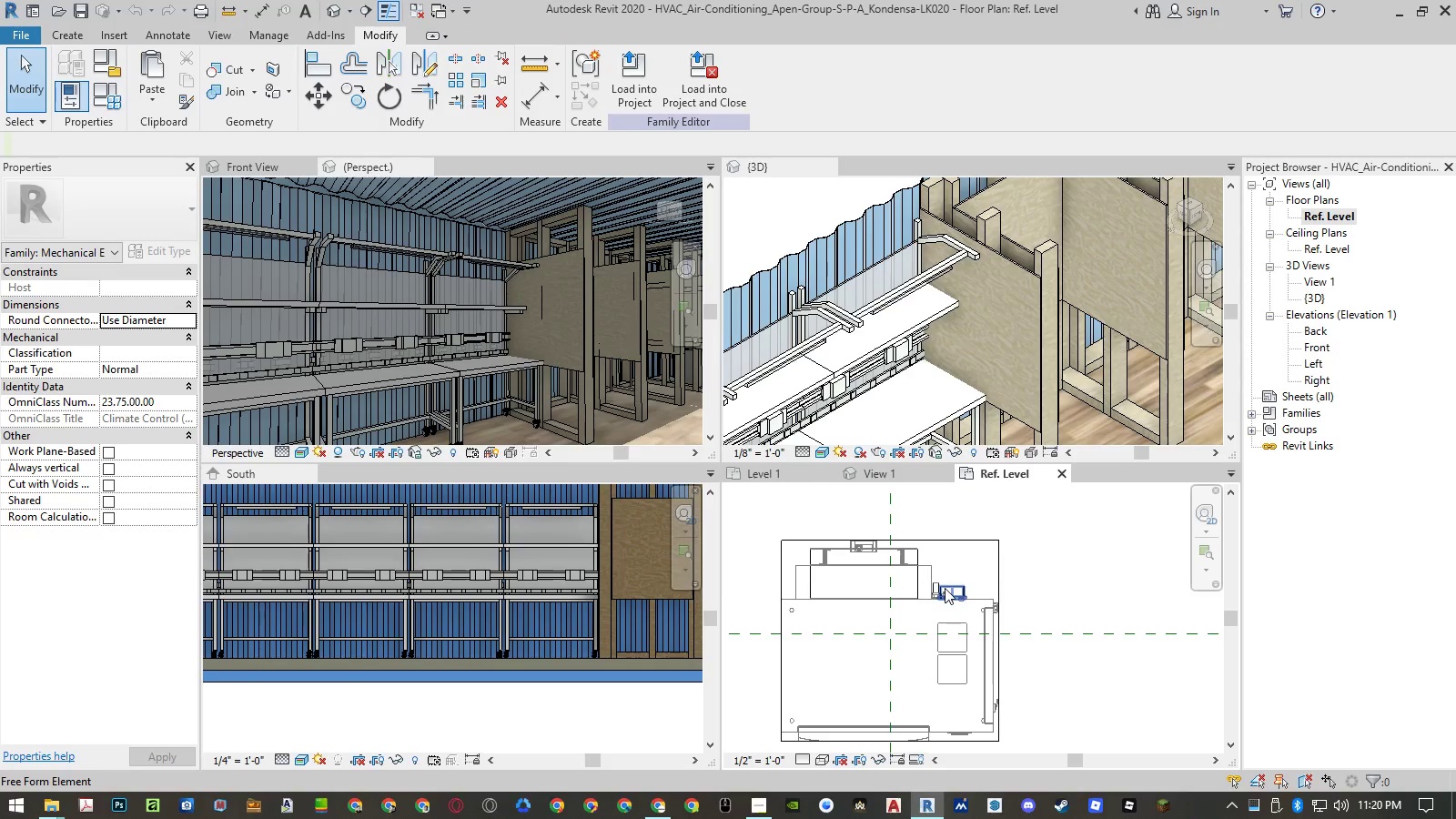 
left_click([945, 588])
 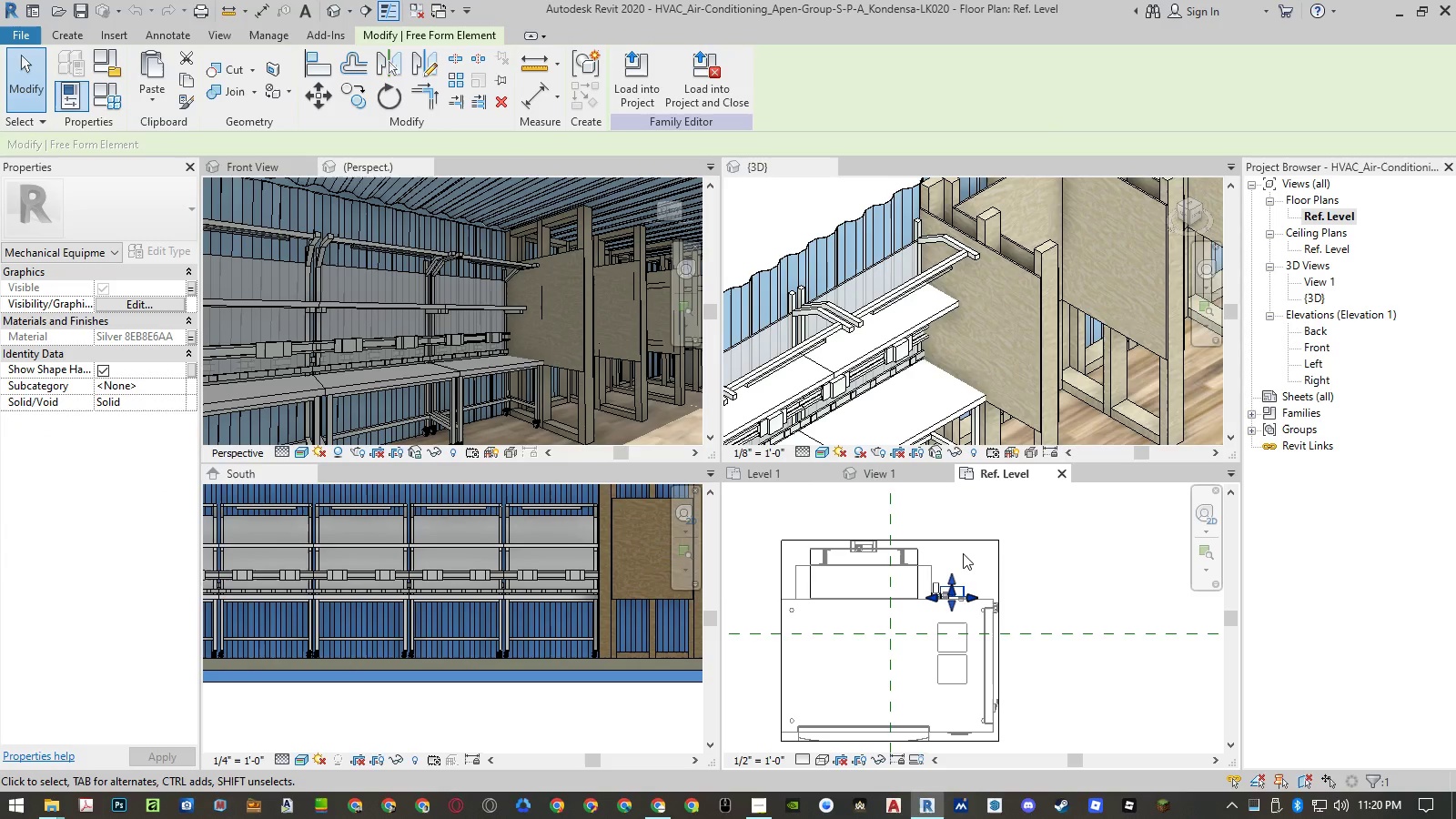 
left_click([963, 553])
 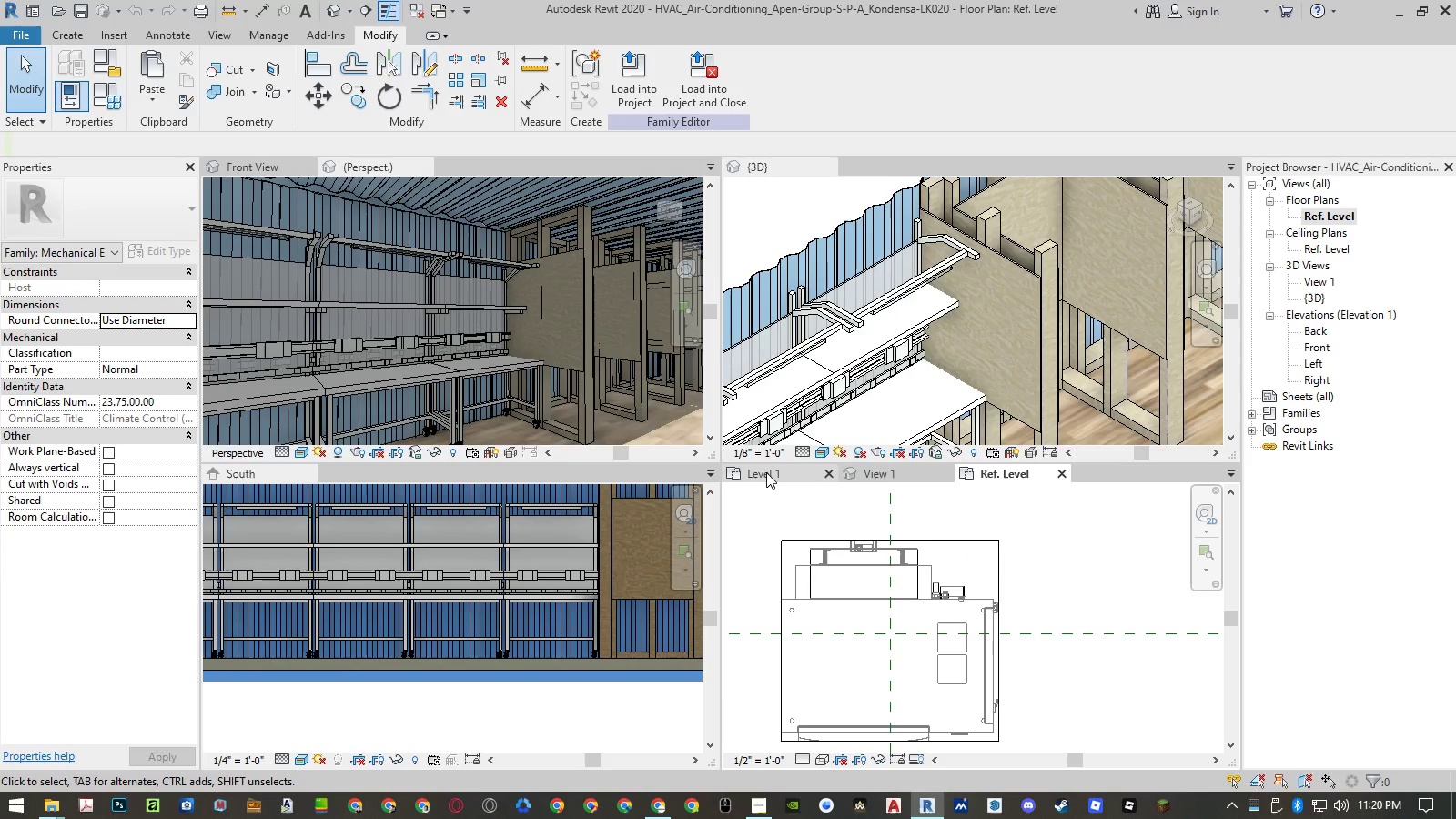 
left_click([882, 472])
 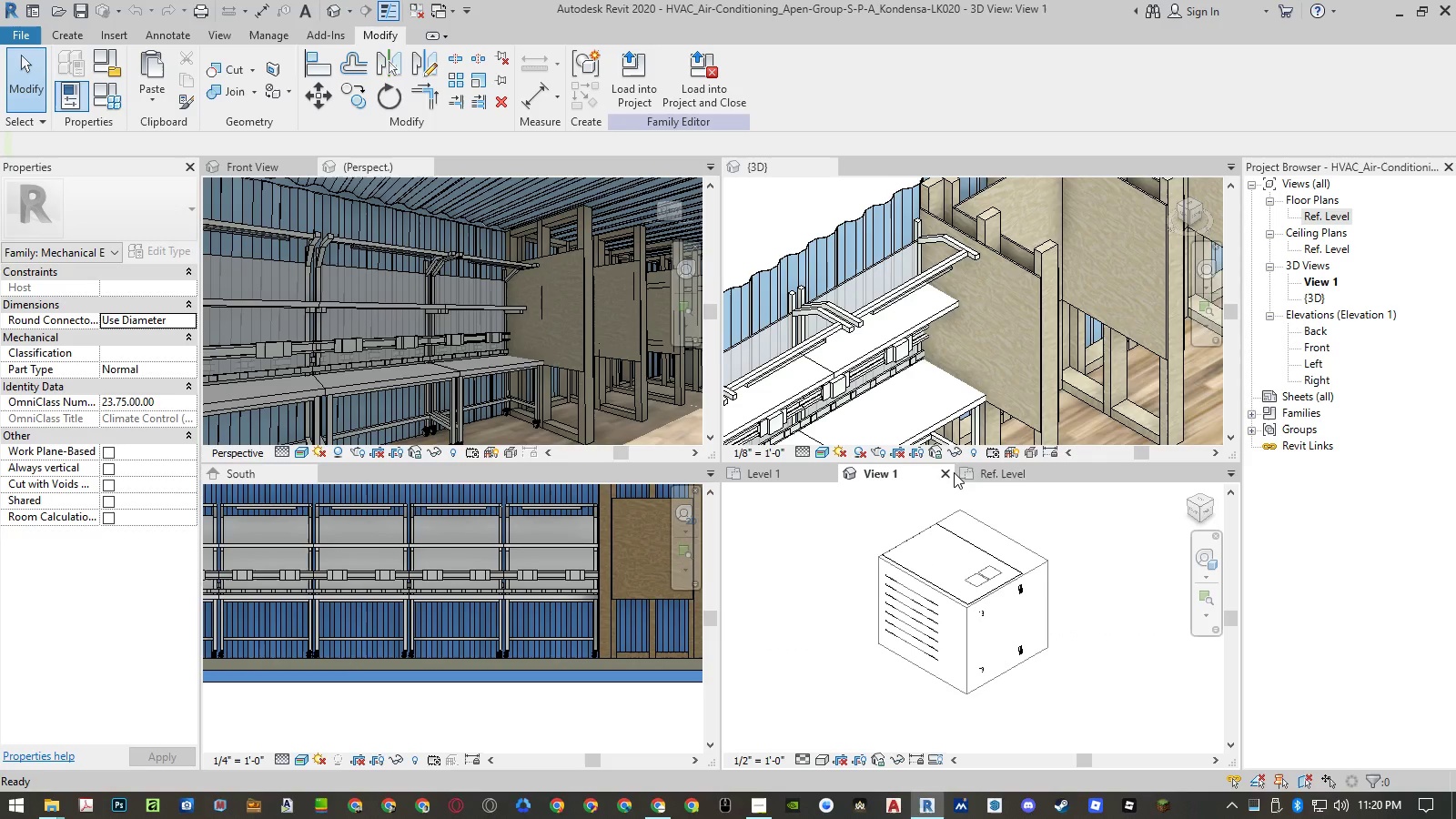 
left_click([948, 471])
 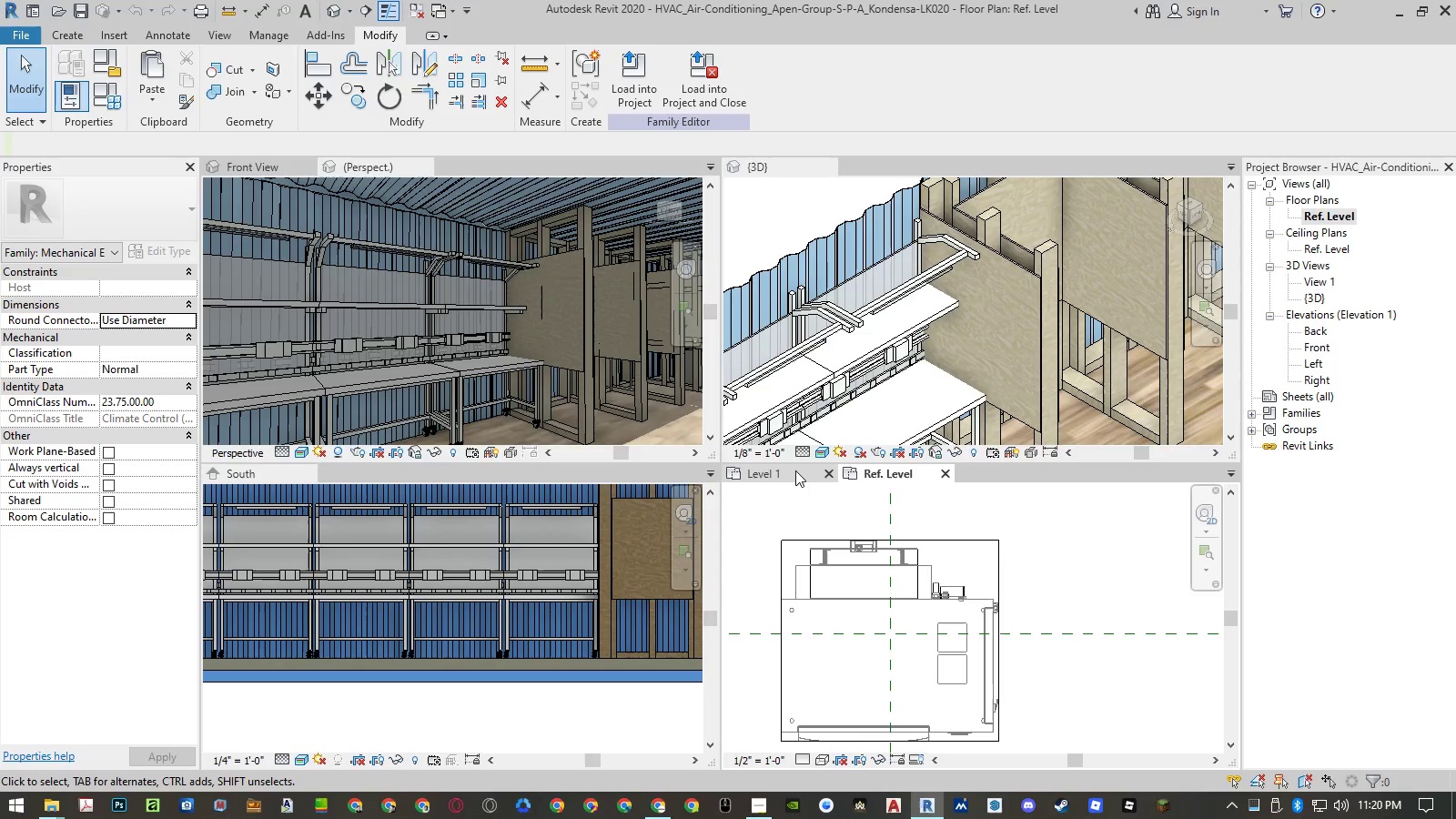 
left_click_drag(start_coordinate=[795, 470], to_coordinate=[266, 671])
 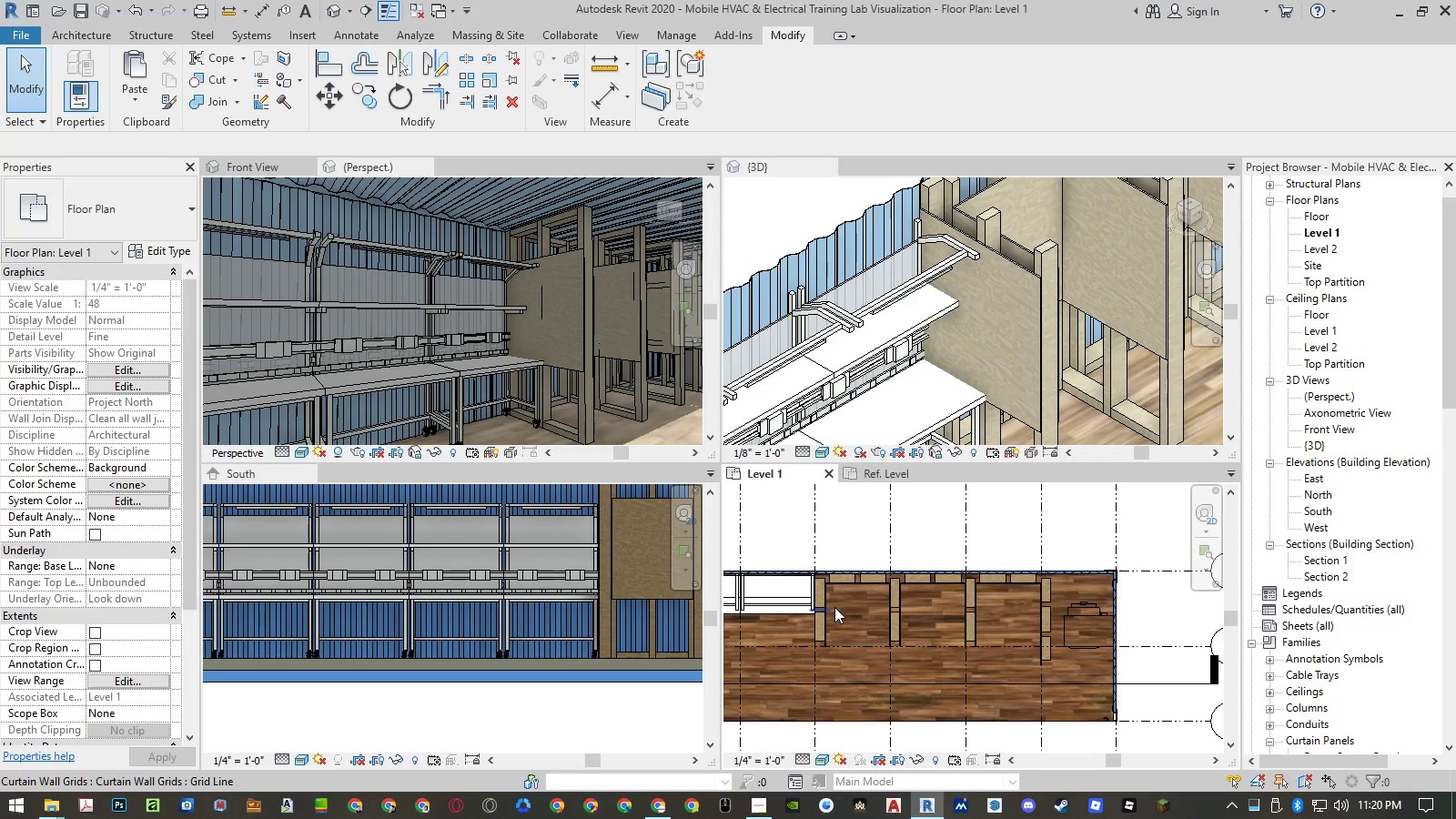 
scroll: coordinate [1107, 620], scroll_direction: up, amount: 9.0
 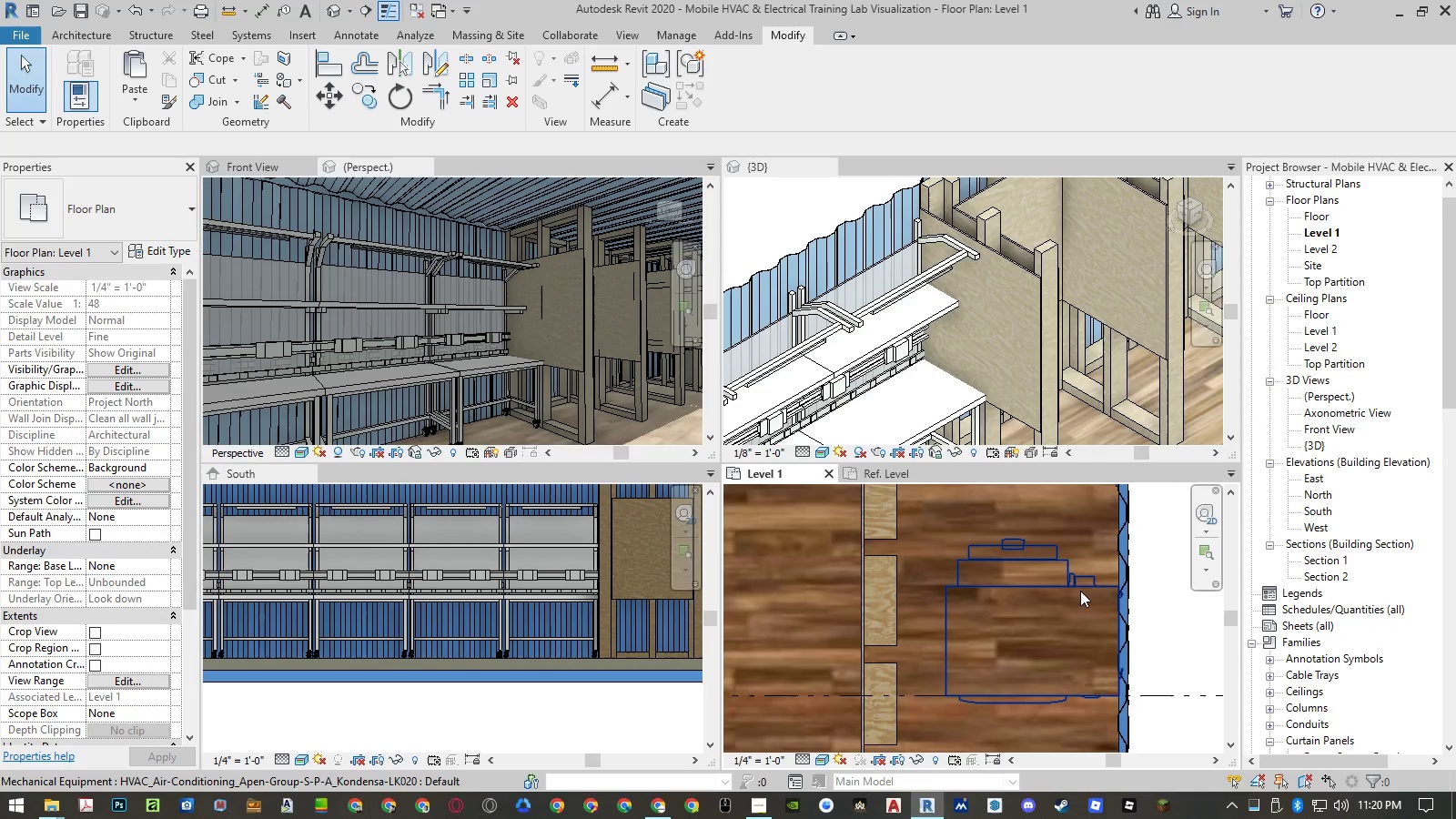 
left_click([1080, 590])
 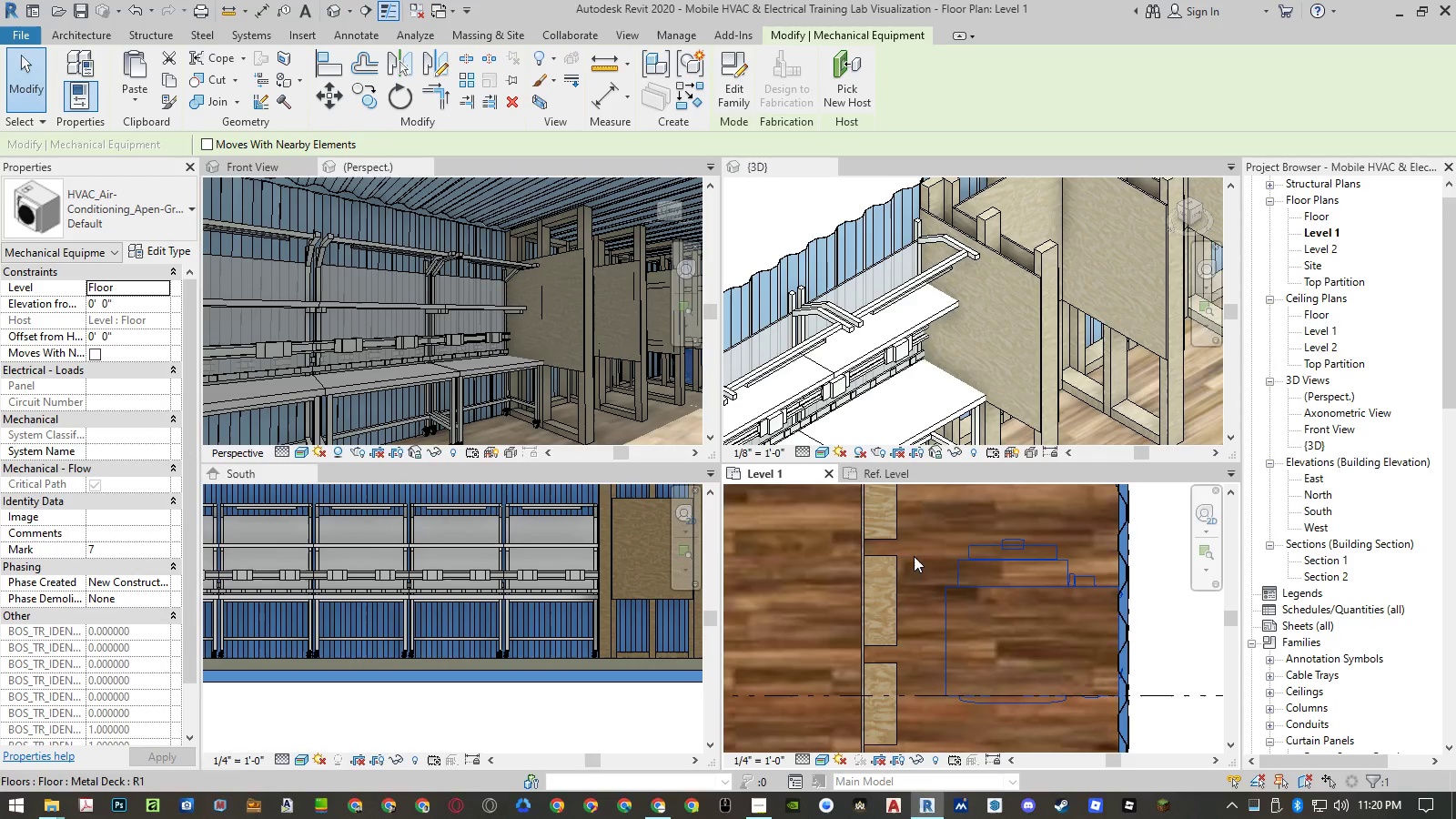 
mouse_move([905, 498])
 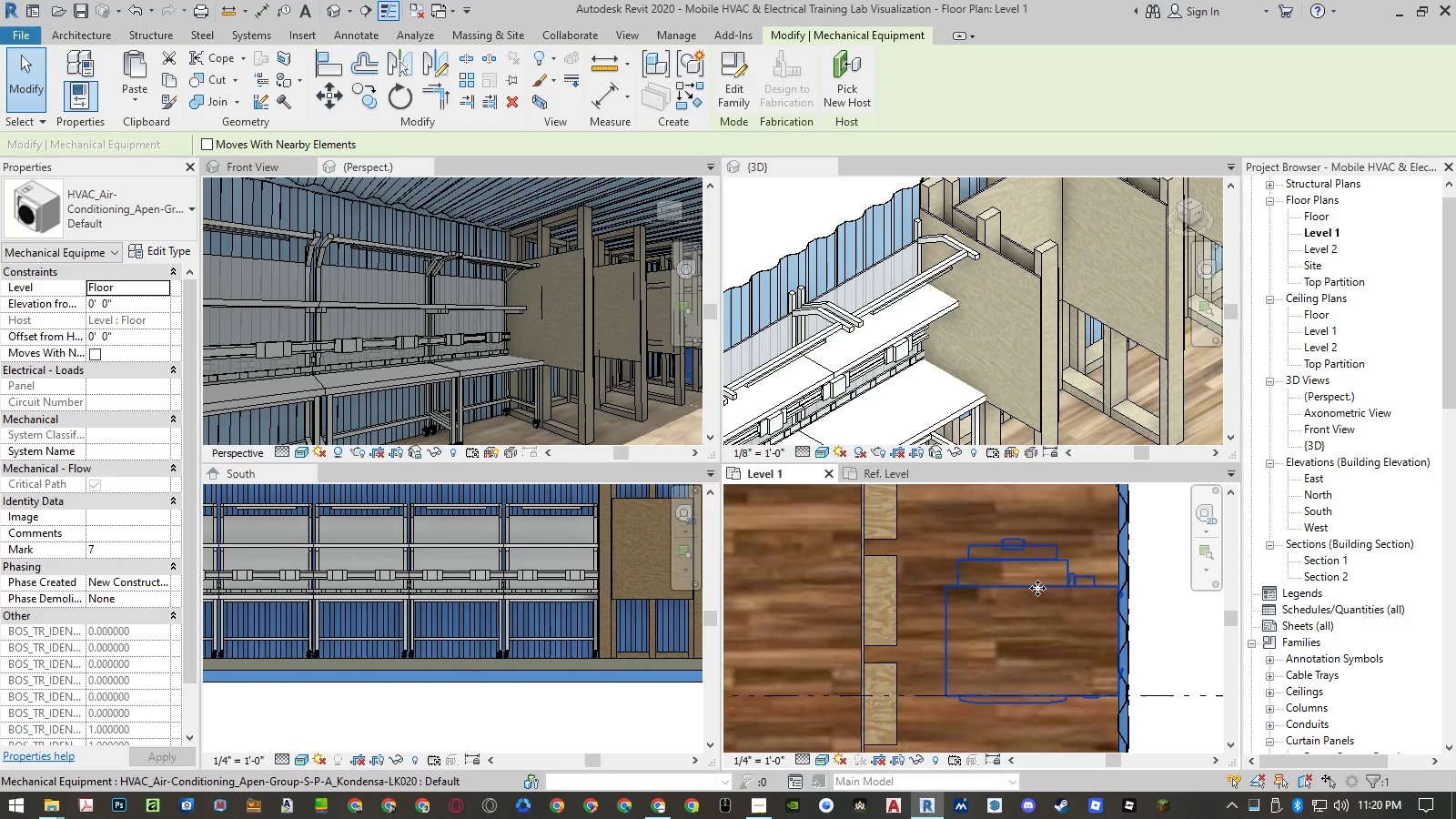 
scroll: coordinate [1038, 589], scroll_direction: down, amount: 5.0
 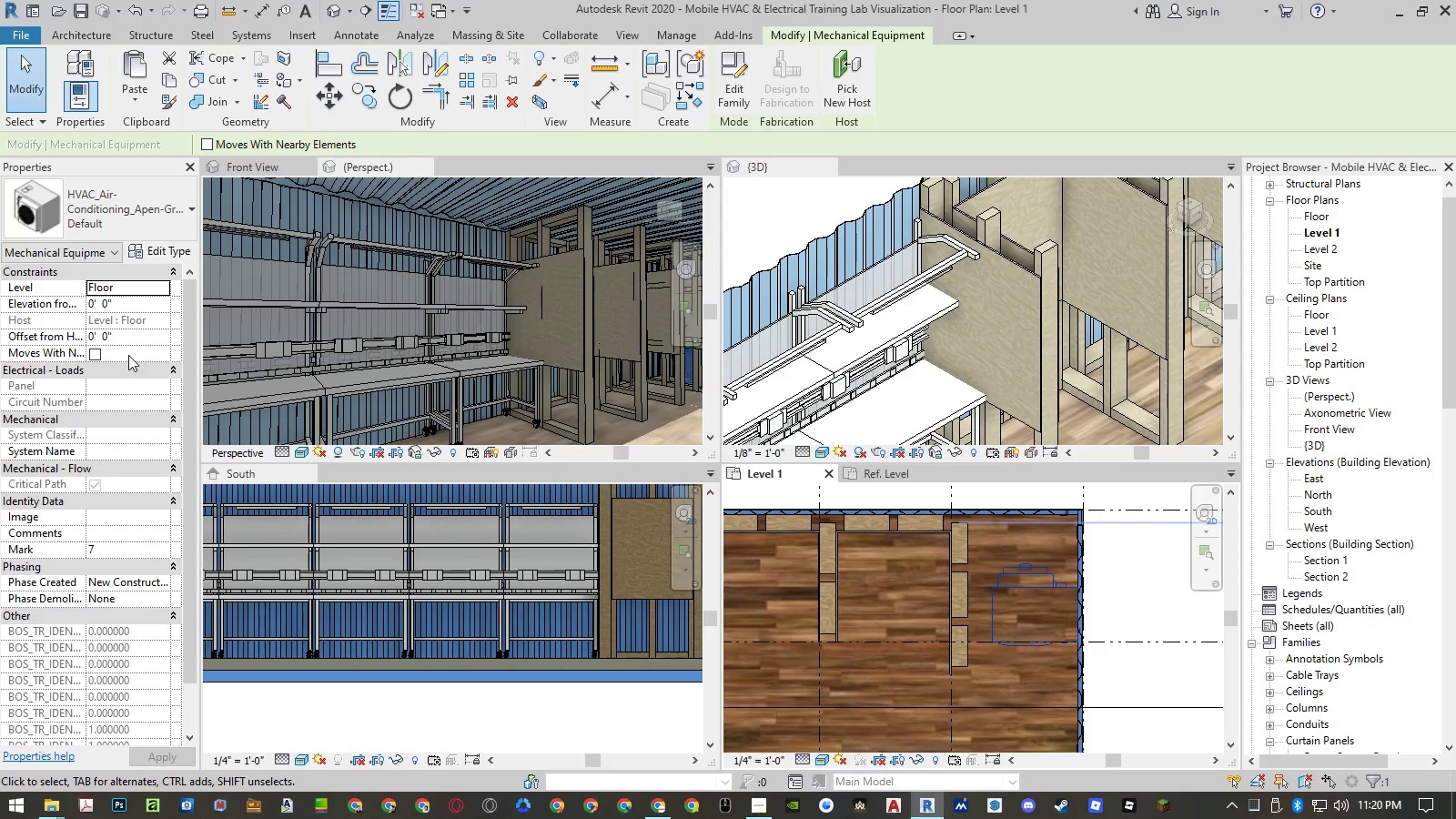 
wait(24.07)
 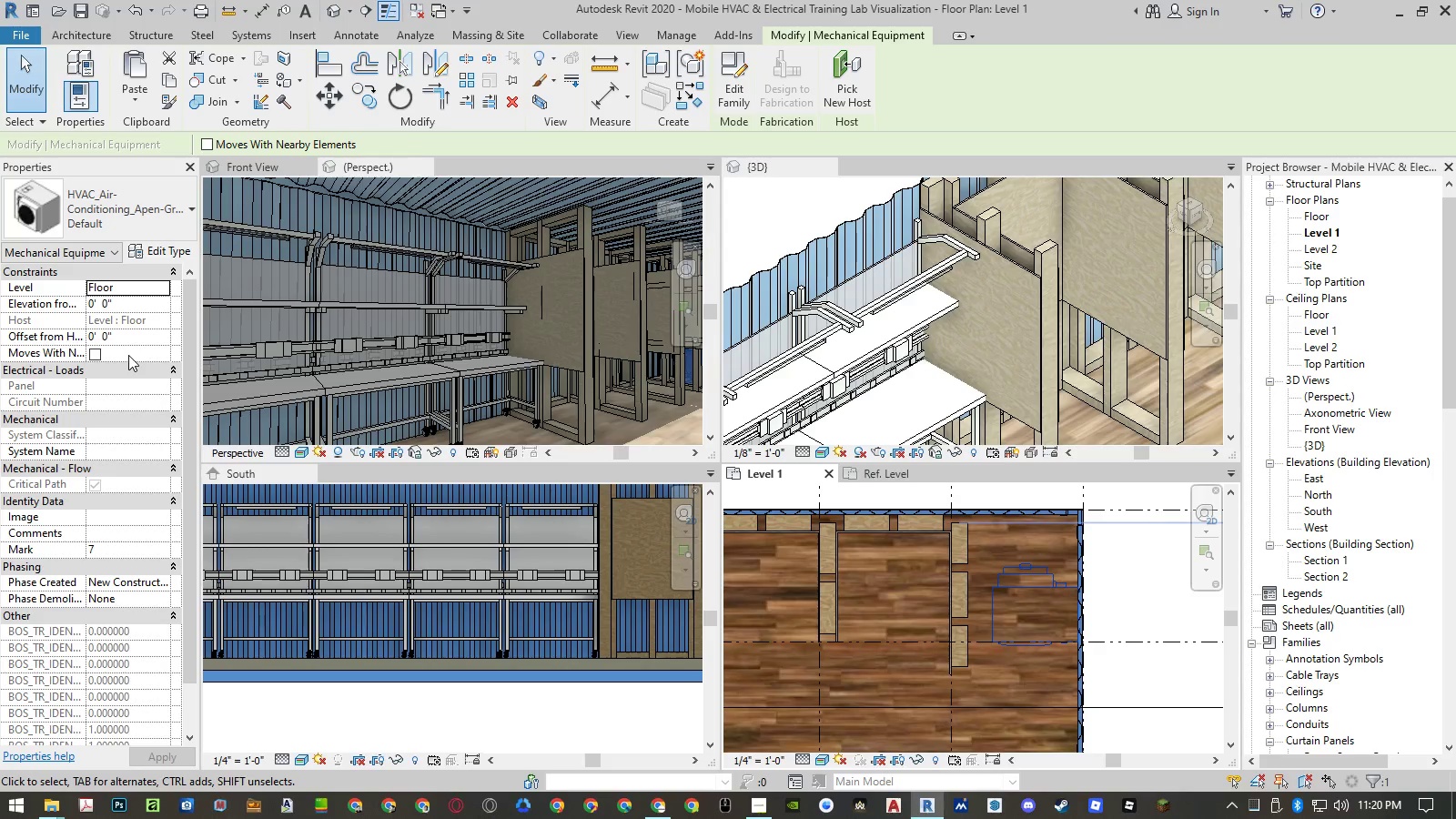 
scroll: coordinate [965, 622], scroll_direction: up, amount: 4.0
 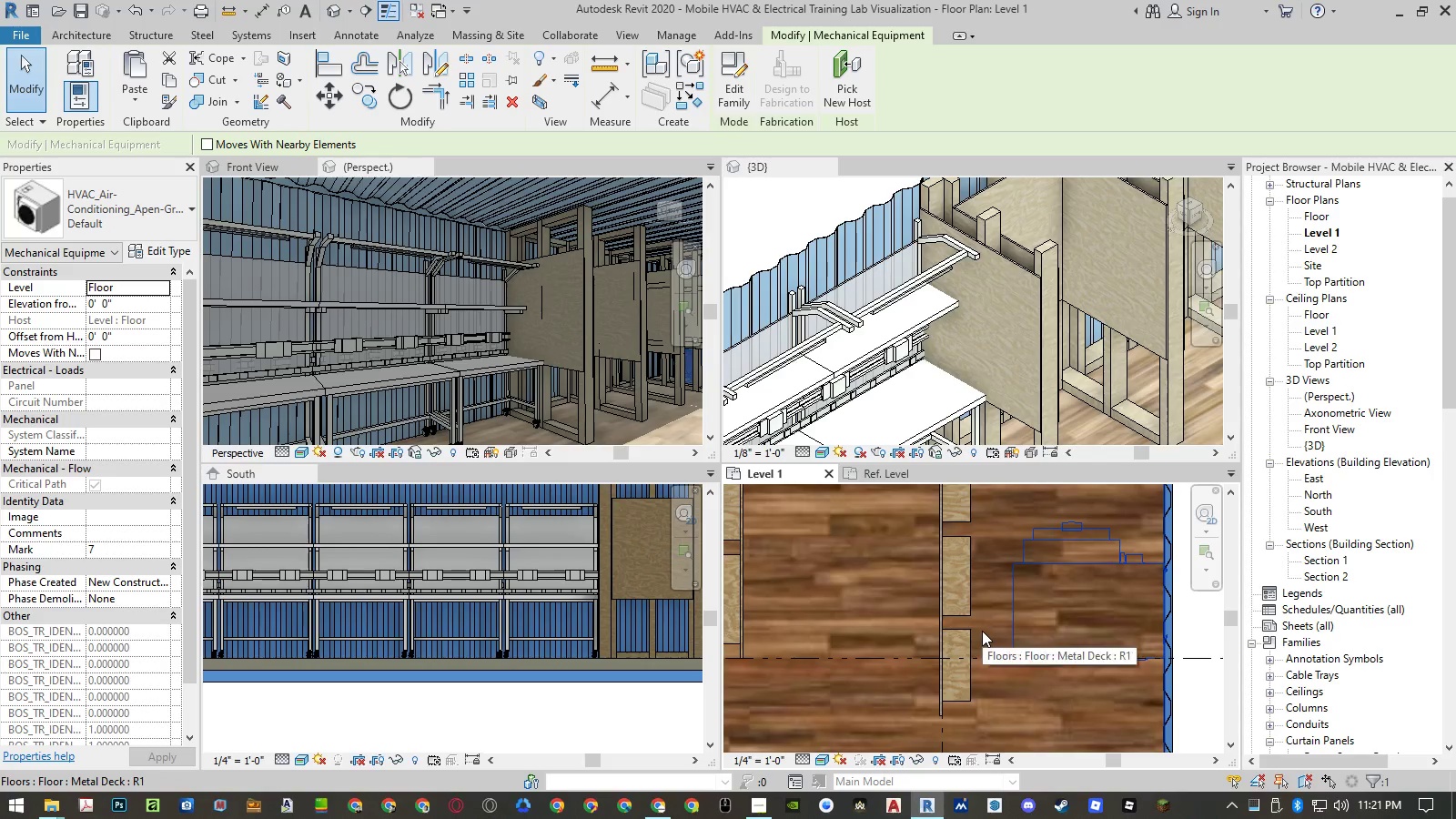 
scroll: coordinate [982, 631], scroll_direction: down, amount: 3.0
 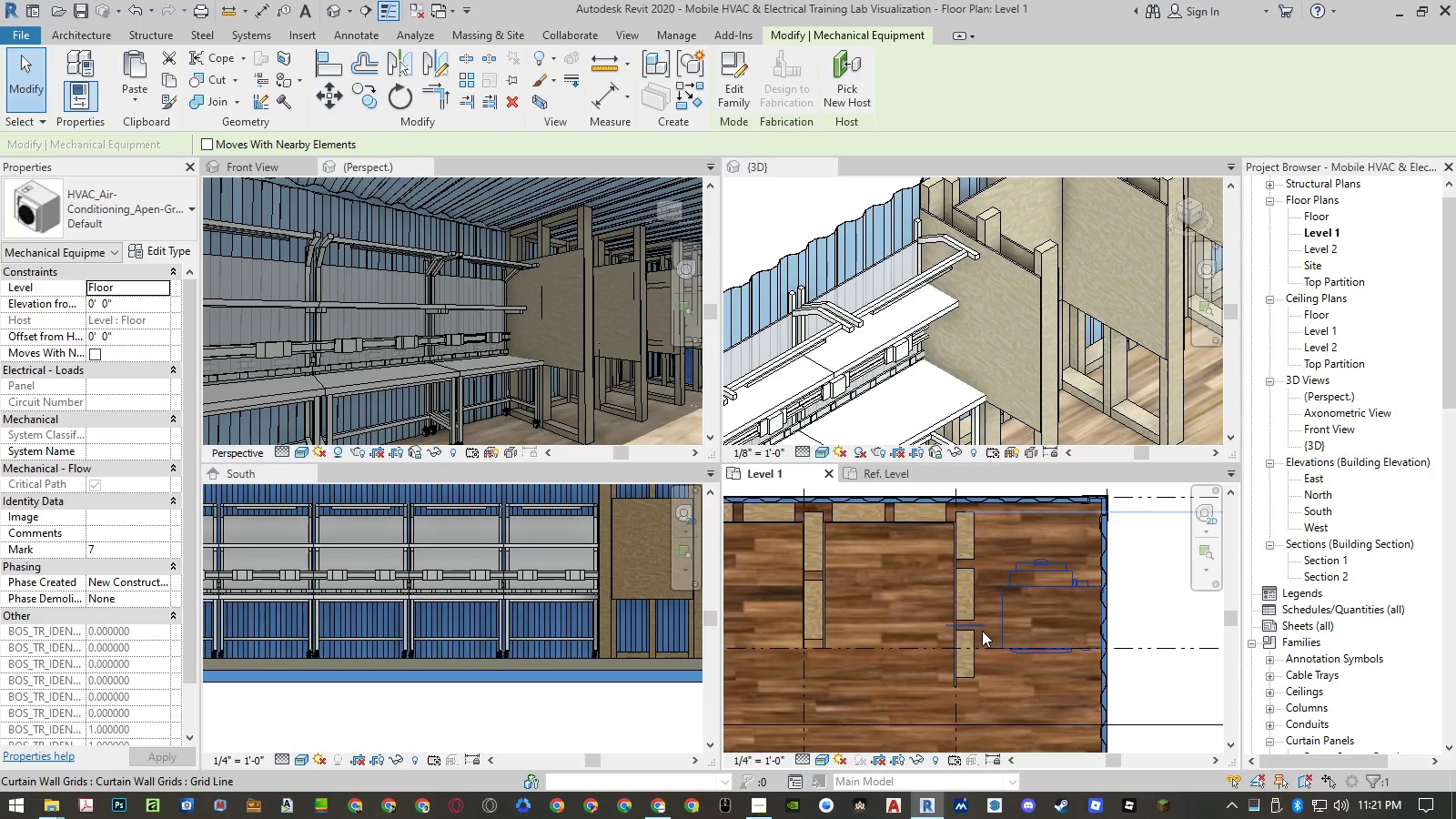 
scroll: coordinate [982, 629], scroll_direction: up, amount: 5.0
 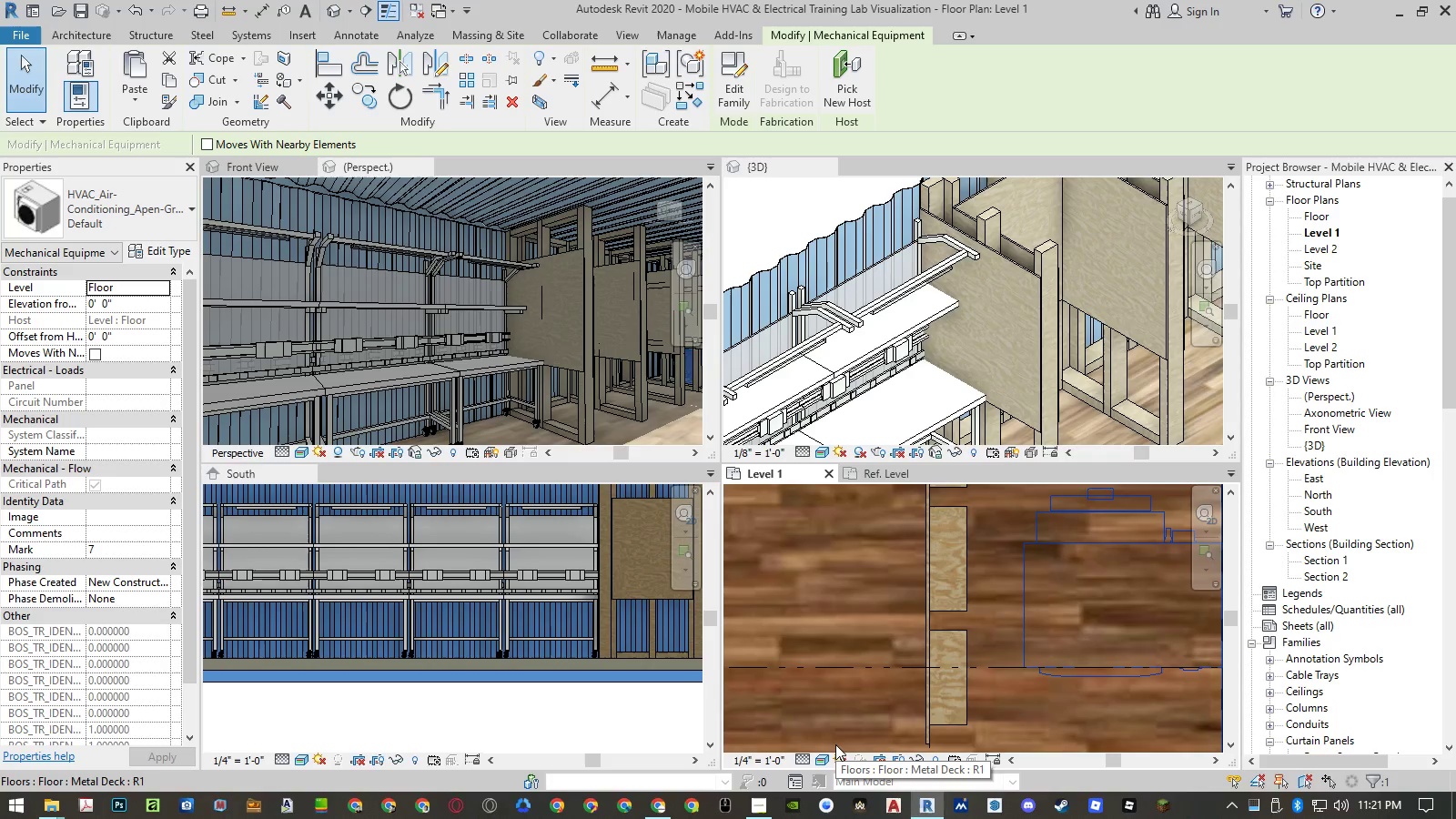 
wait(6.16)
 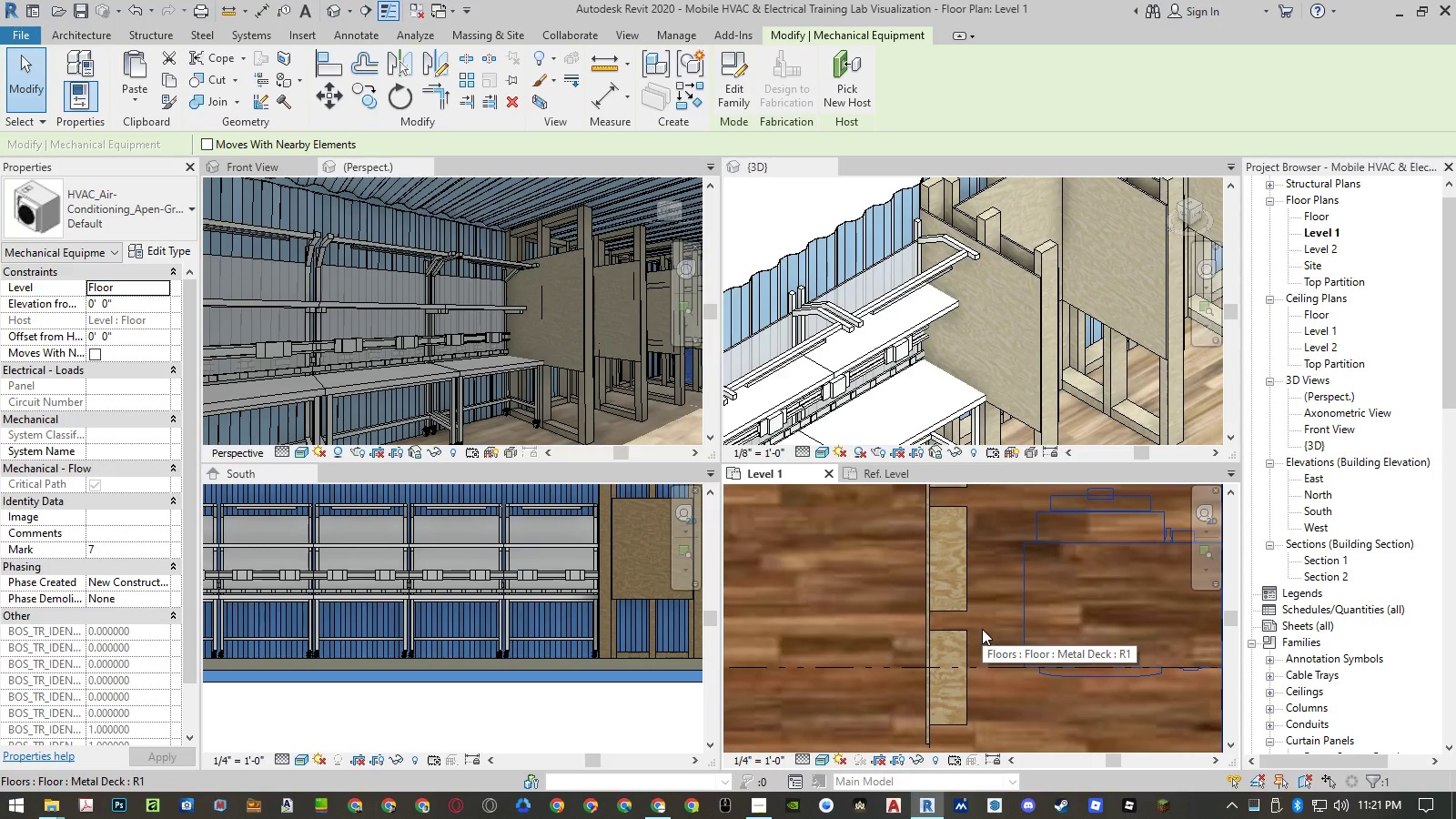 
scroll: coordinate [112, 666], scroll_direction: down, amount: 7.0
 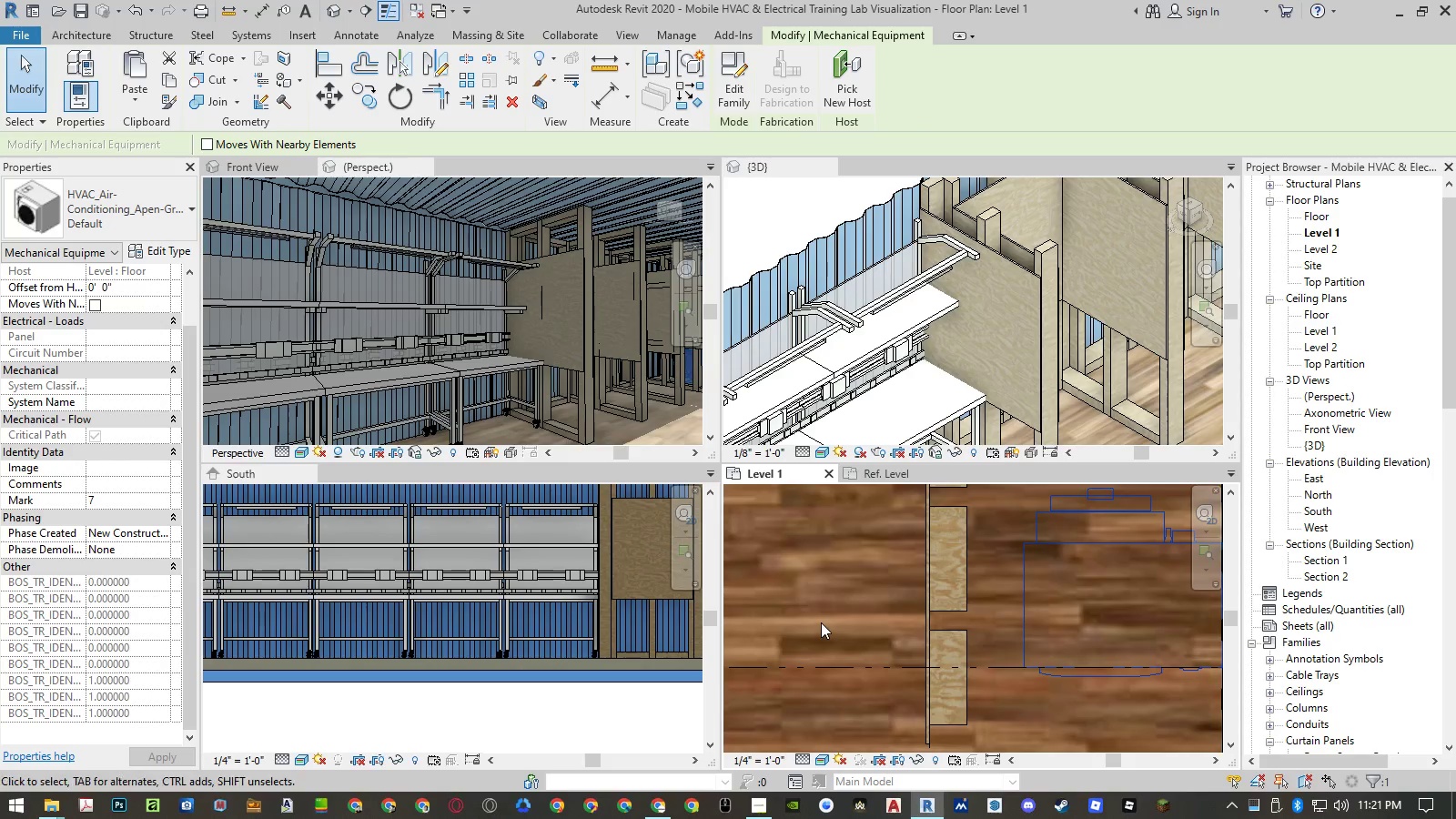 
left_click([822, 622])
 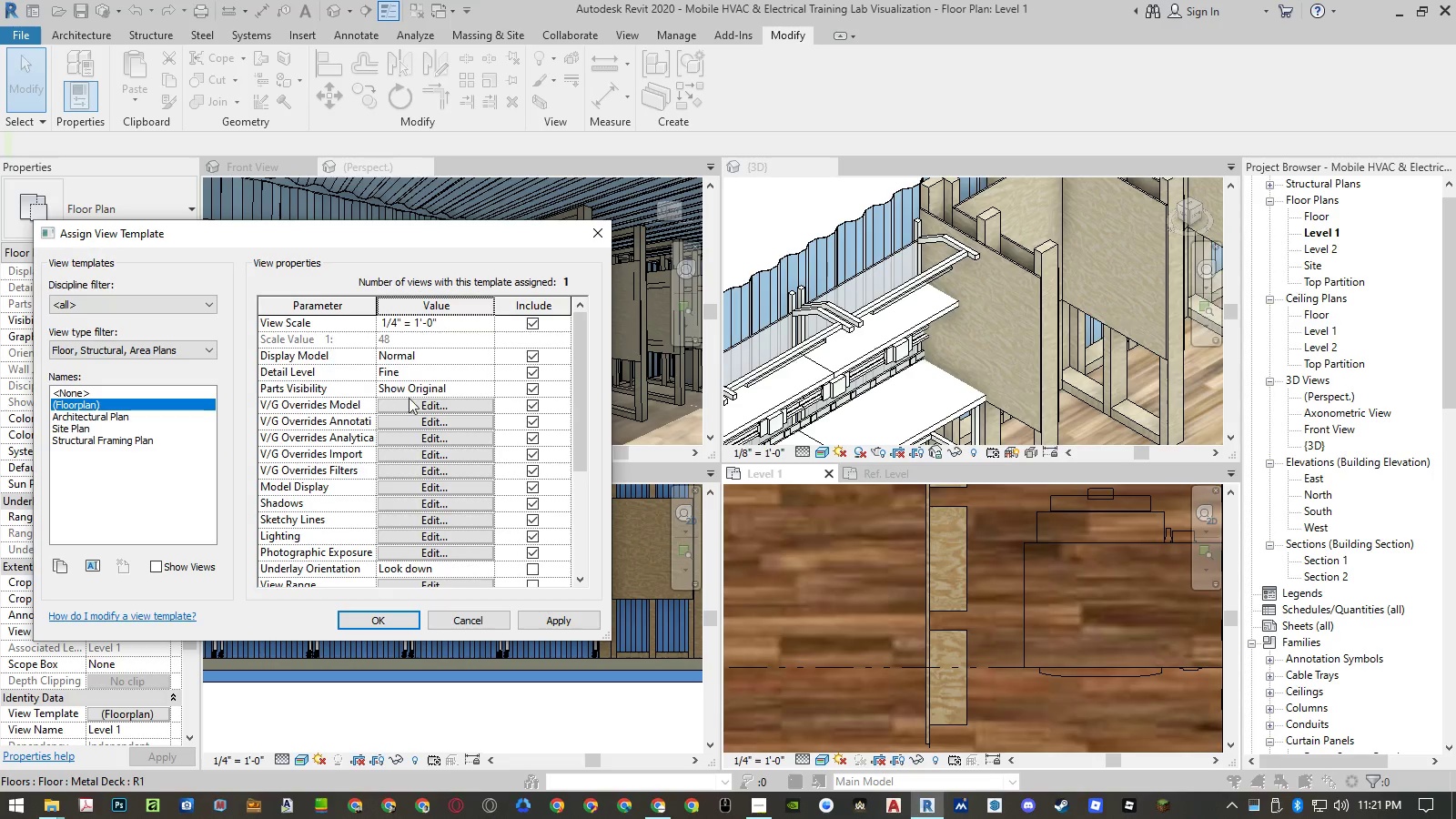 
left_click([417, 402])
 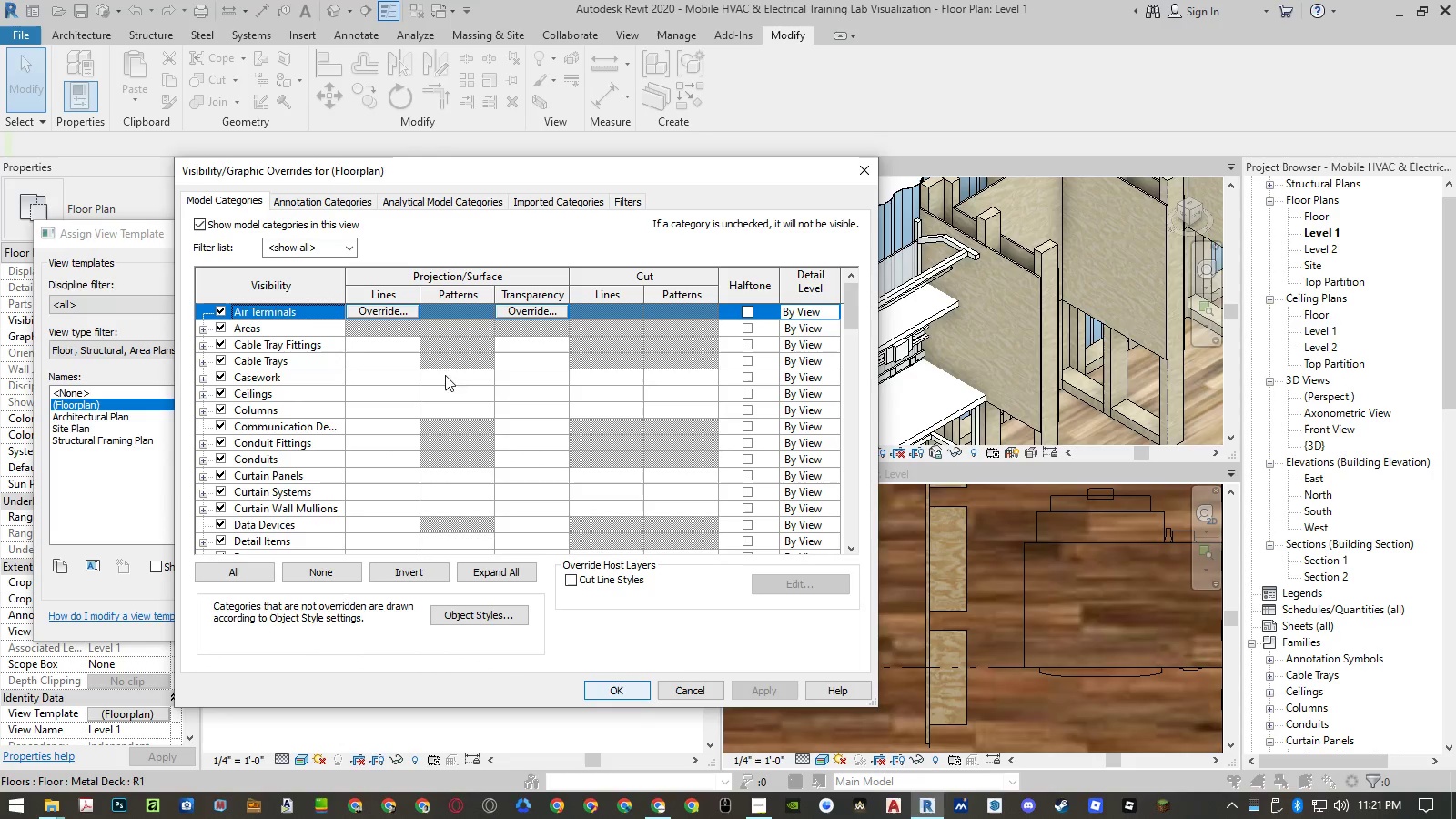 
scroll: coordinate [339, 439], scroll_direction: down, amount: 76.0
 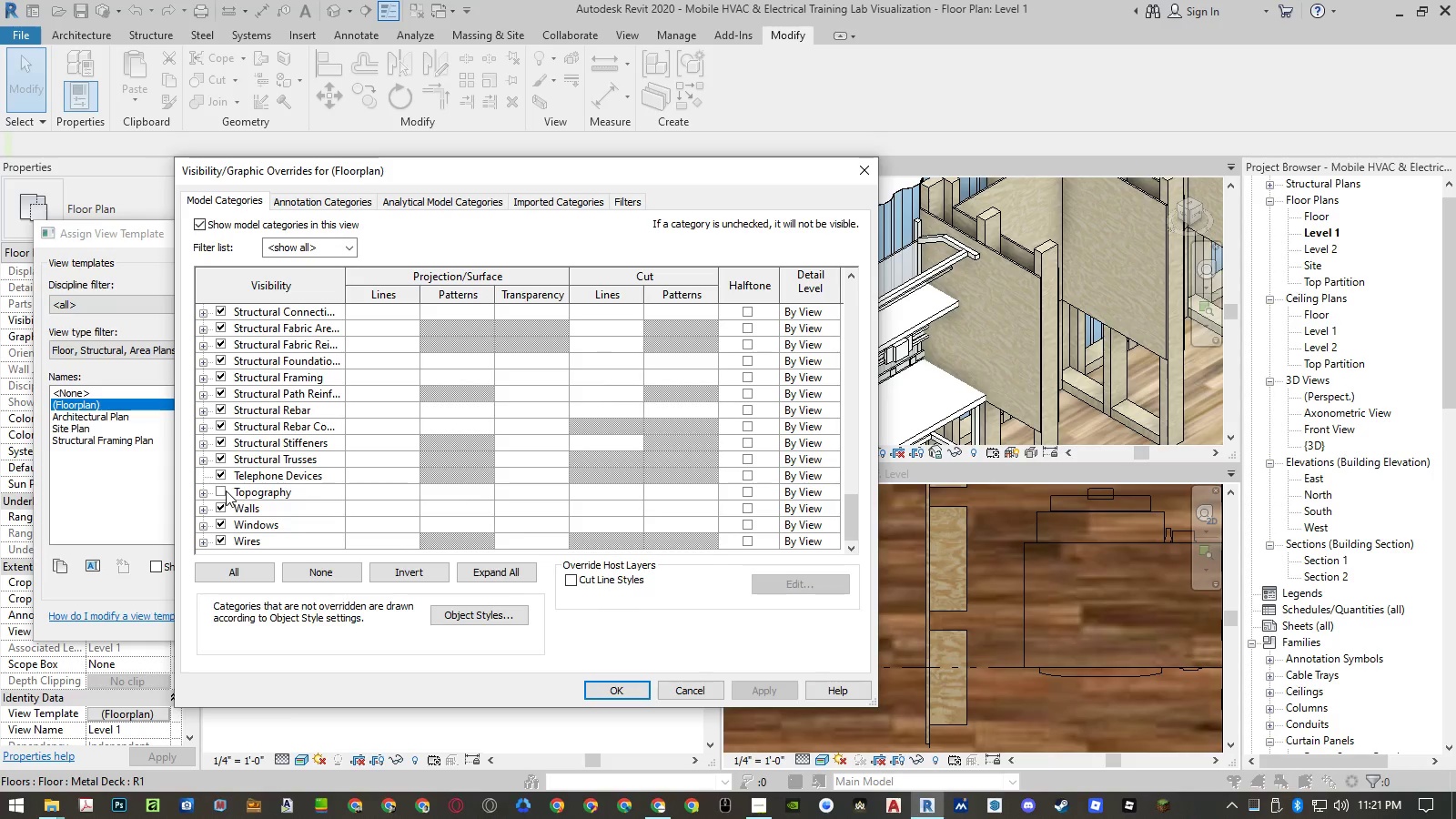 
left_click([696, 690])
 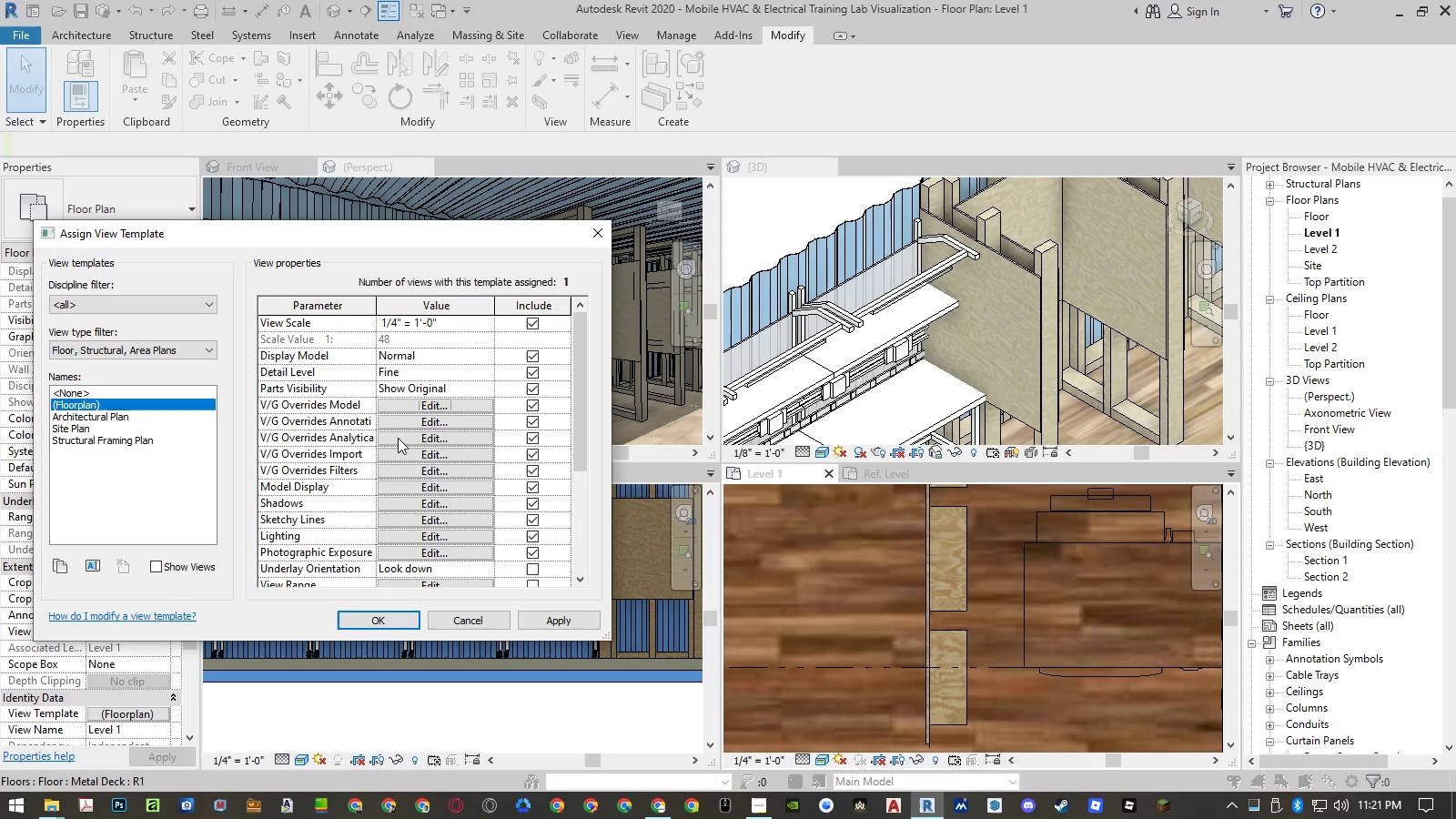 
left_click([405, 422])
 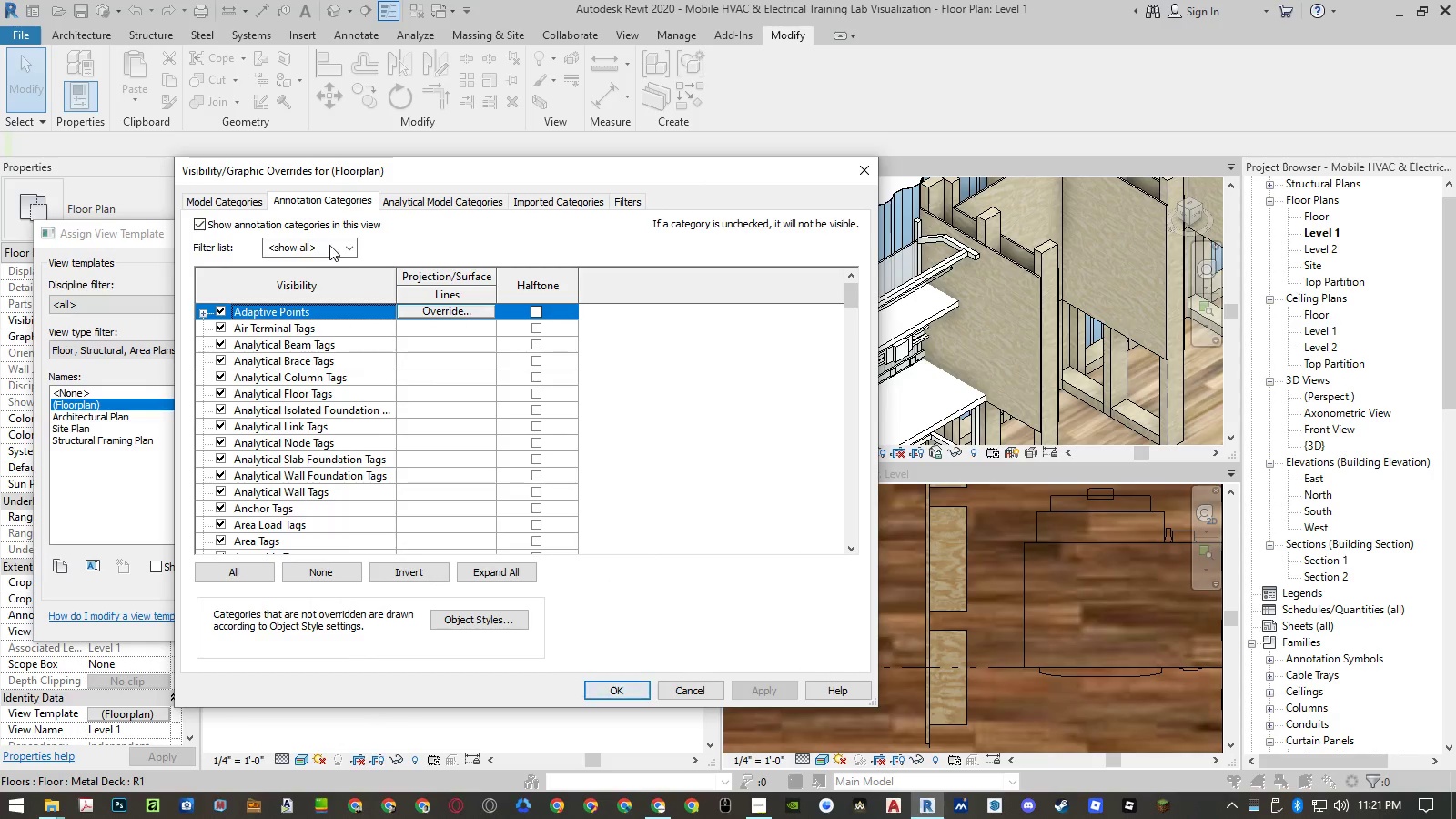 
scroll: coordinate [341, 395], scroll_direction: down, amount: 31.0
 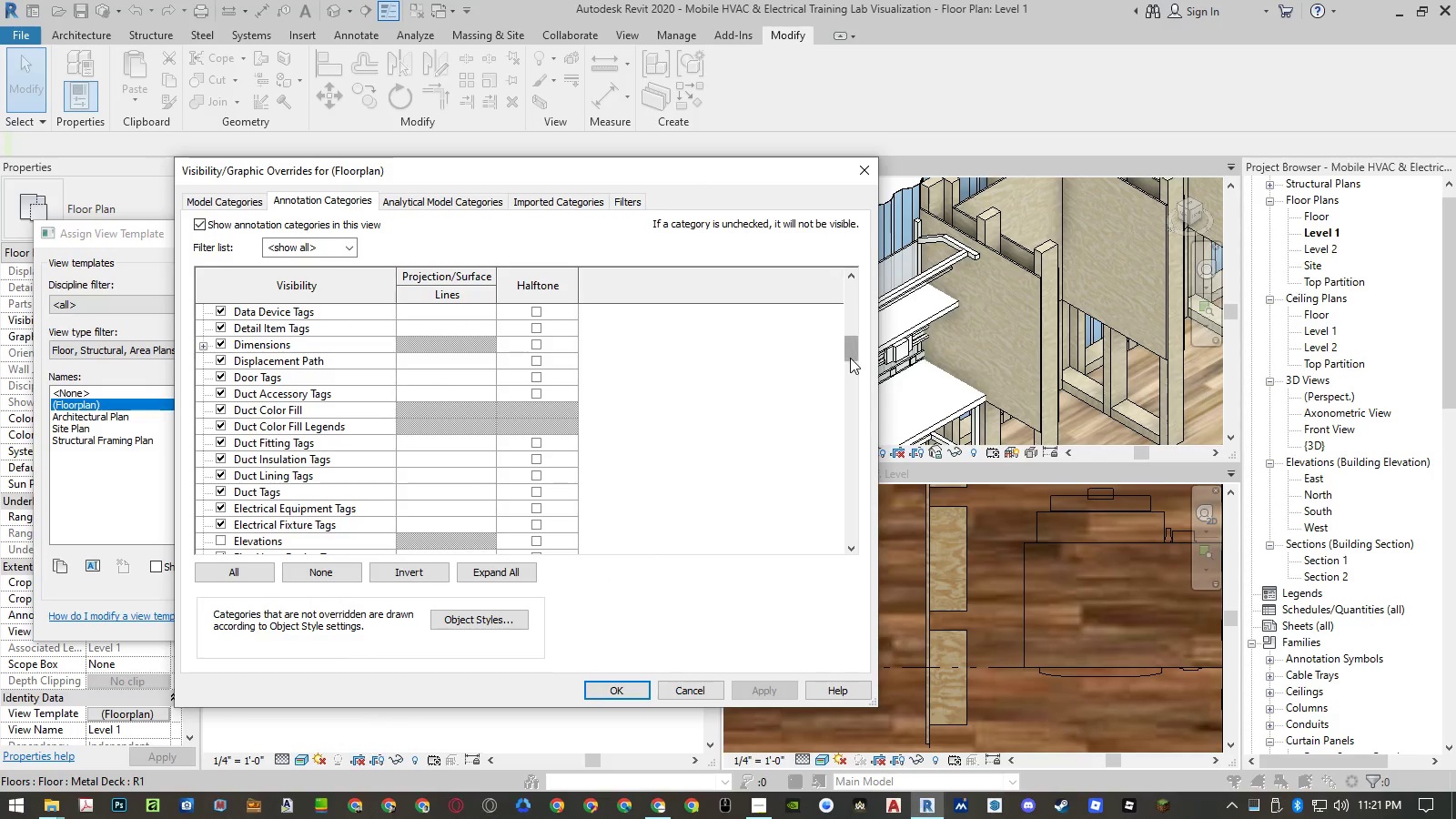 
left_click_drag(start_coordinate=[851, 354], to_coordinate=[844, 380])
 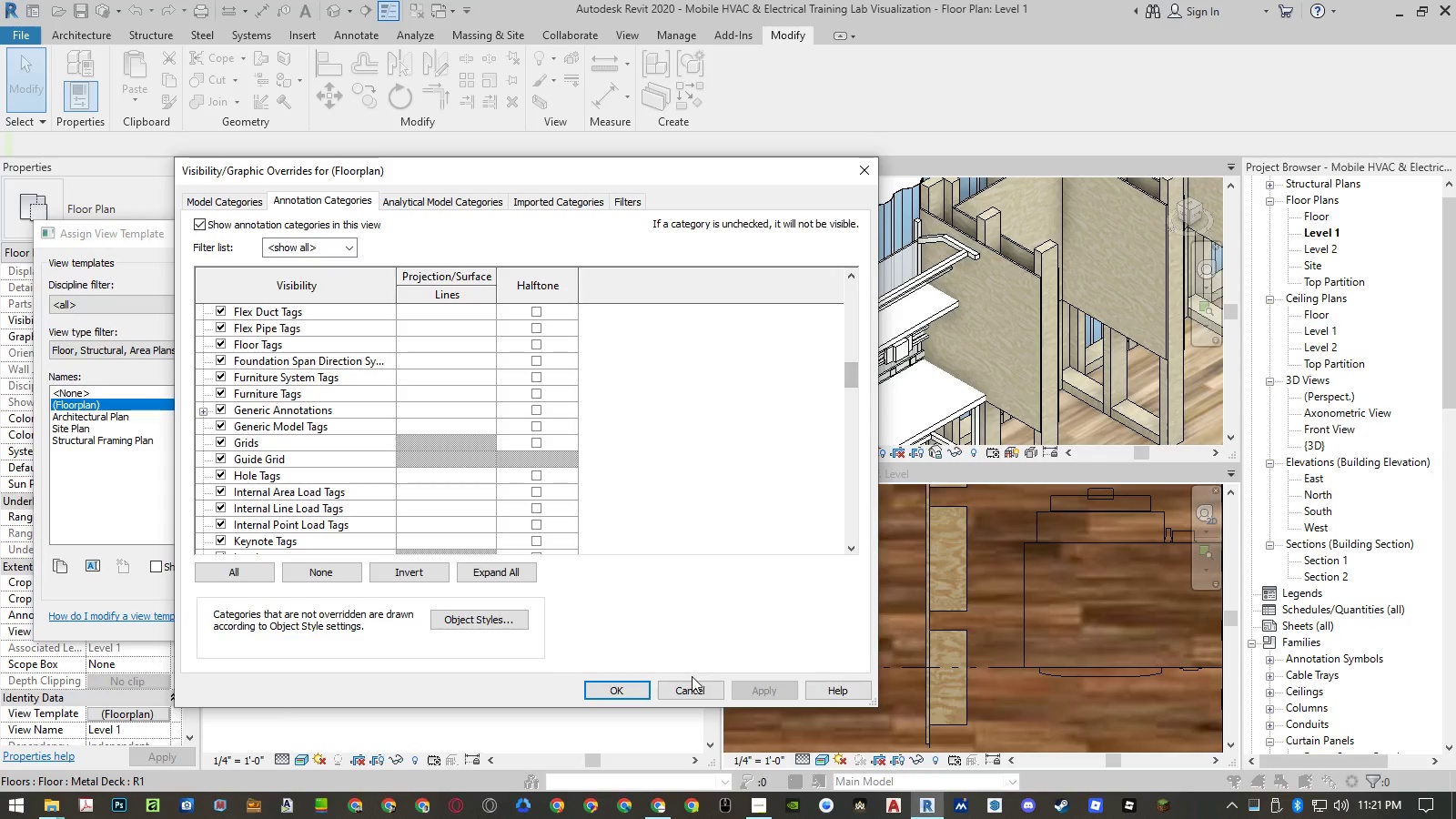 
left_click([688, 684])
 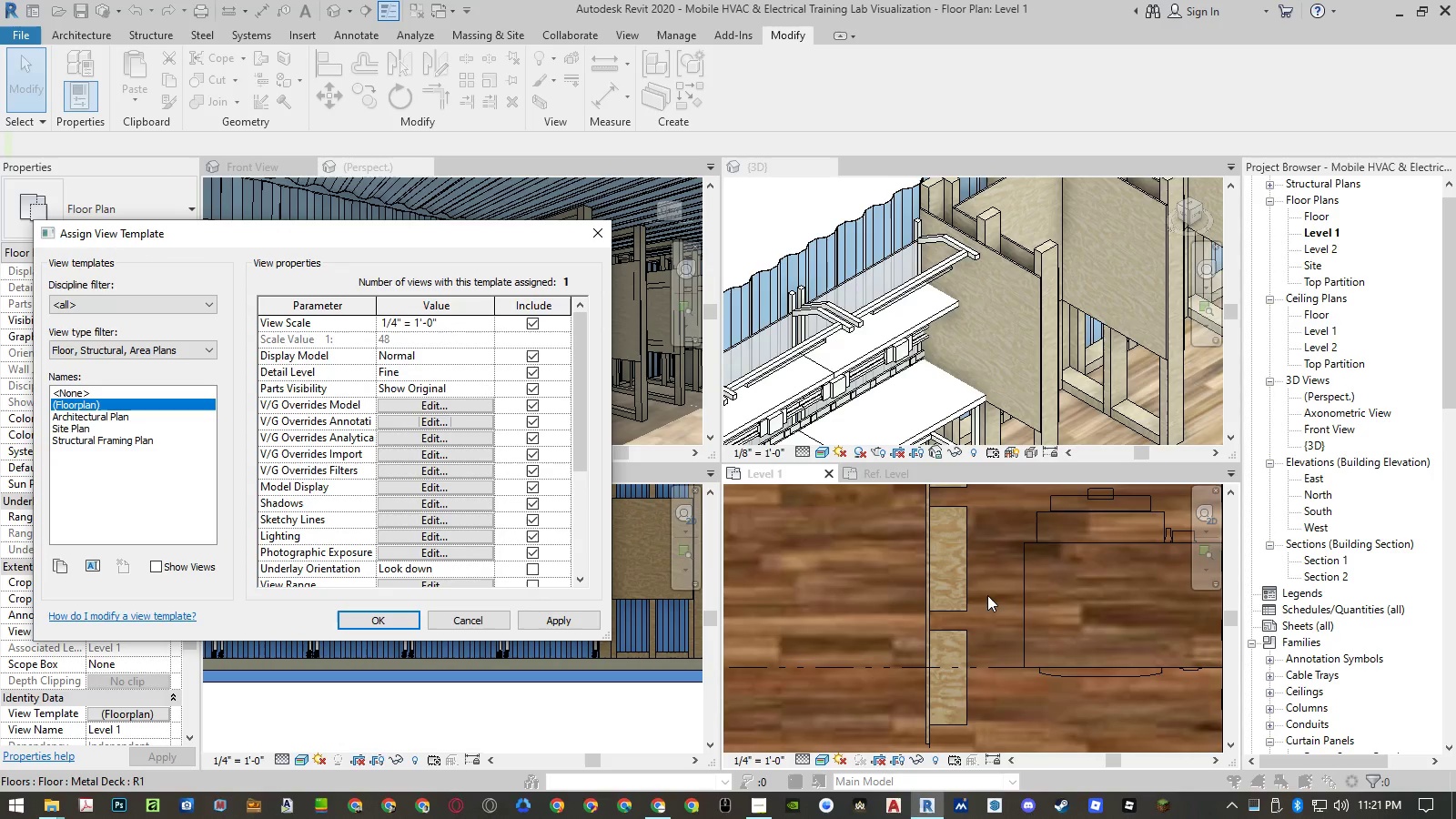 
scroll: coordinate [990, 594], scroll_direction: down, amount: 4.0
 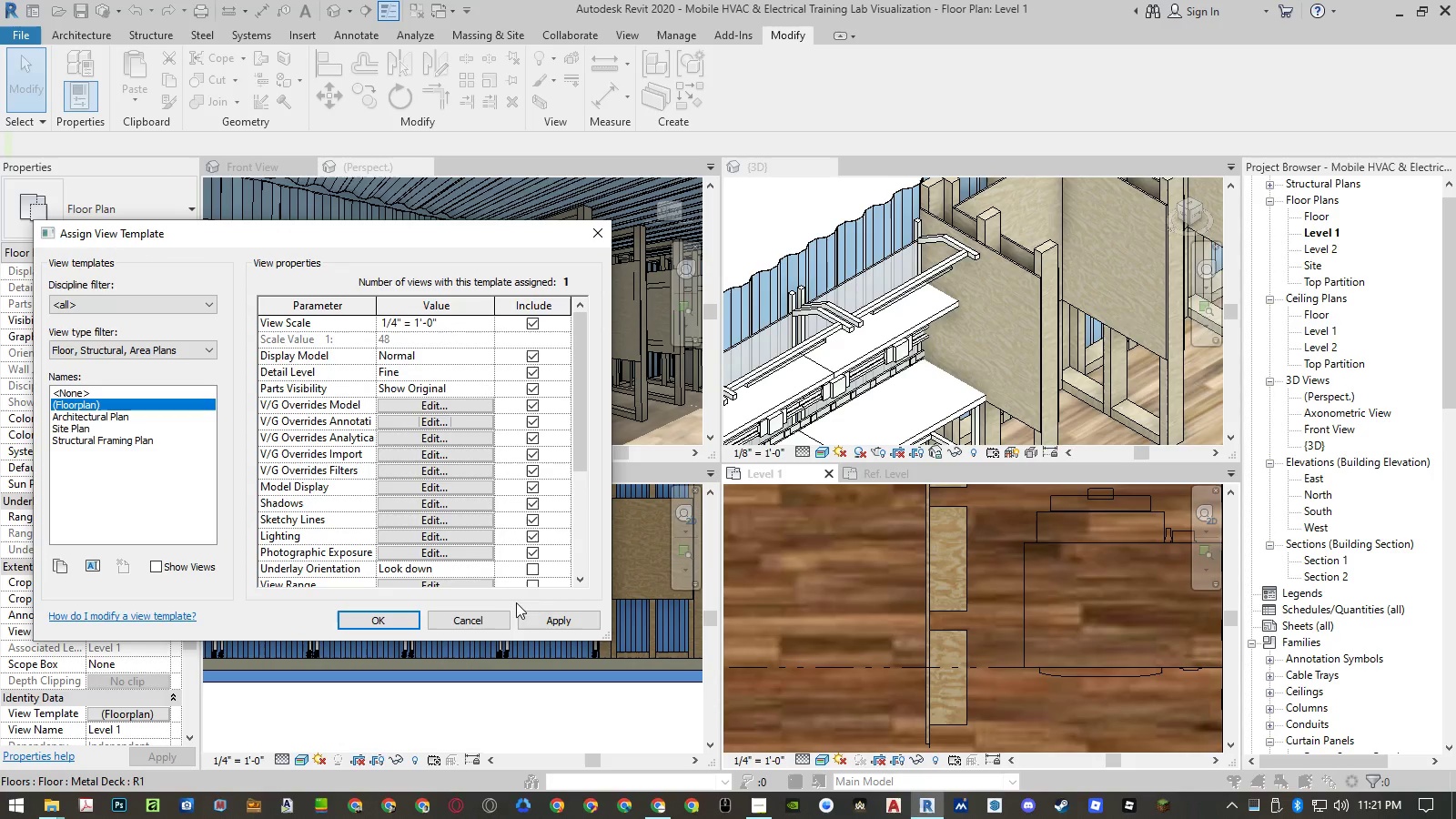 
left_click([470, 619])
 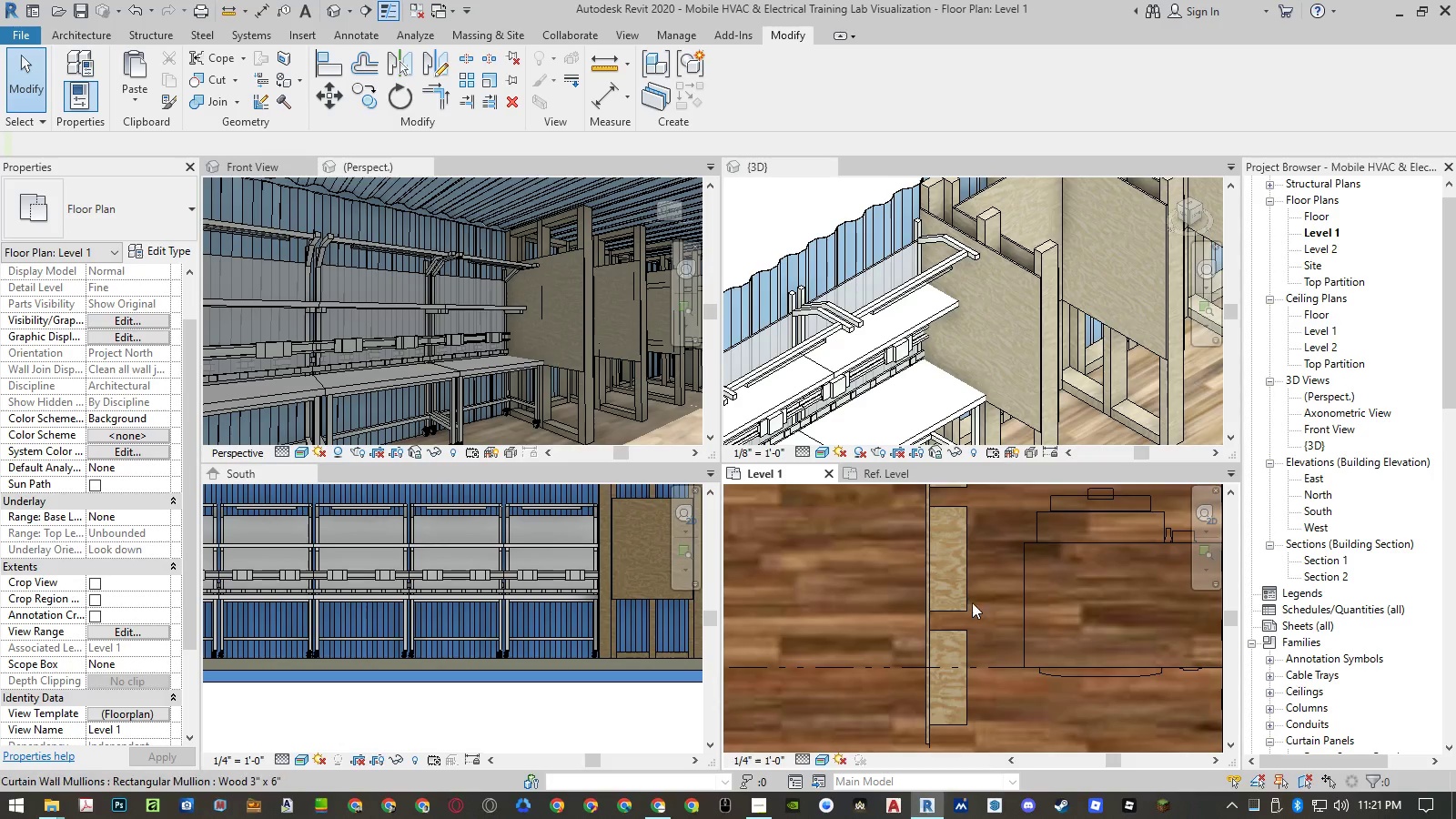 
scroll: coordinate [837, 561], scroll_direction: down, amount: 9.0
 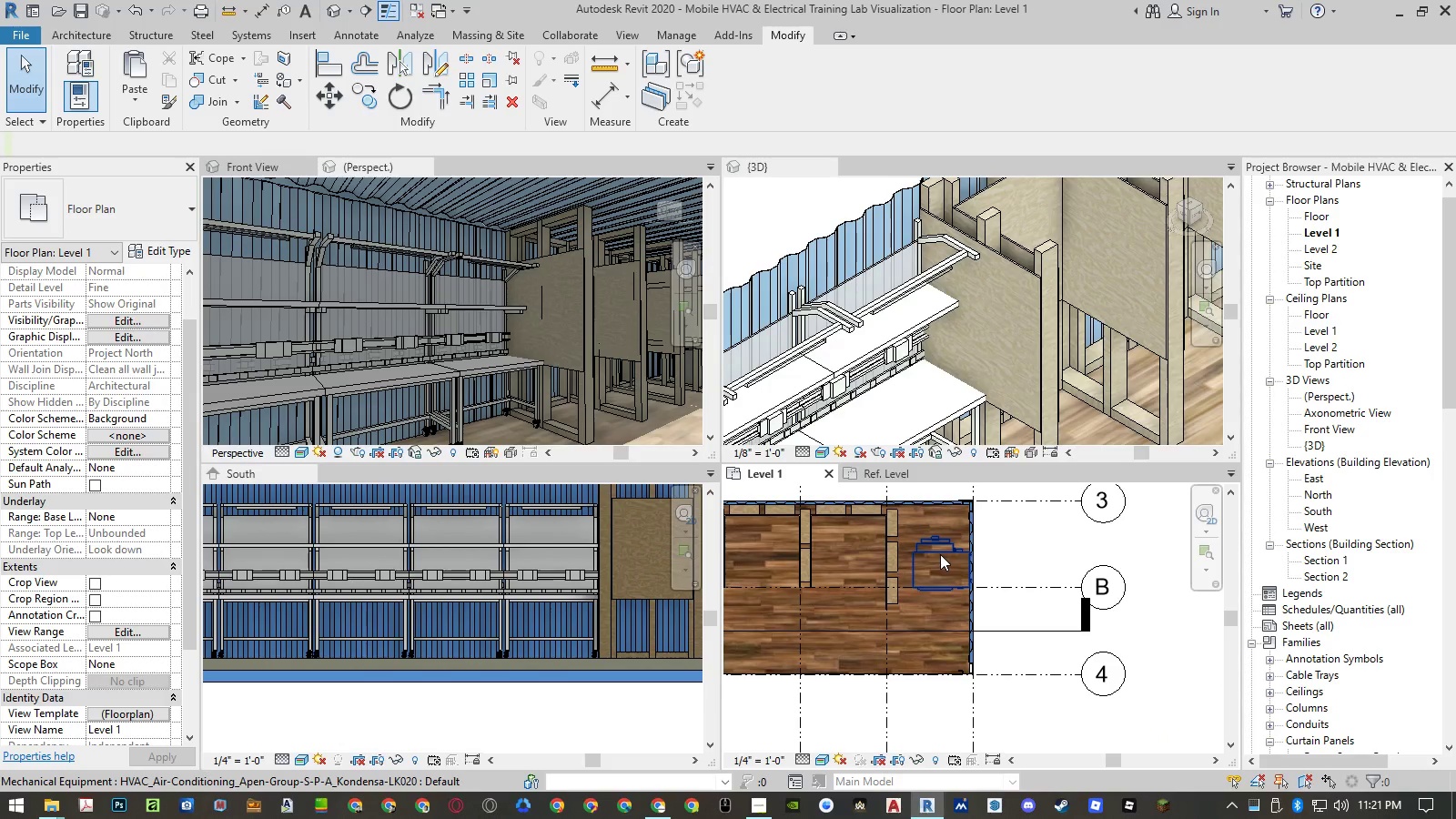 
left_click([940, 554])
 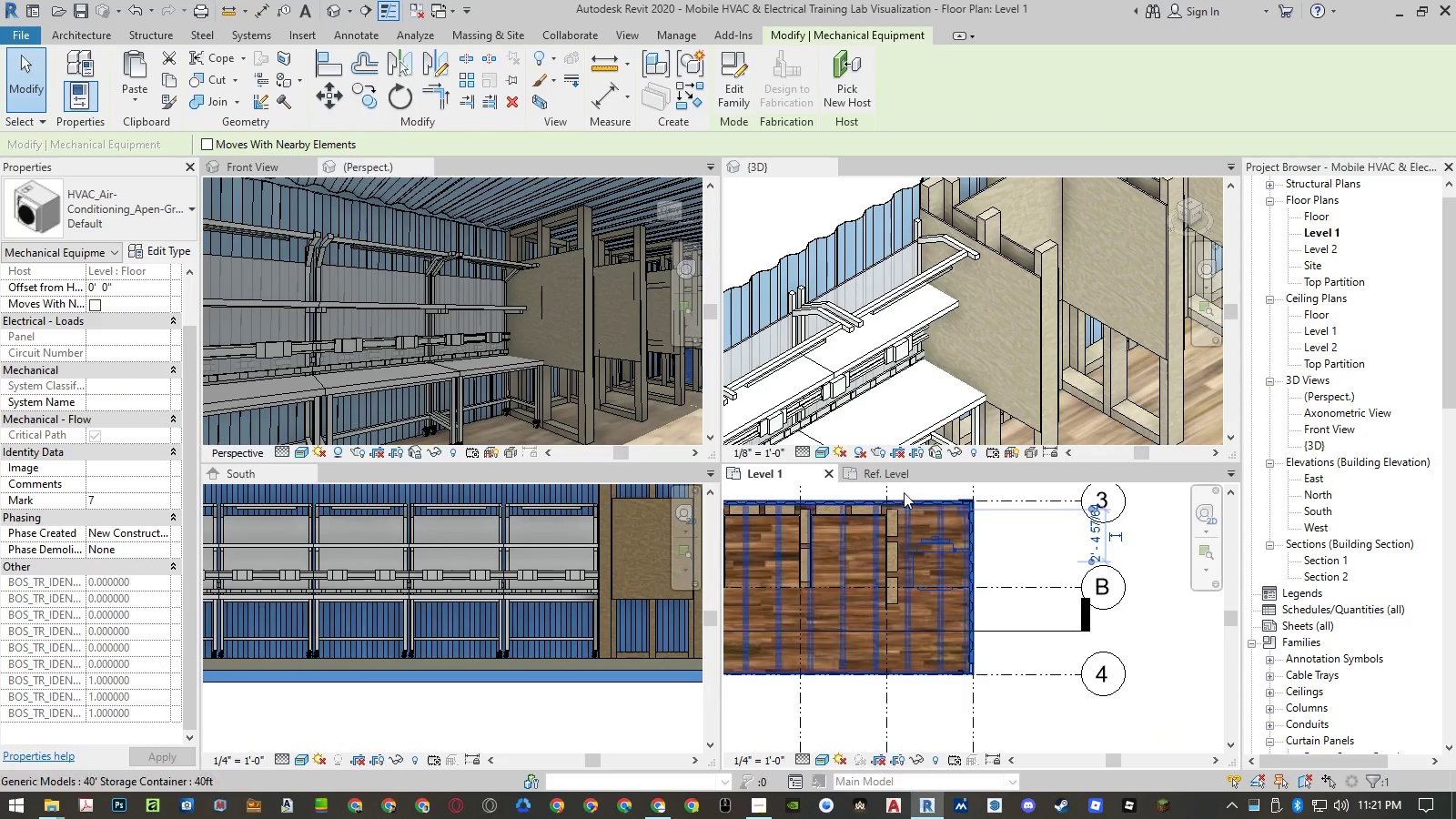 
left_click([902, 473])
 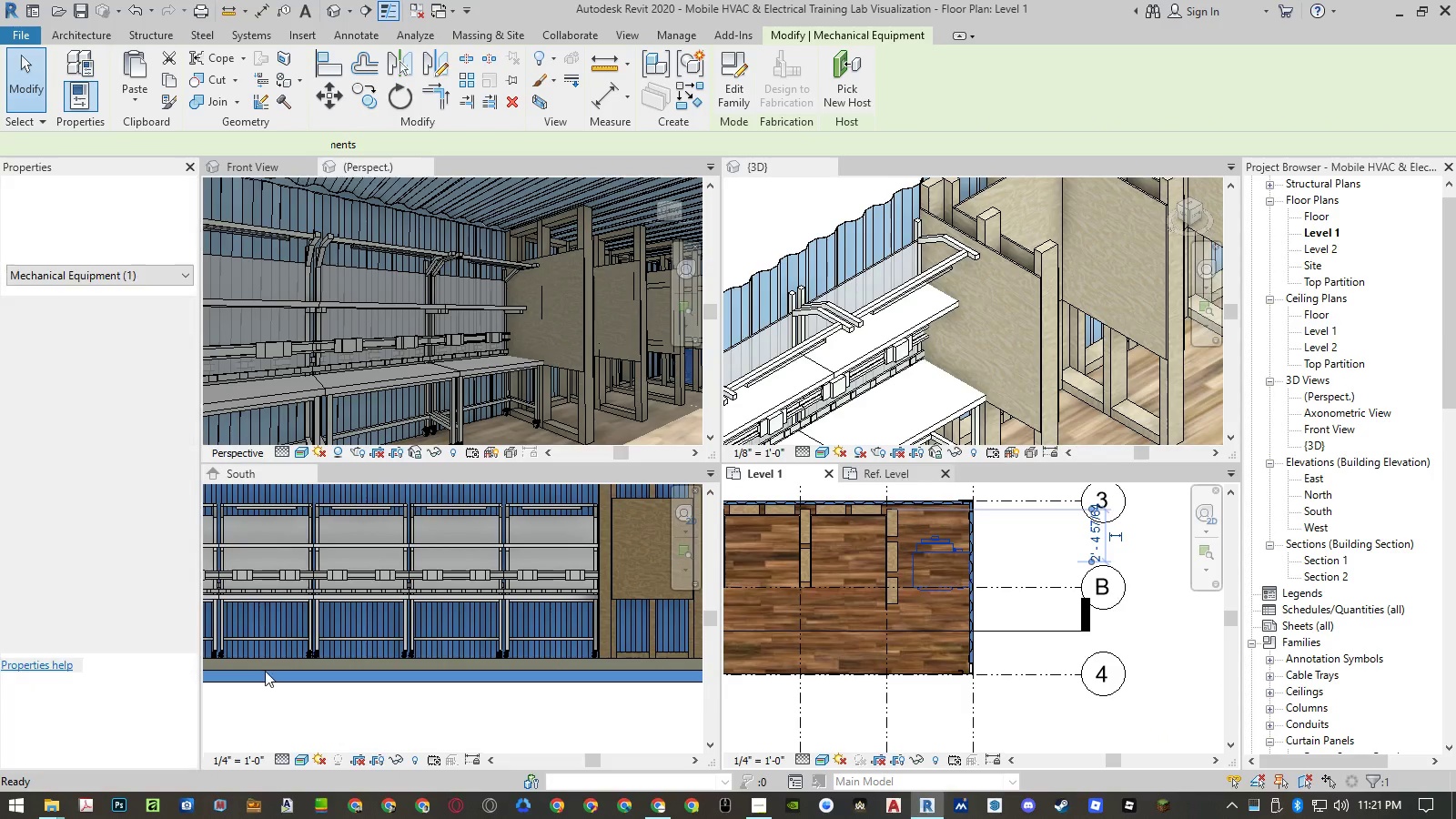 
mouse_move([262, 690])
 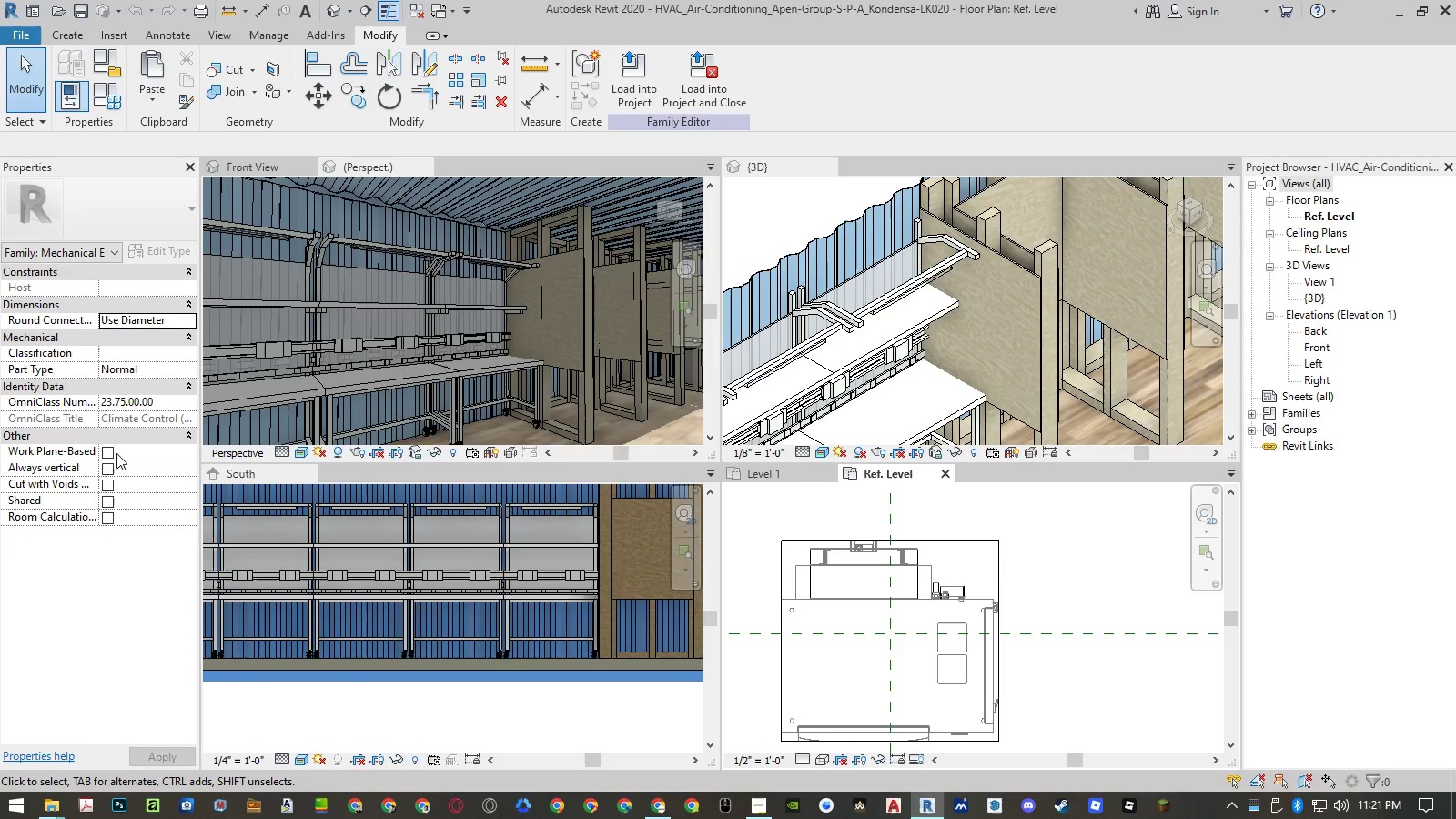 
wait(5.35)
 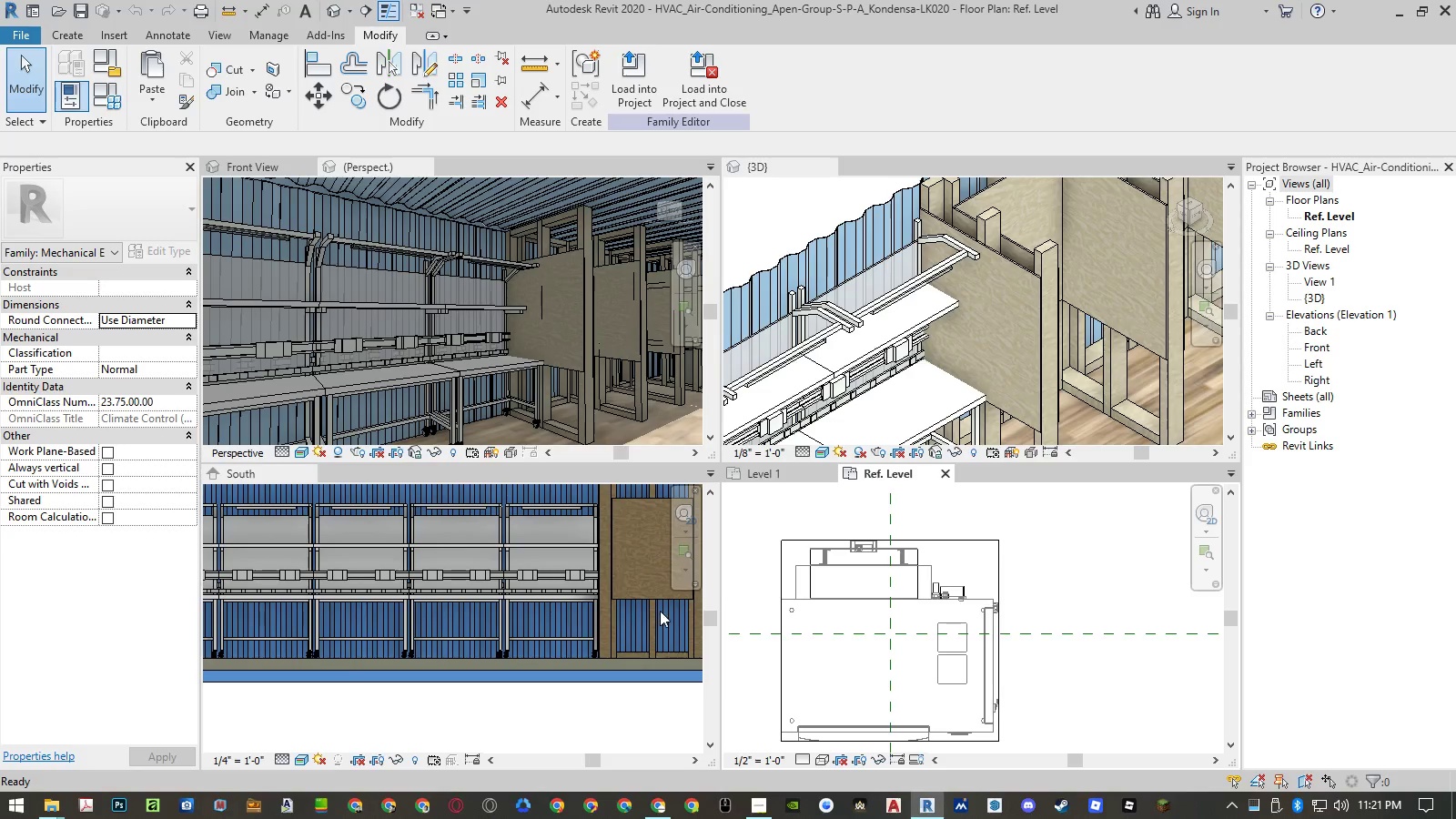 
left_click([112, 453])
 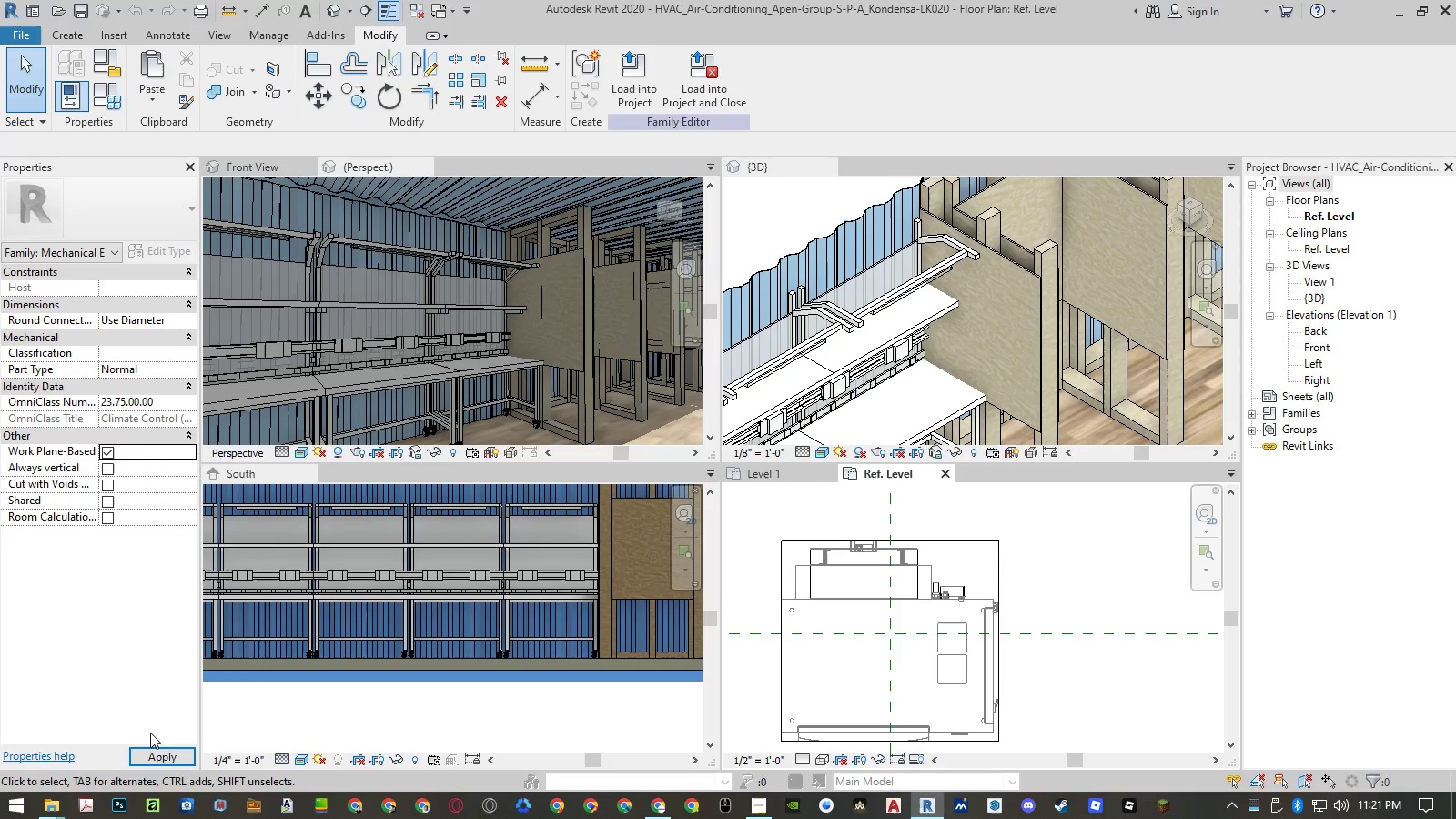 
left_click([157, 756])
 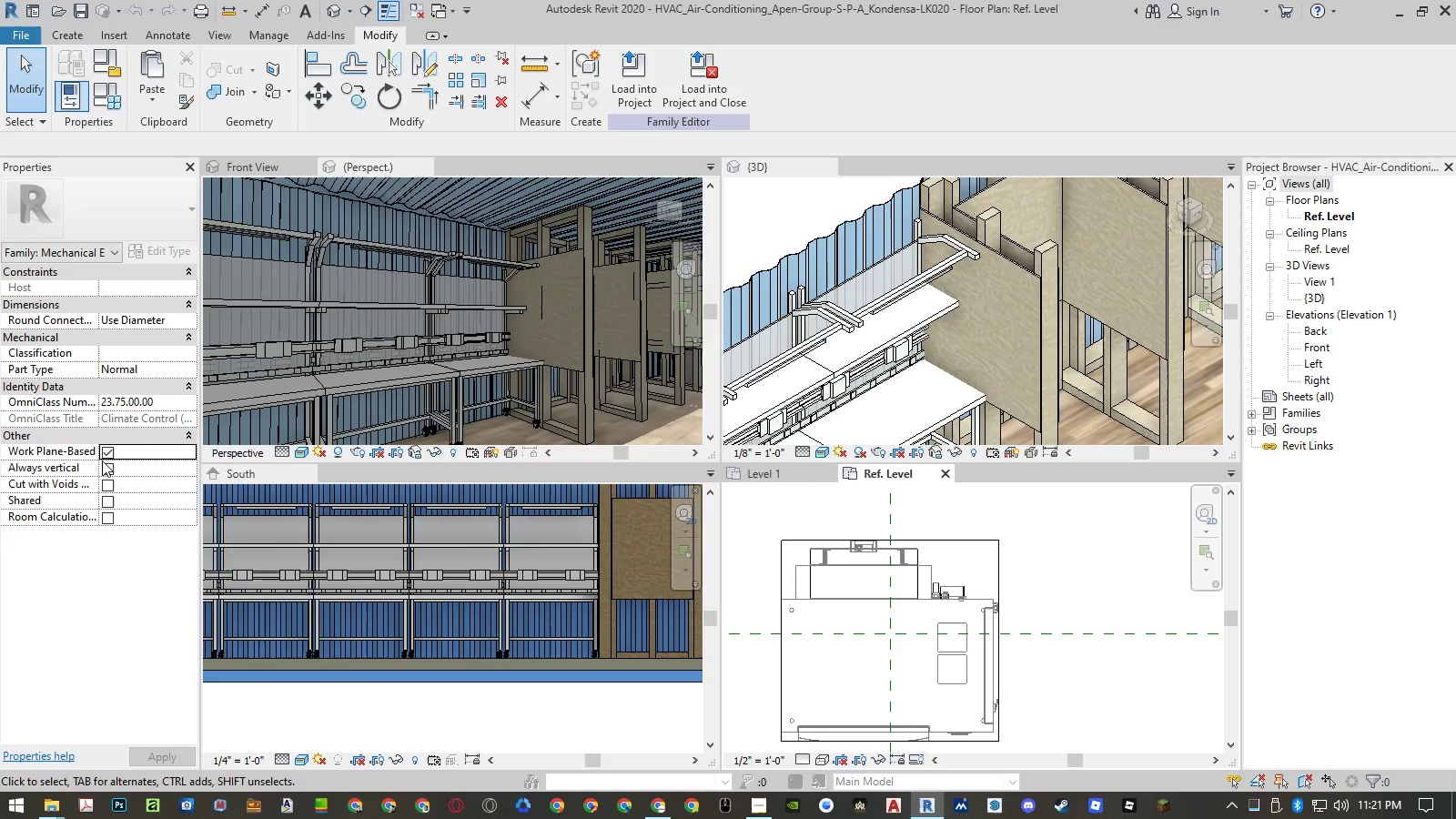 
left_click([106, 453])
 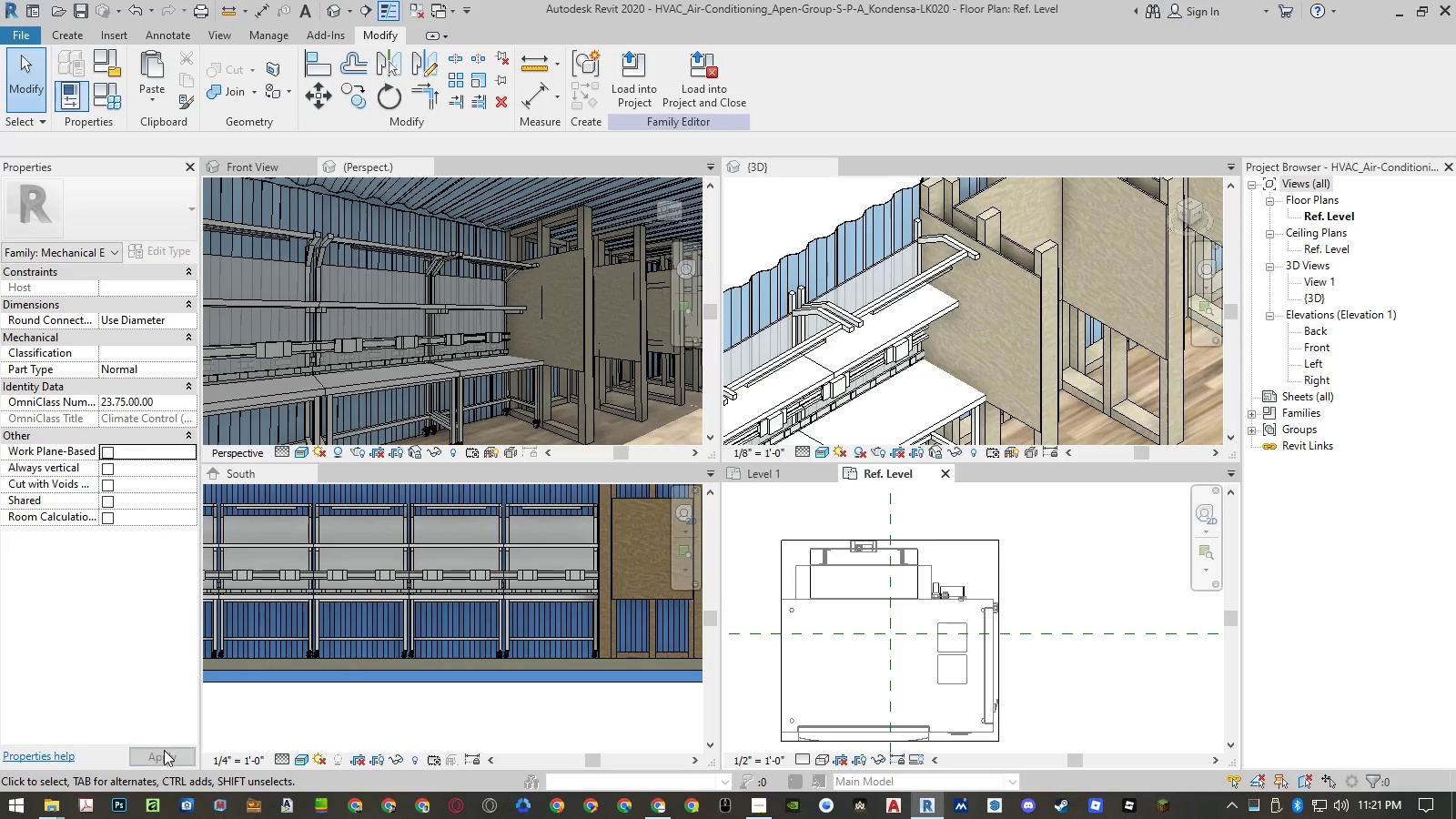 
left_click([162, 754])
 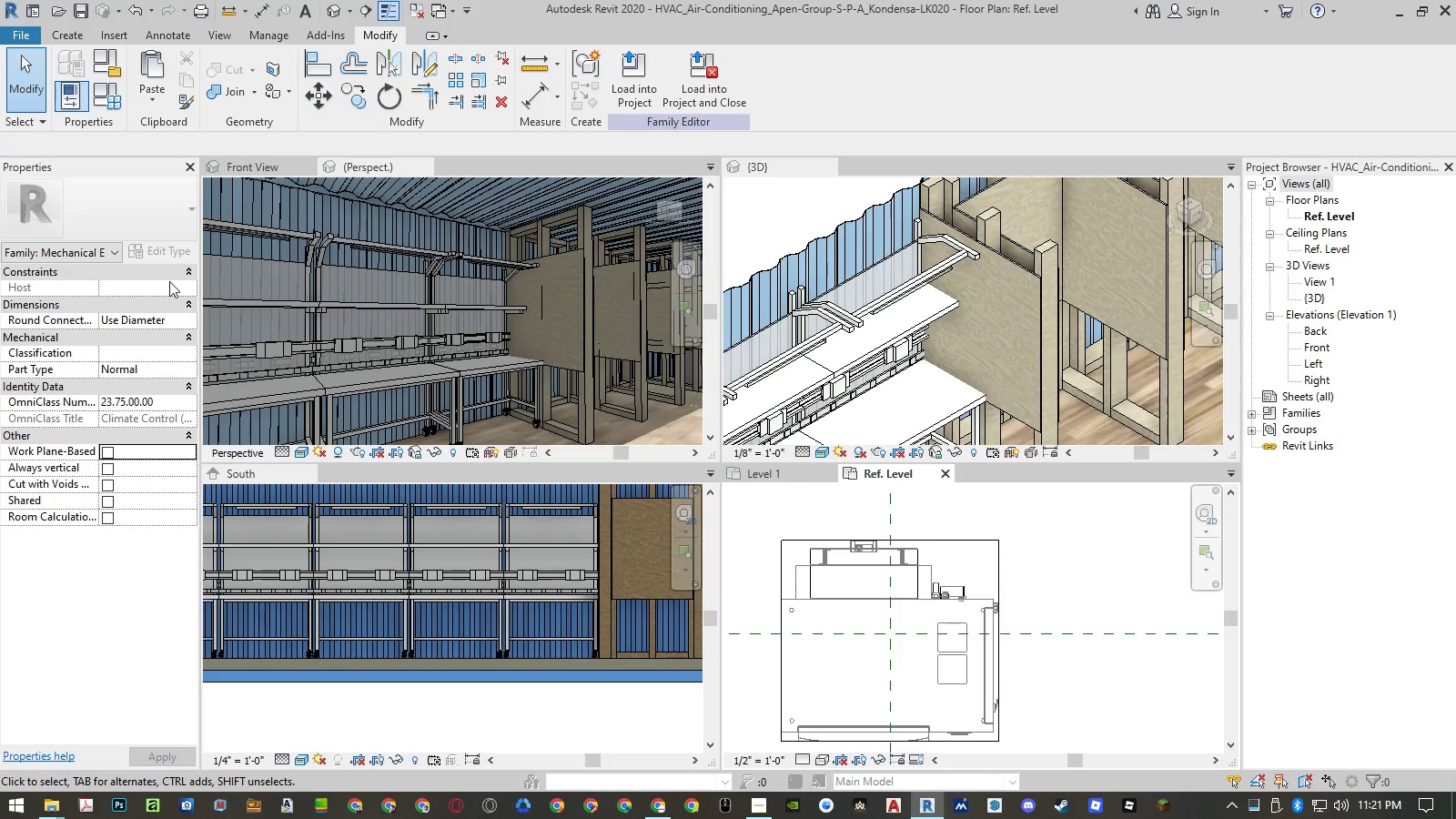 
mouse_move([164, 278])
 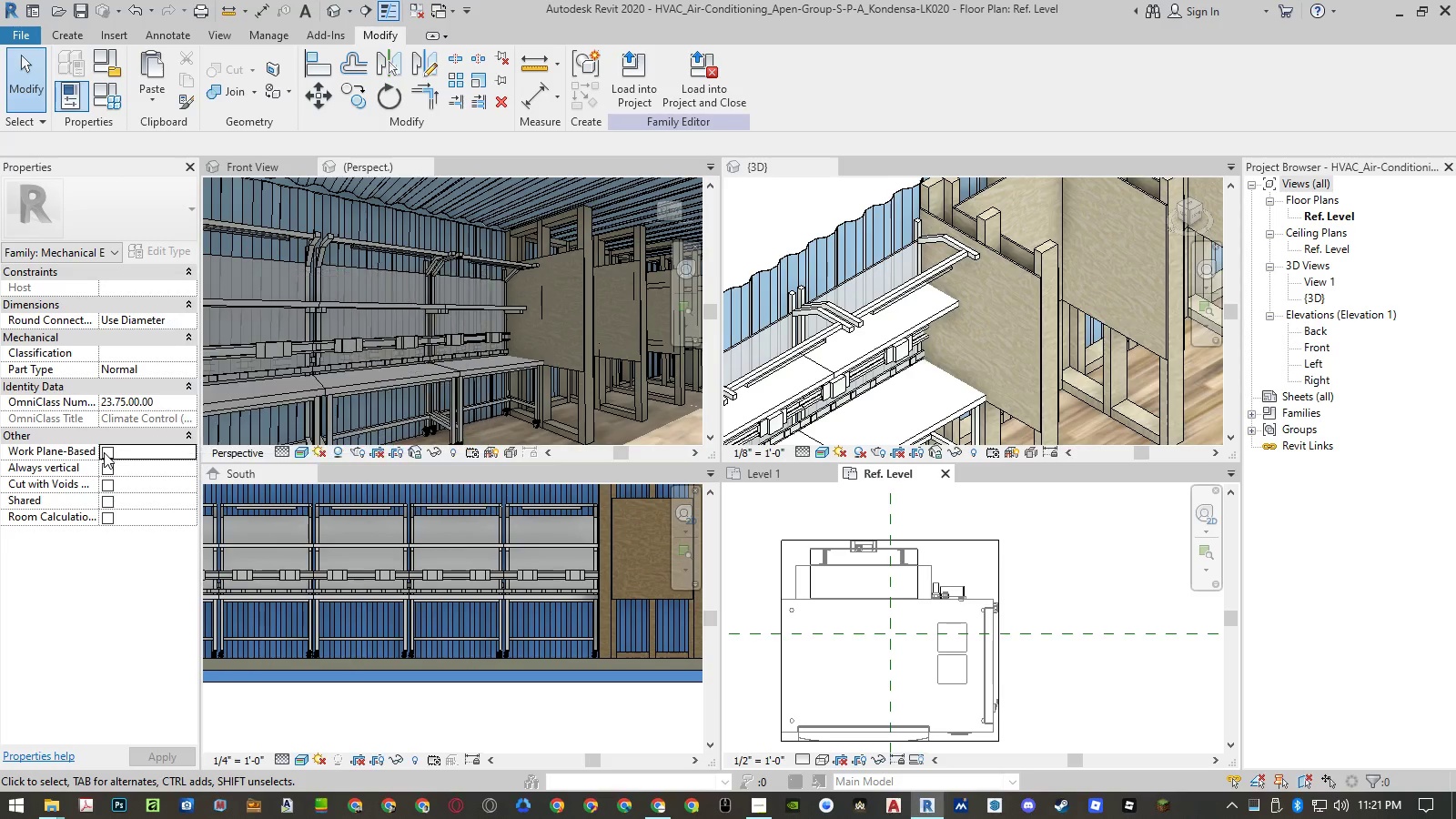 
left_click([104, 452])
 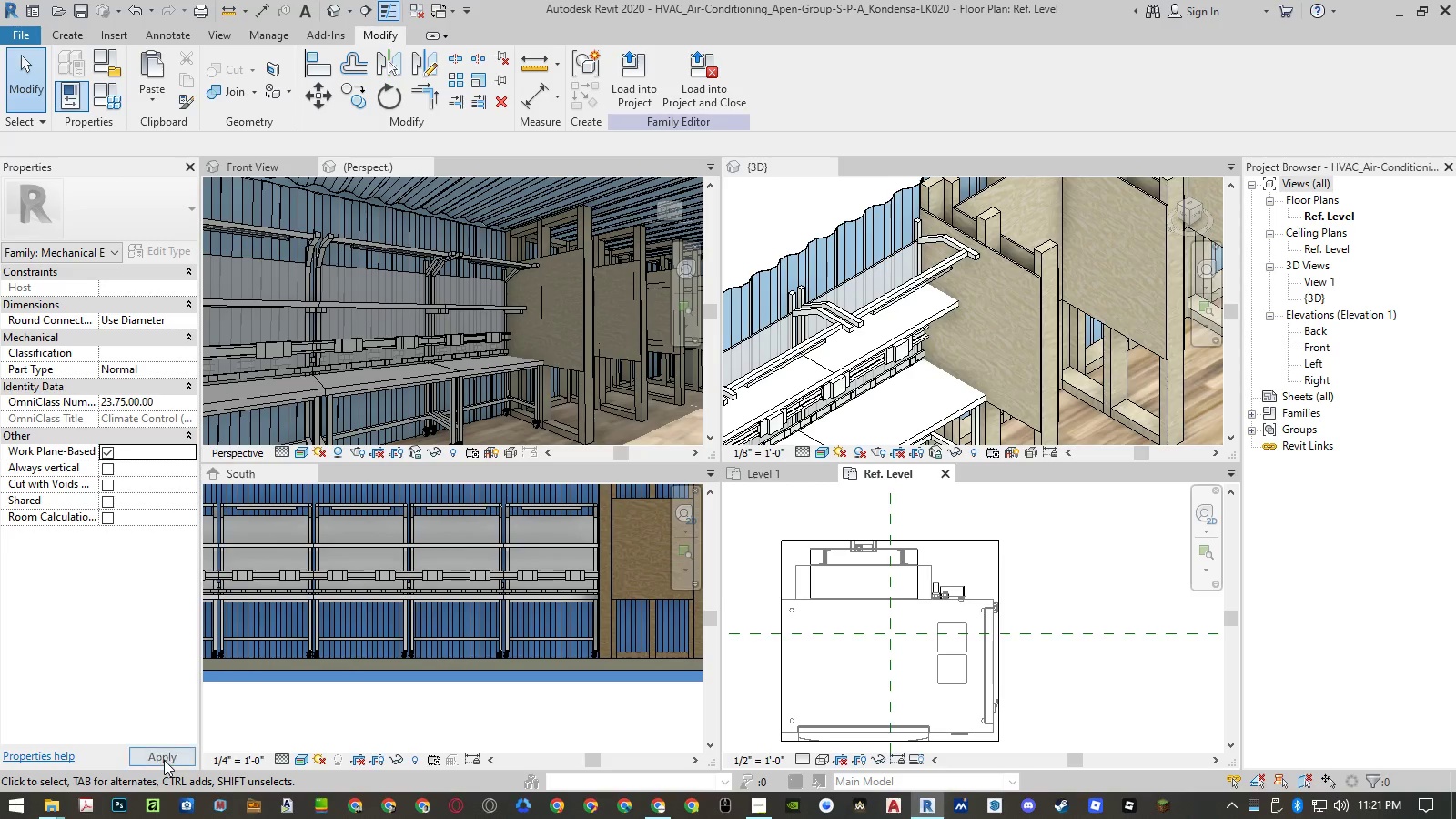 
left_click([164, 761])
 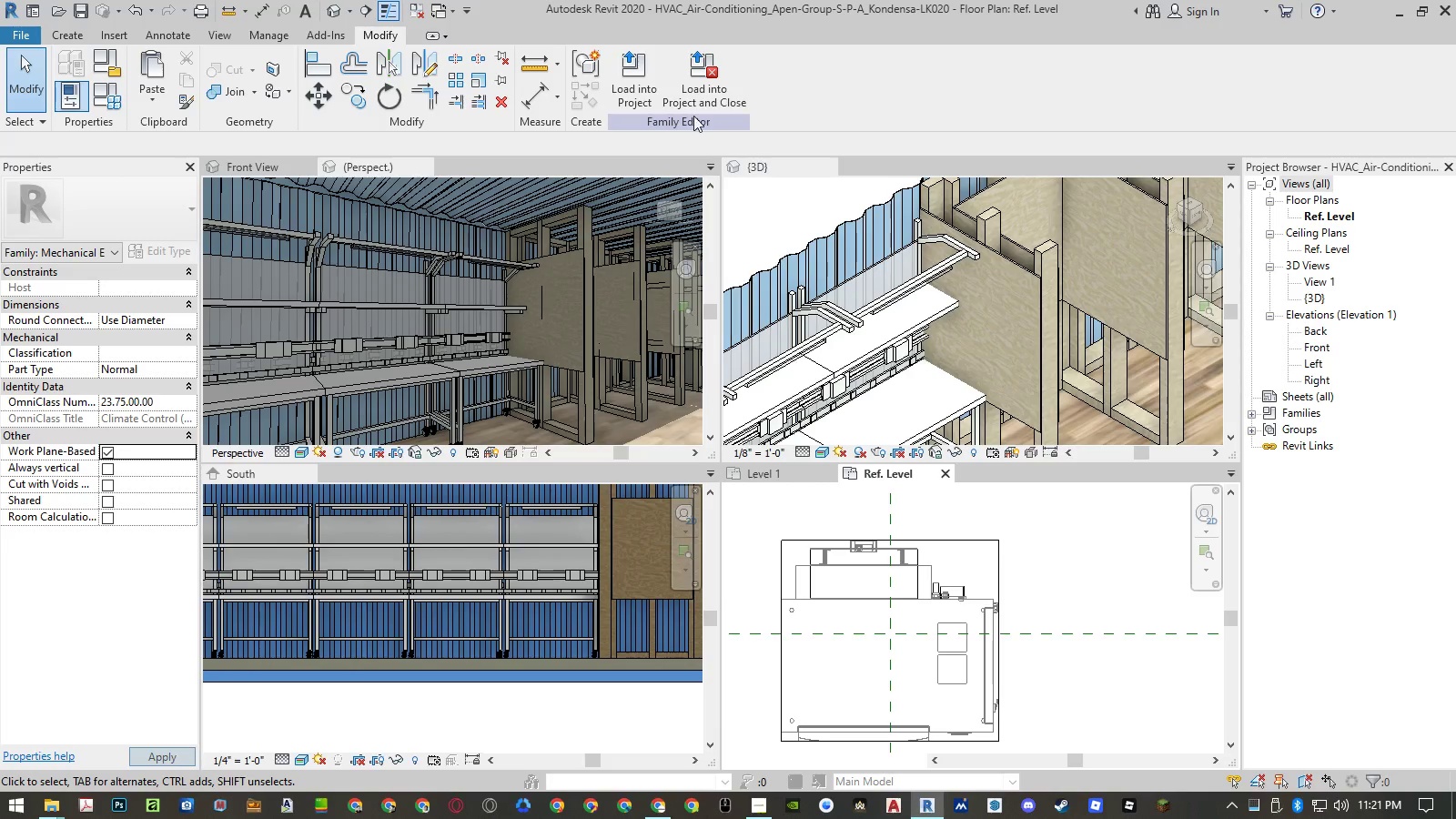 
left_click([632, 95])
 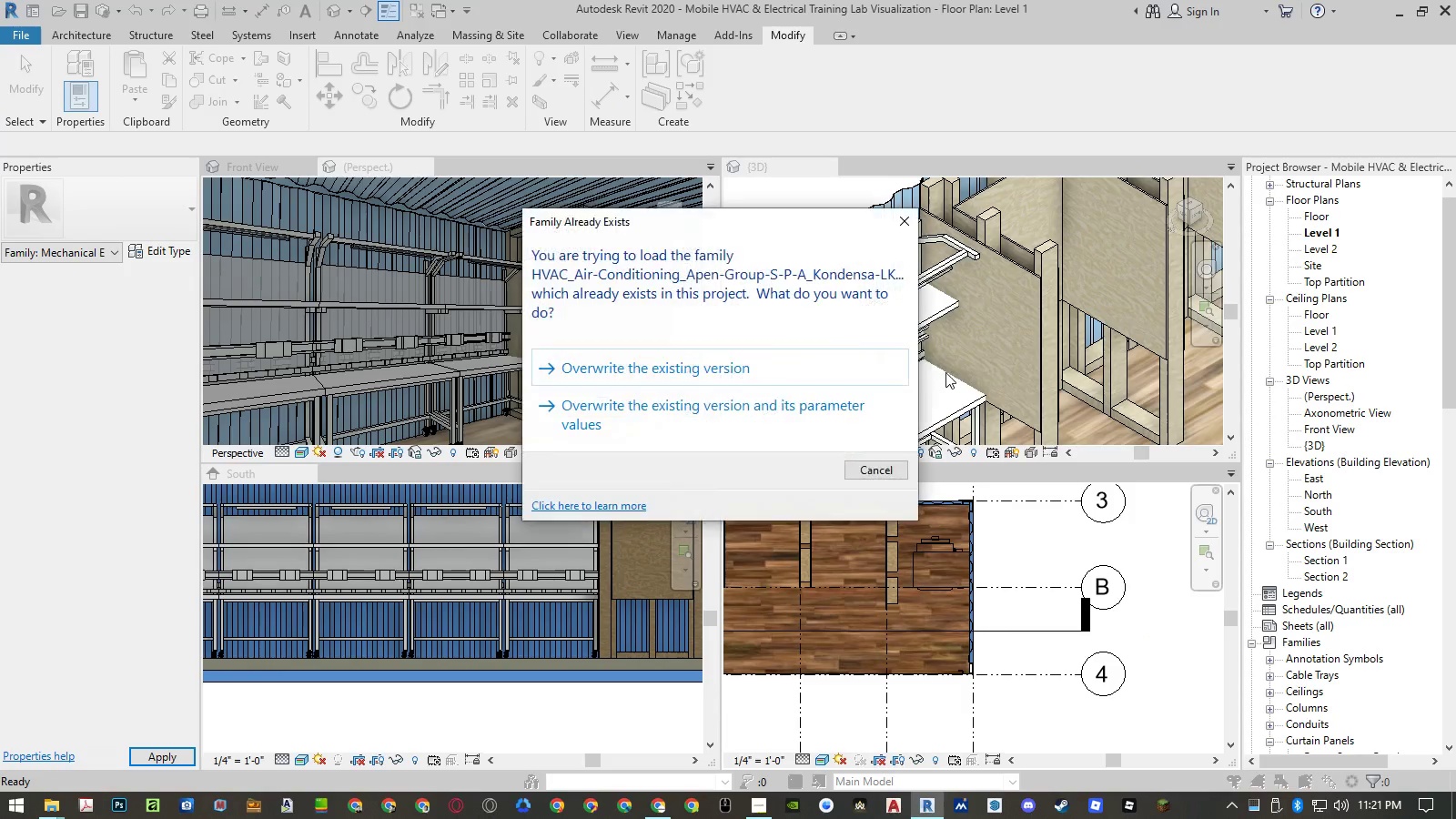 
left_click([821, 416])
 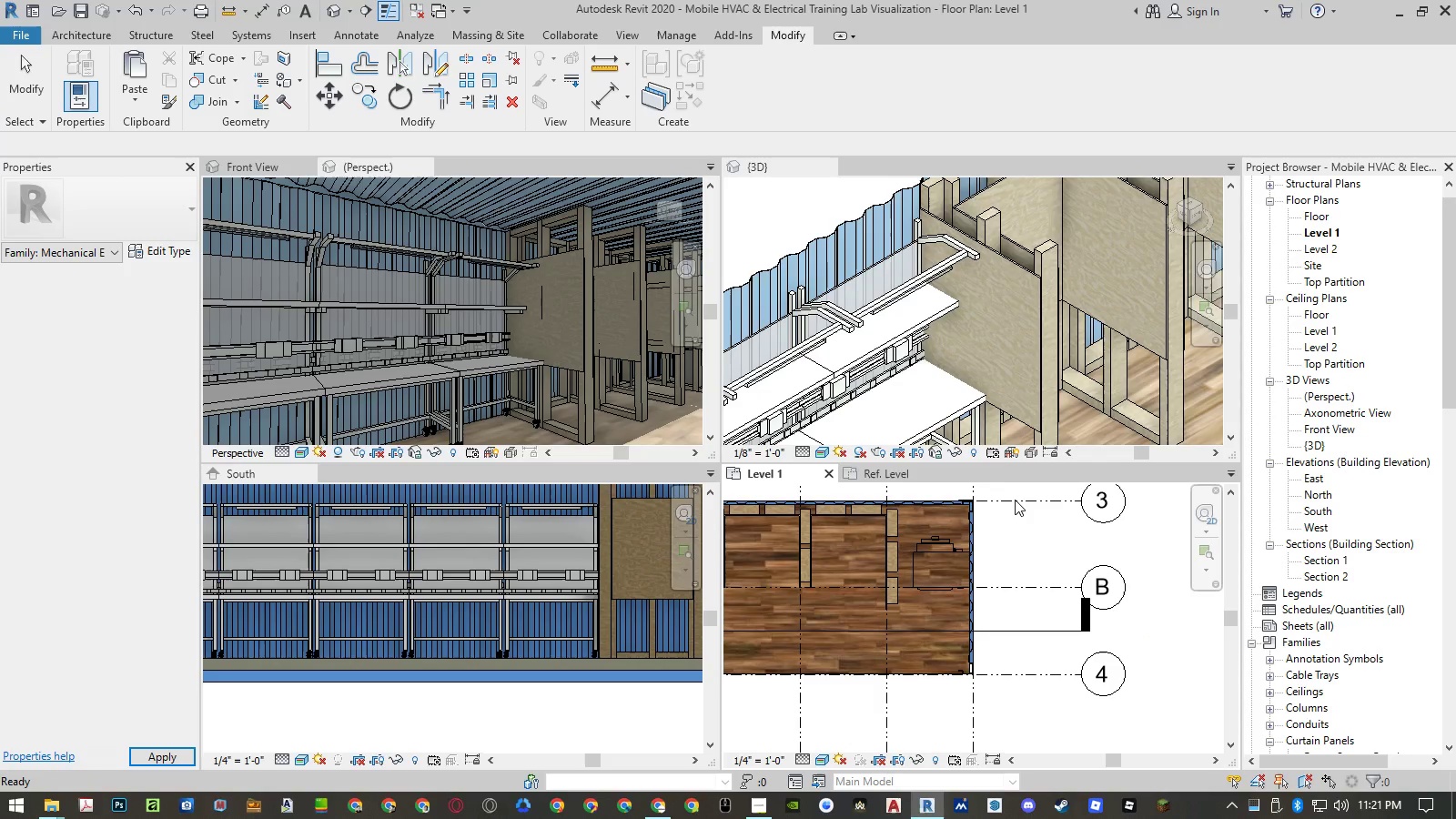 
left_click([1015, 537])
 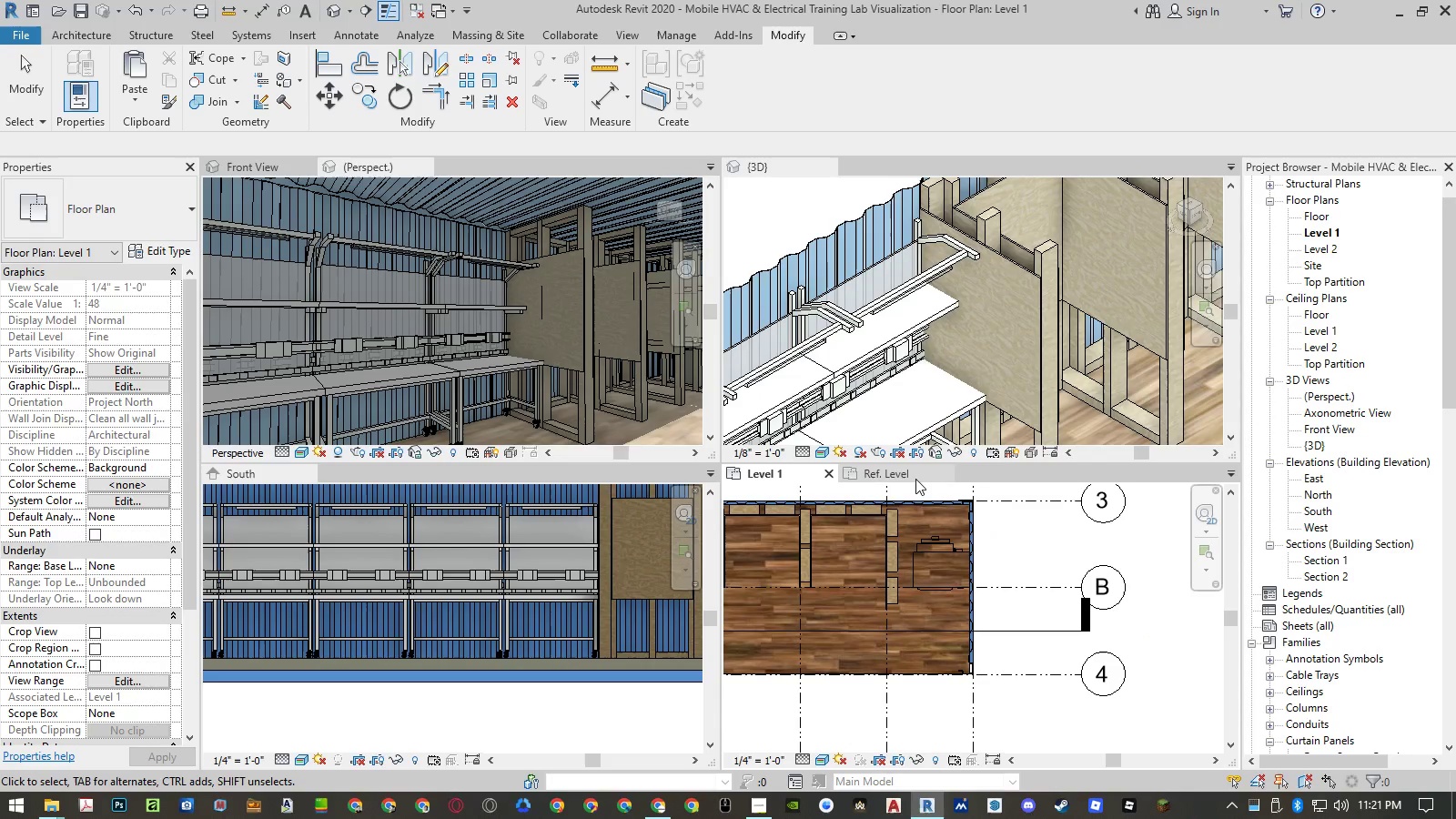 
left_click_drag(start_coordinate=[915, 473], to_coordinate=[266, 671])
 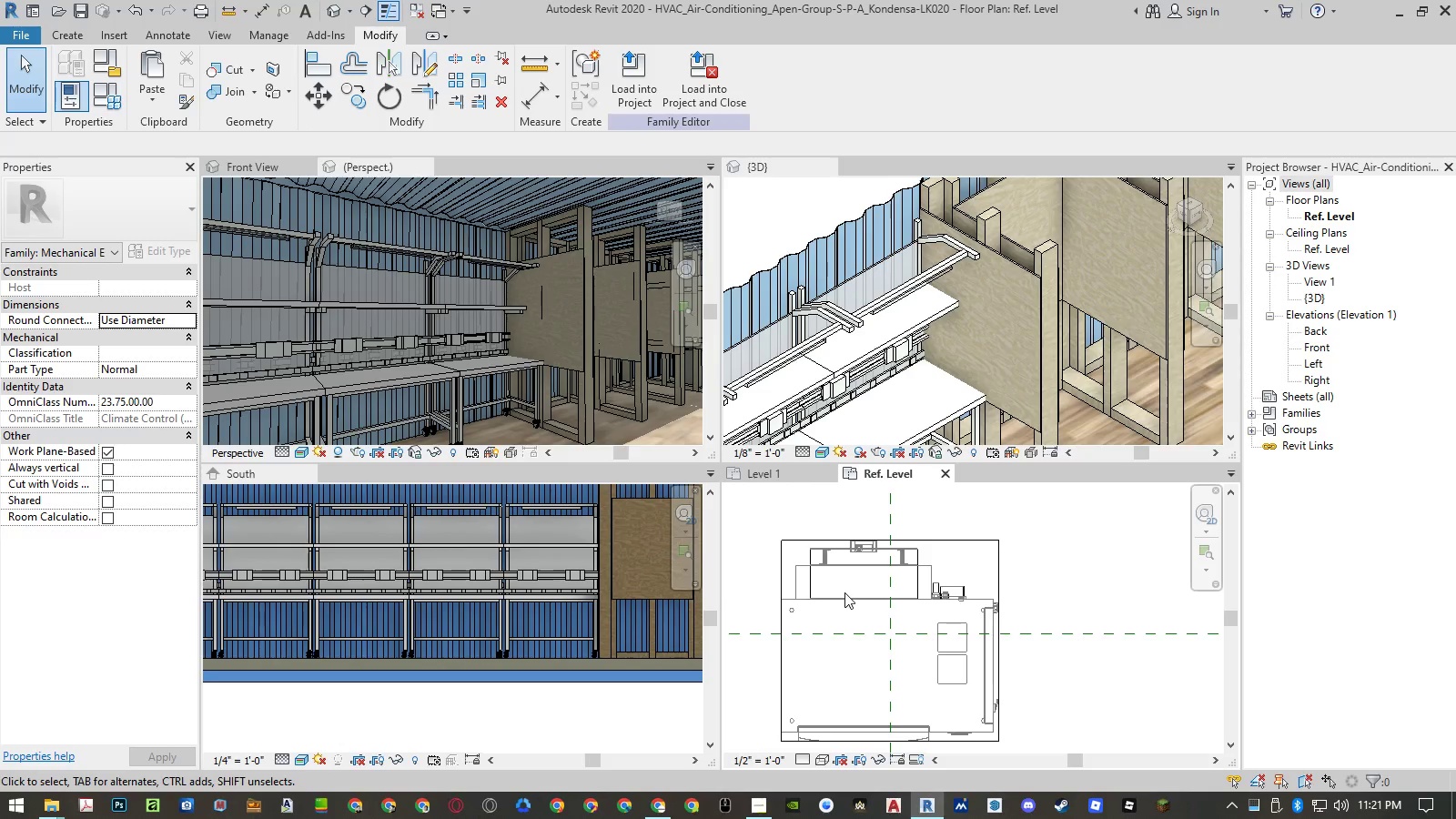 
left_click([841, 601])
 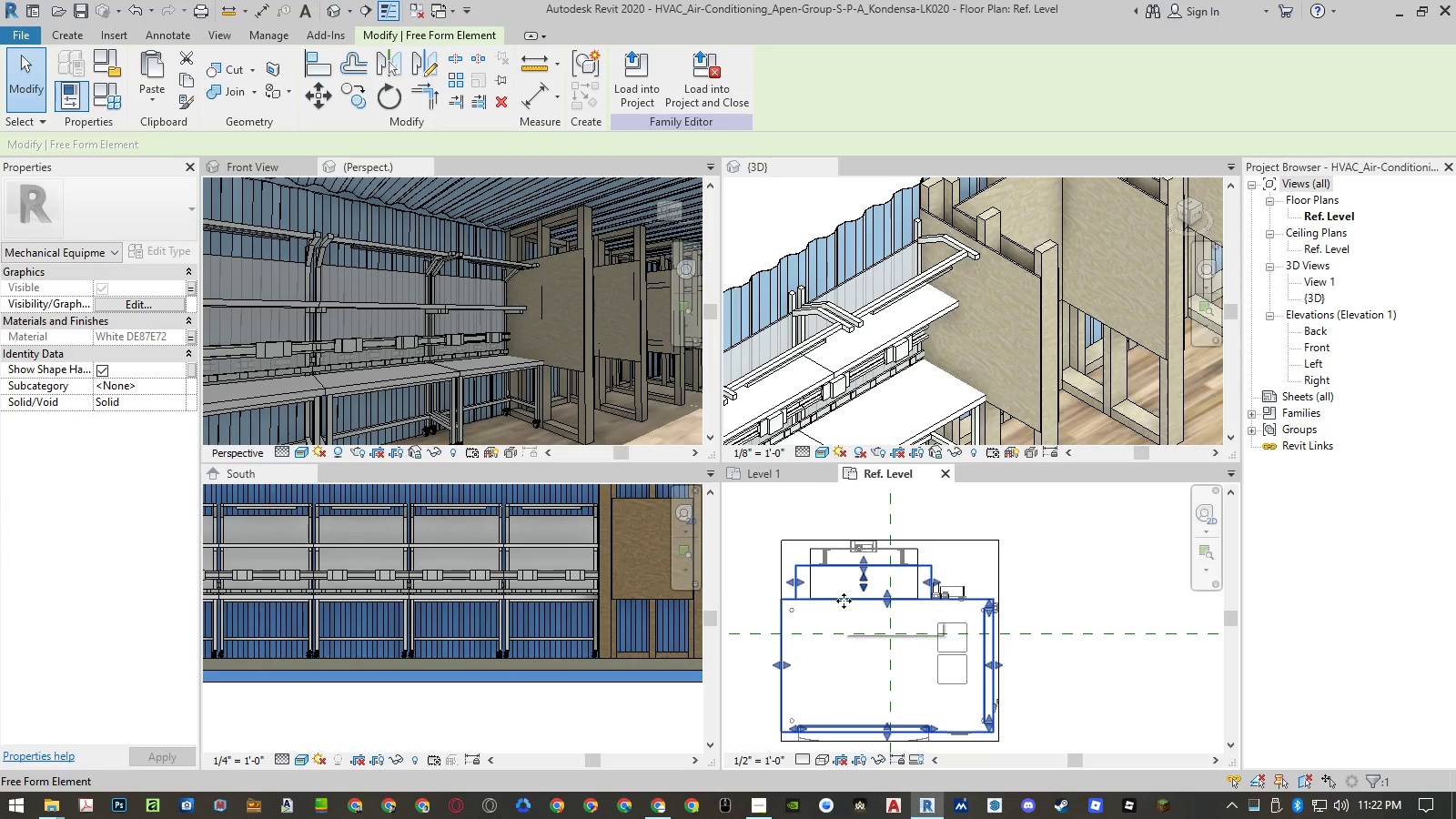 
left_click([1041, 584])
 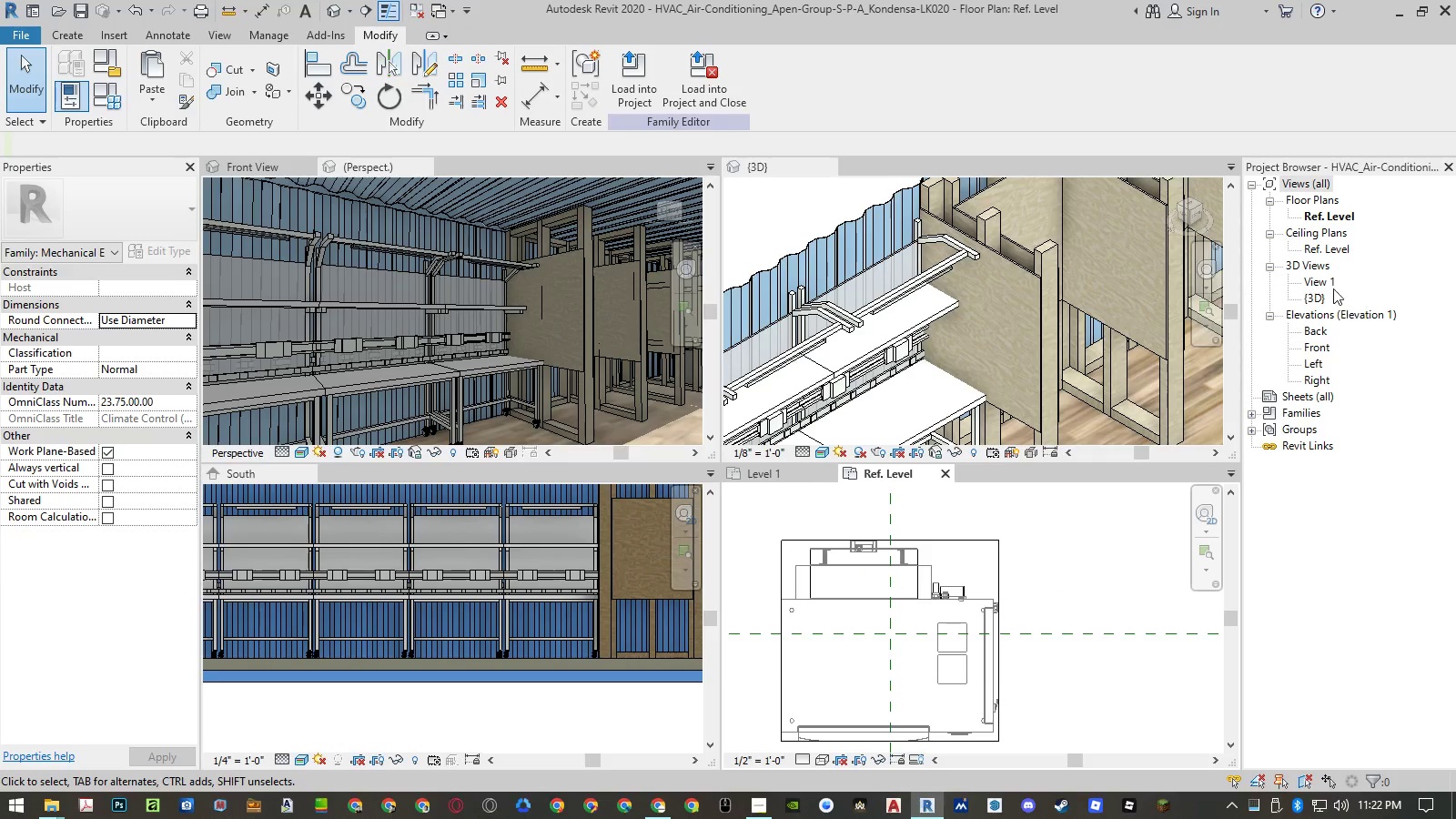 
double_click([1328, 282])
 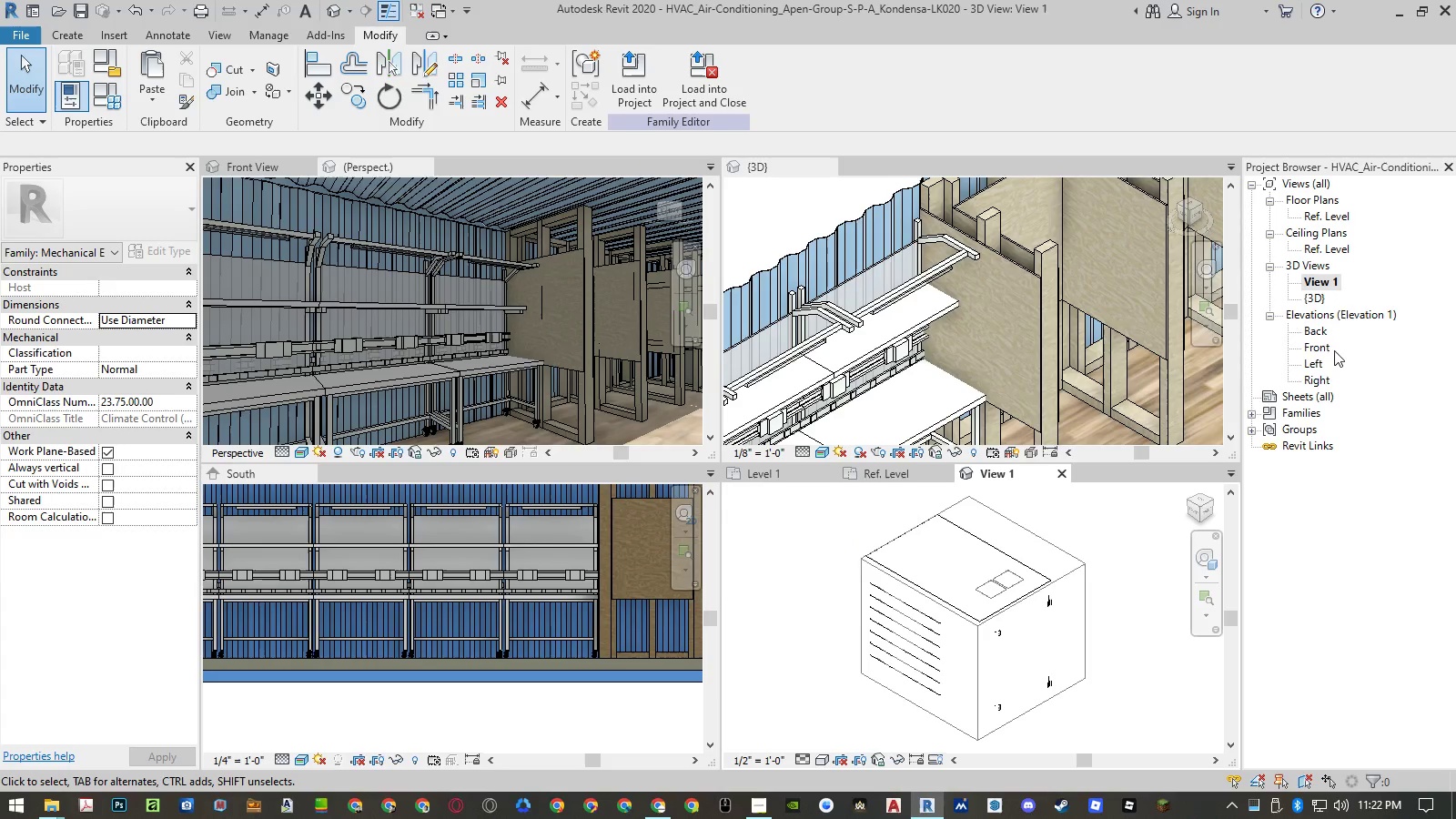 
double_click([1314, 301])
 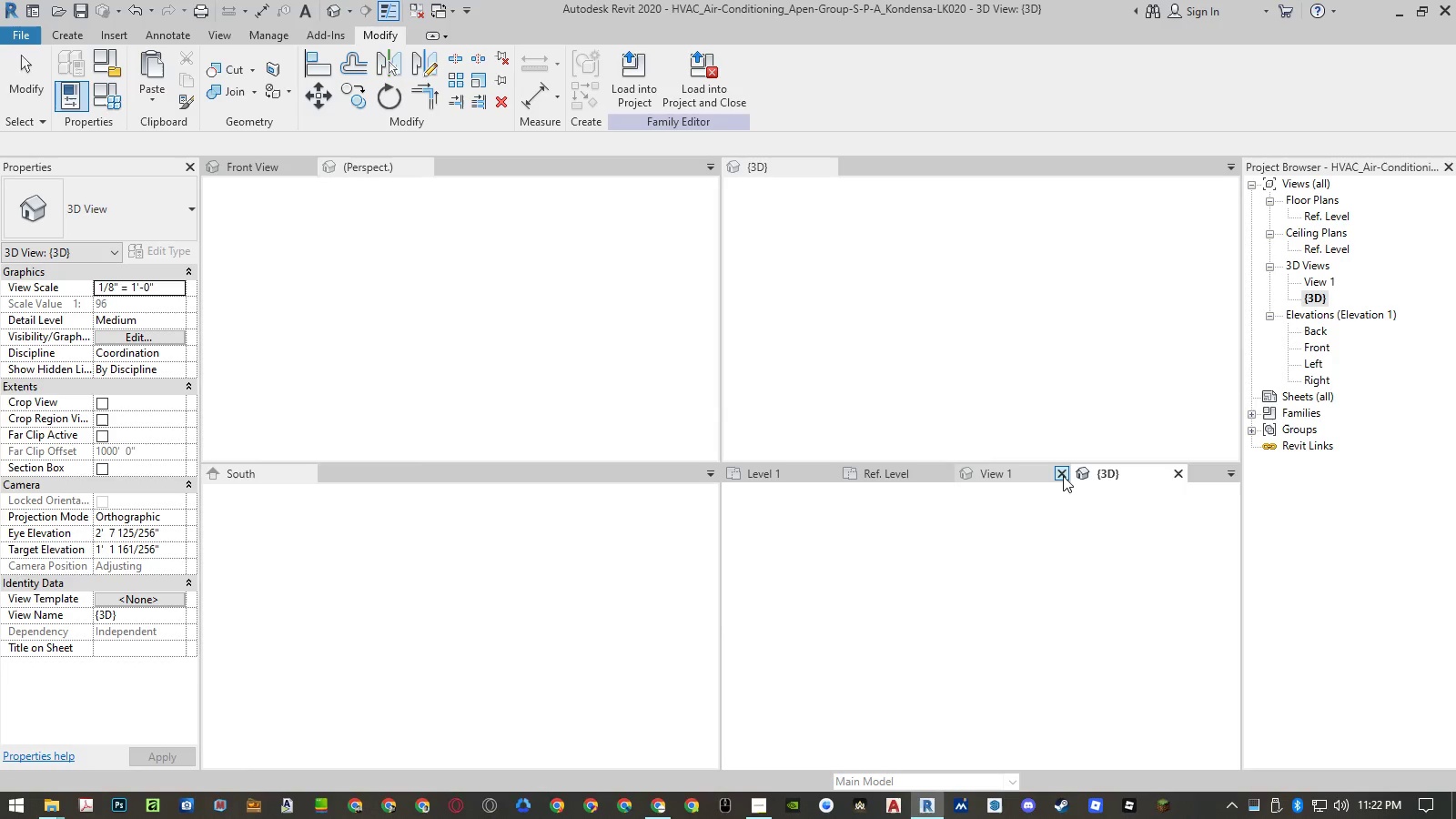 
left_click([1060, 474])
 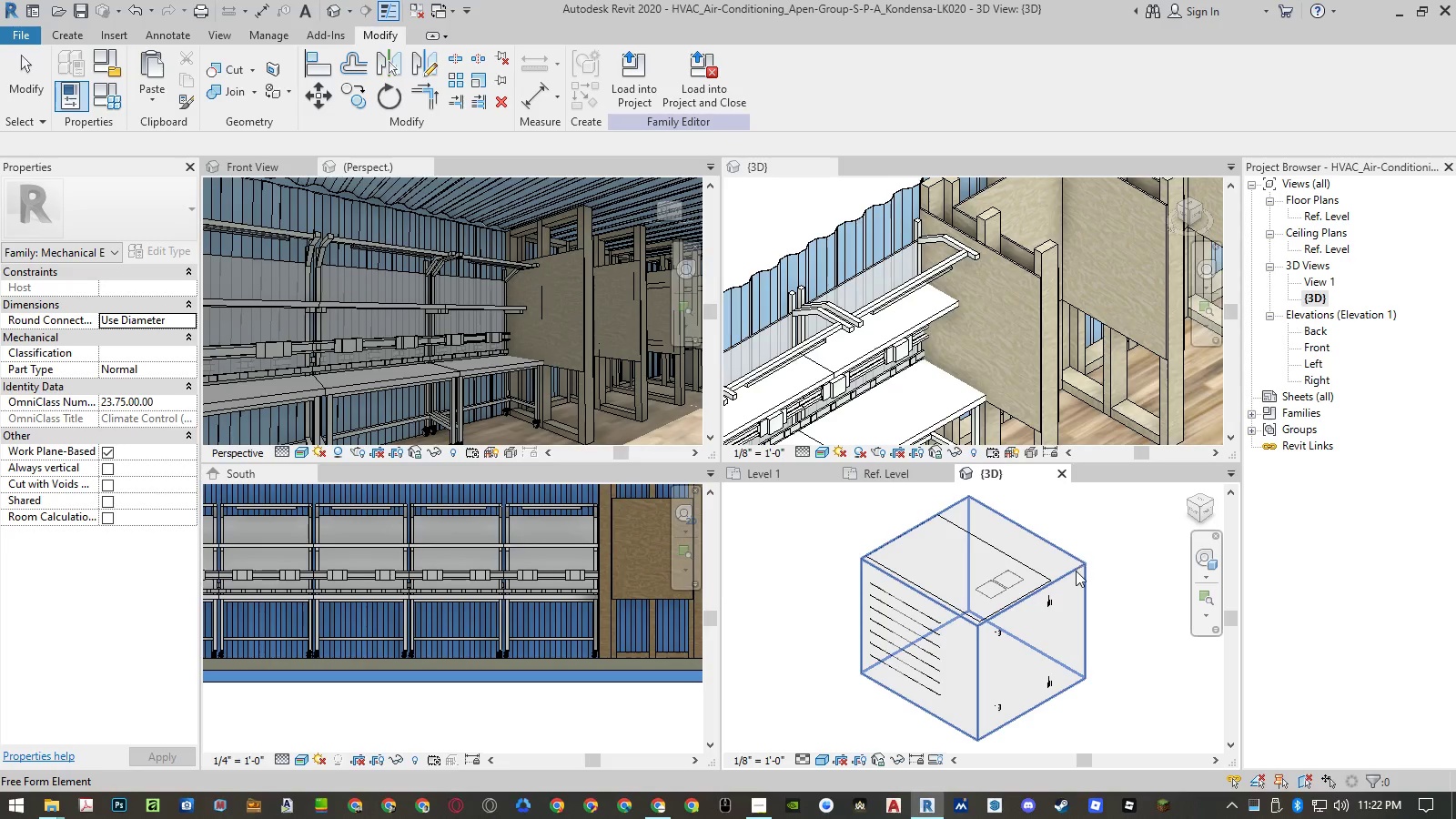 
left_click([1076, 571])
 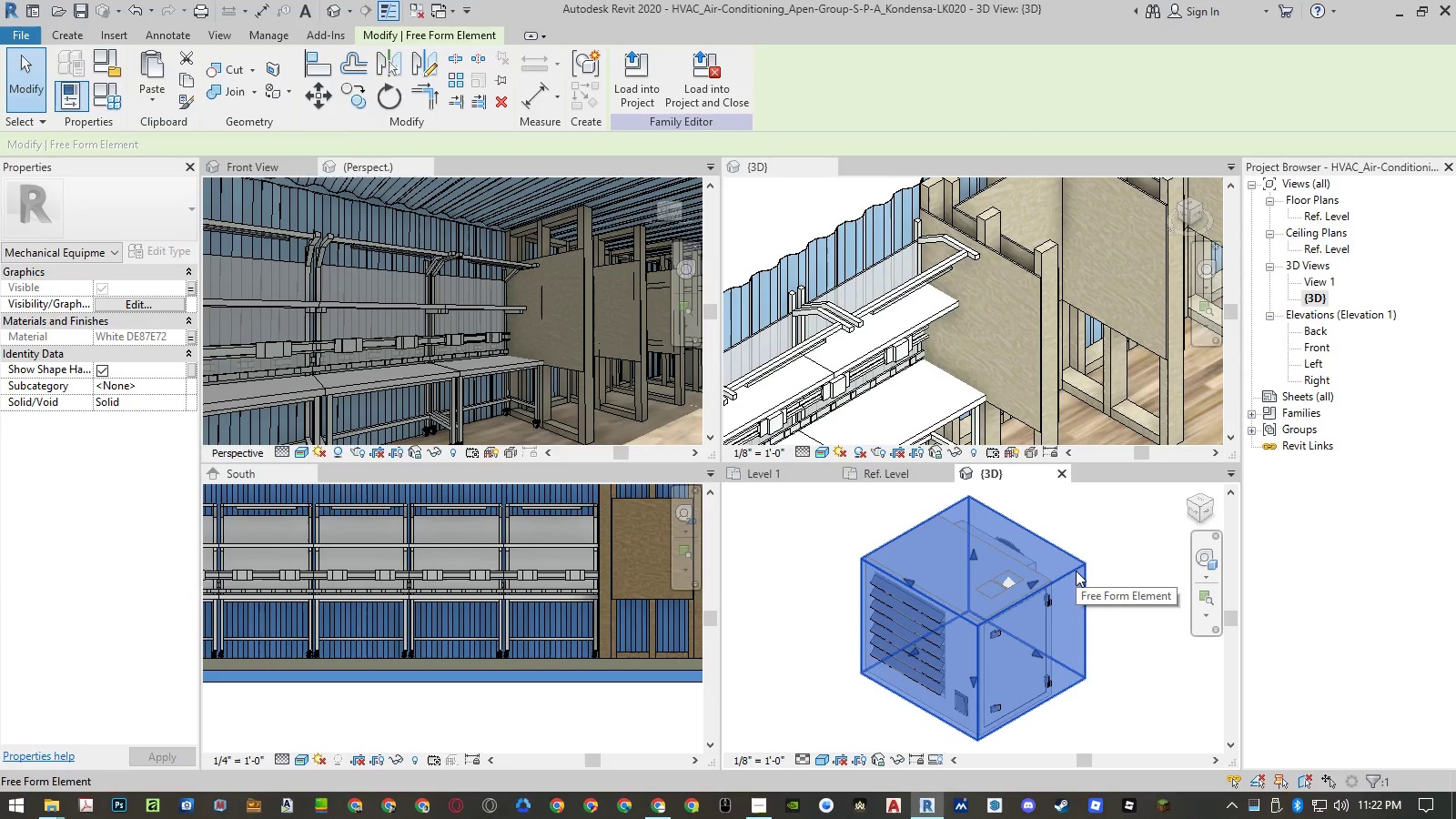 
right_click([1076, 571])
 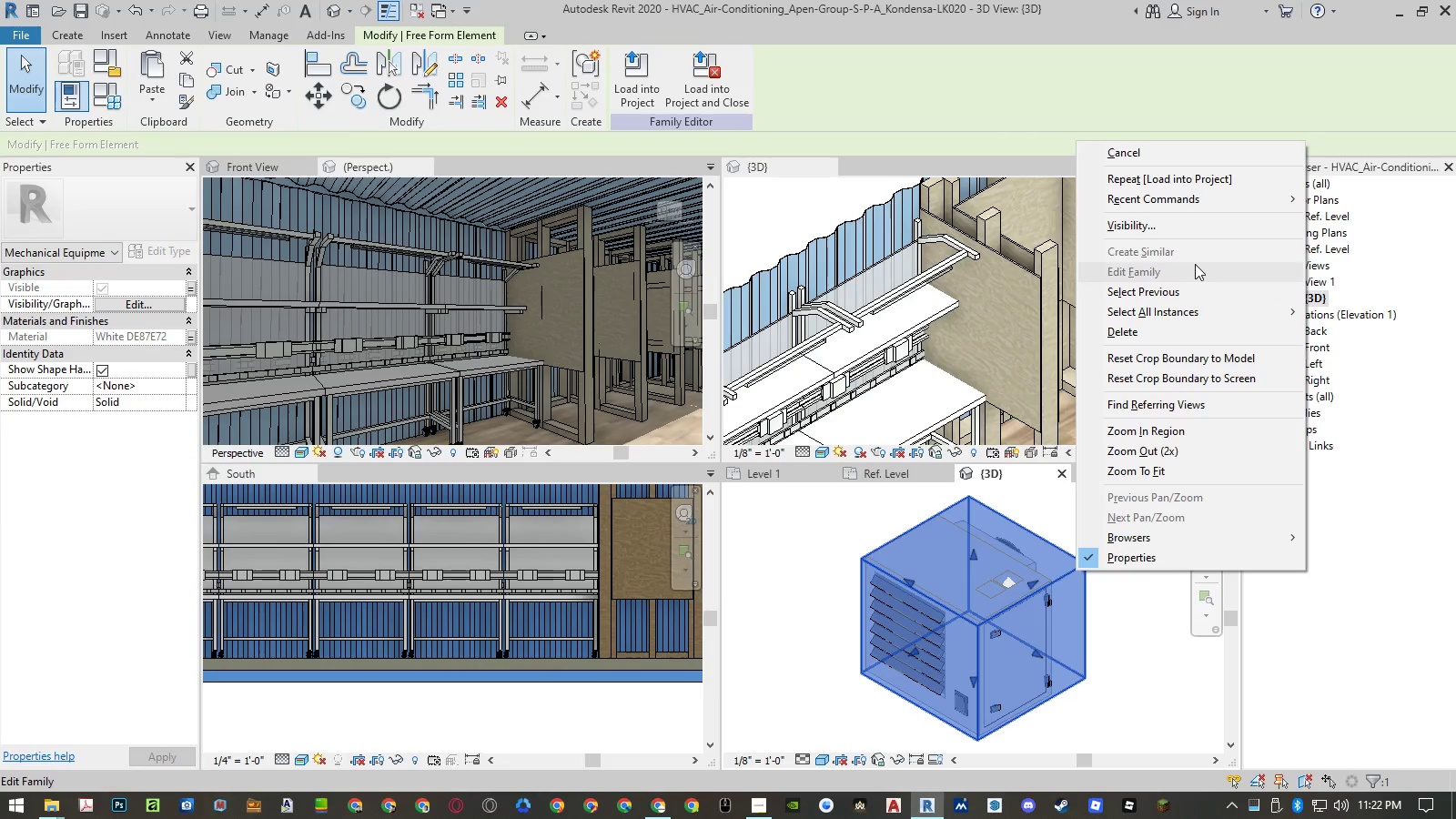 
left_click([1188, 308])
 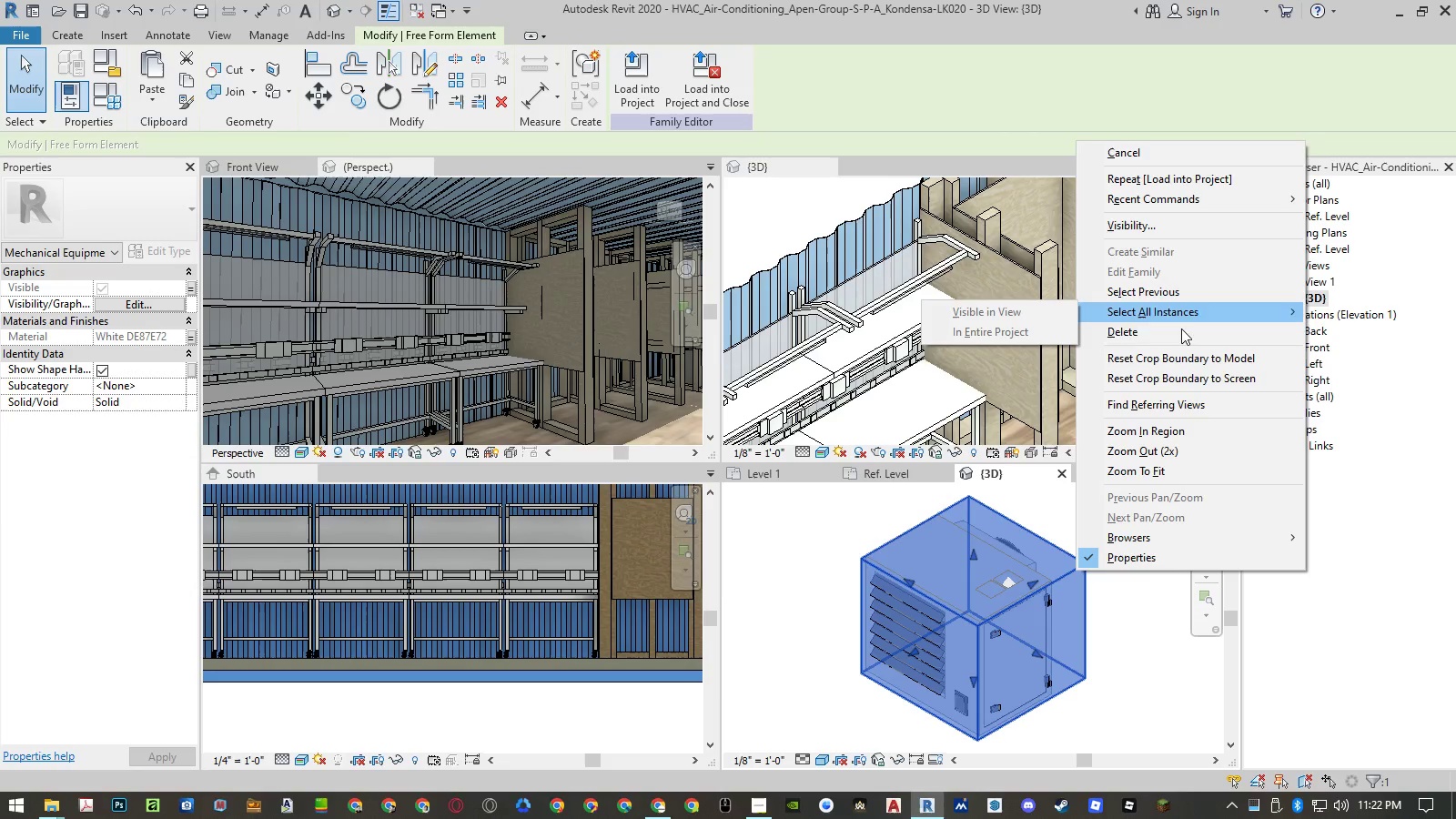 
left_click([1106, 618])
 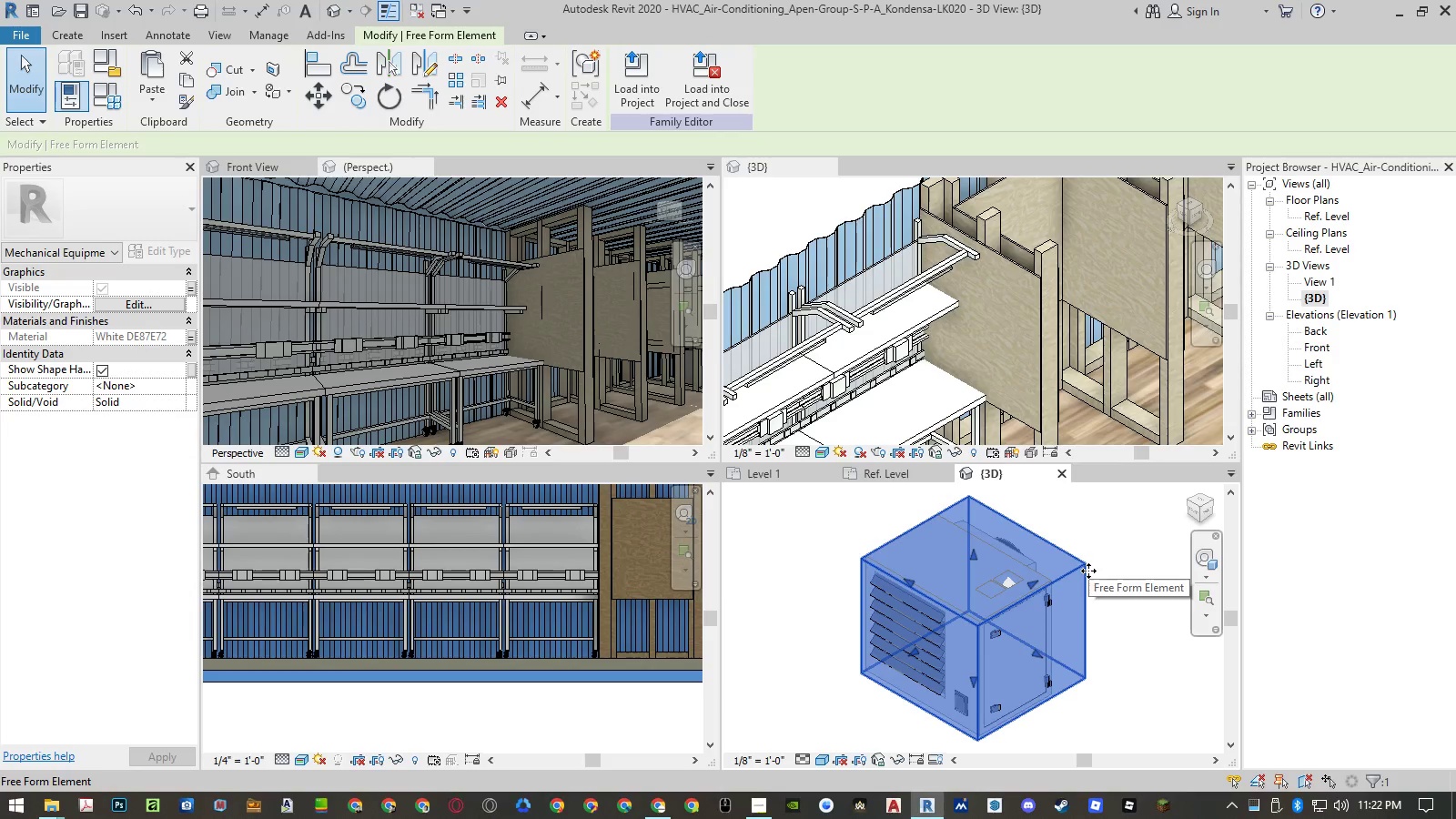 
key(Delete)
 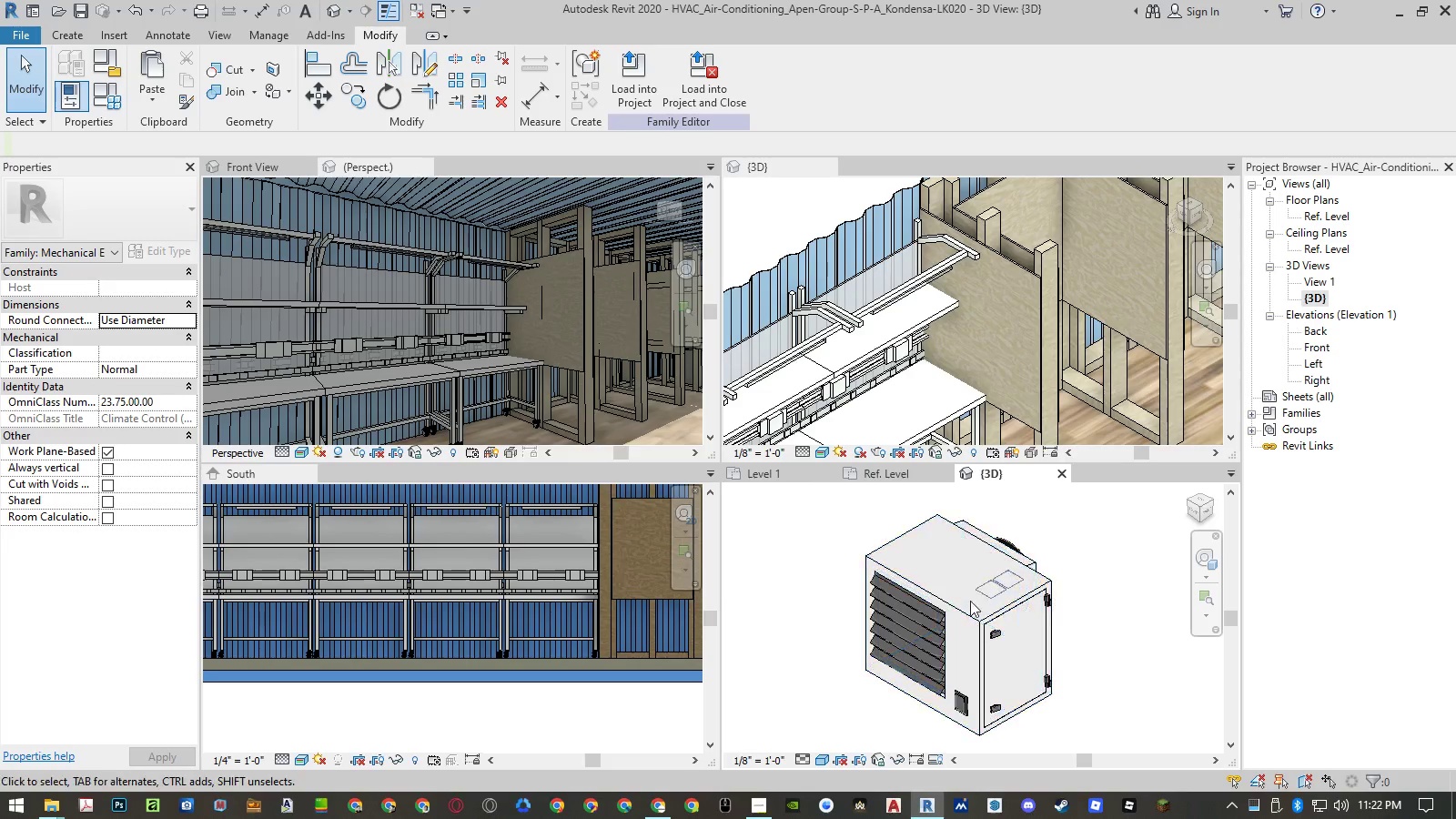 
key(Control+Z)
 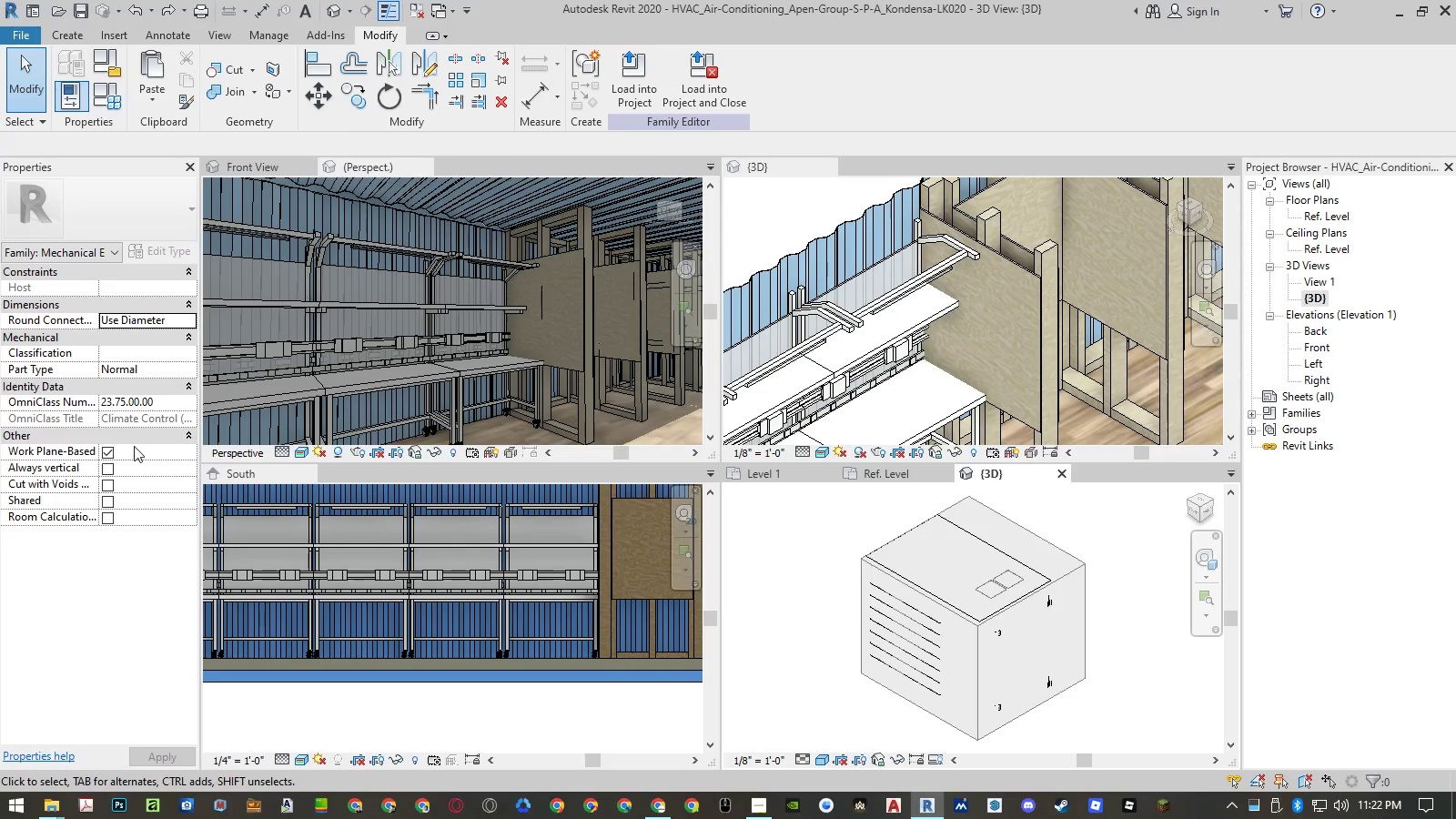 
left_click([109, 451])
 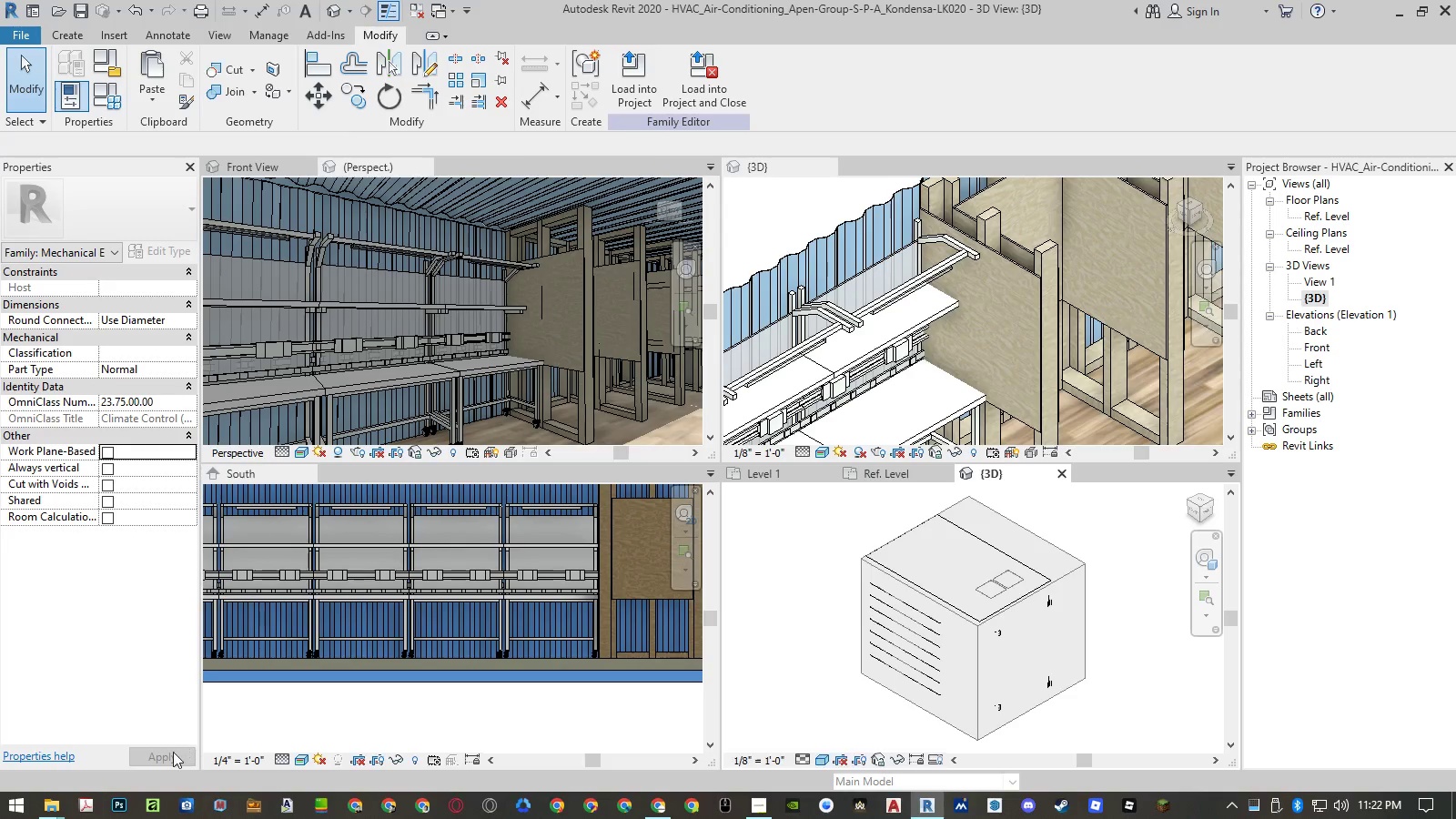 
left_click([170, 754])
 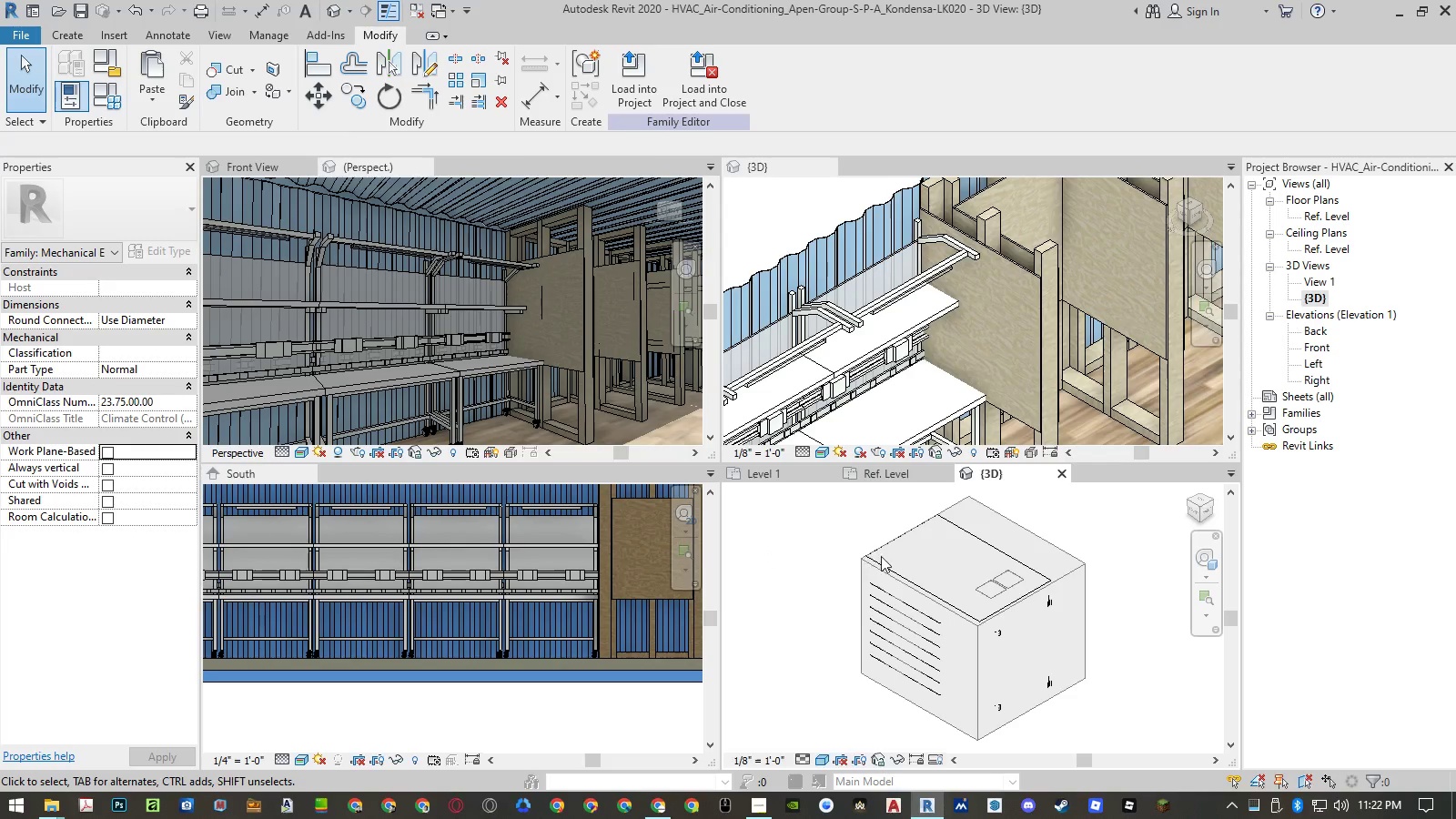 
left_click([1056, 568])
 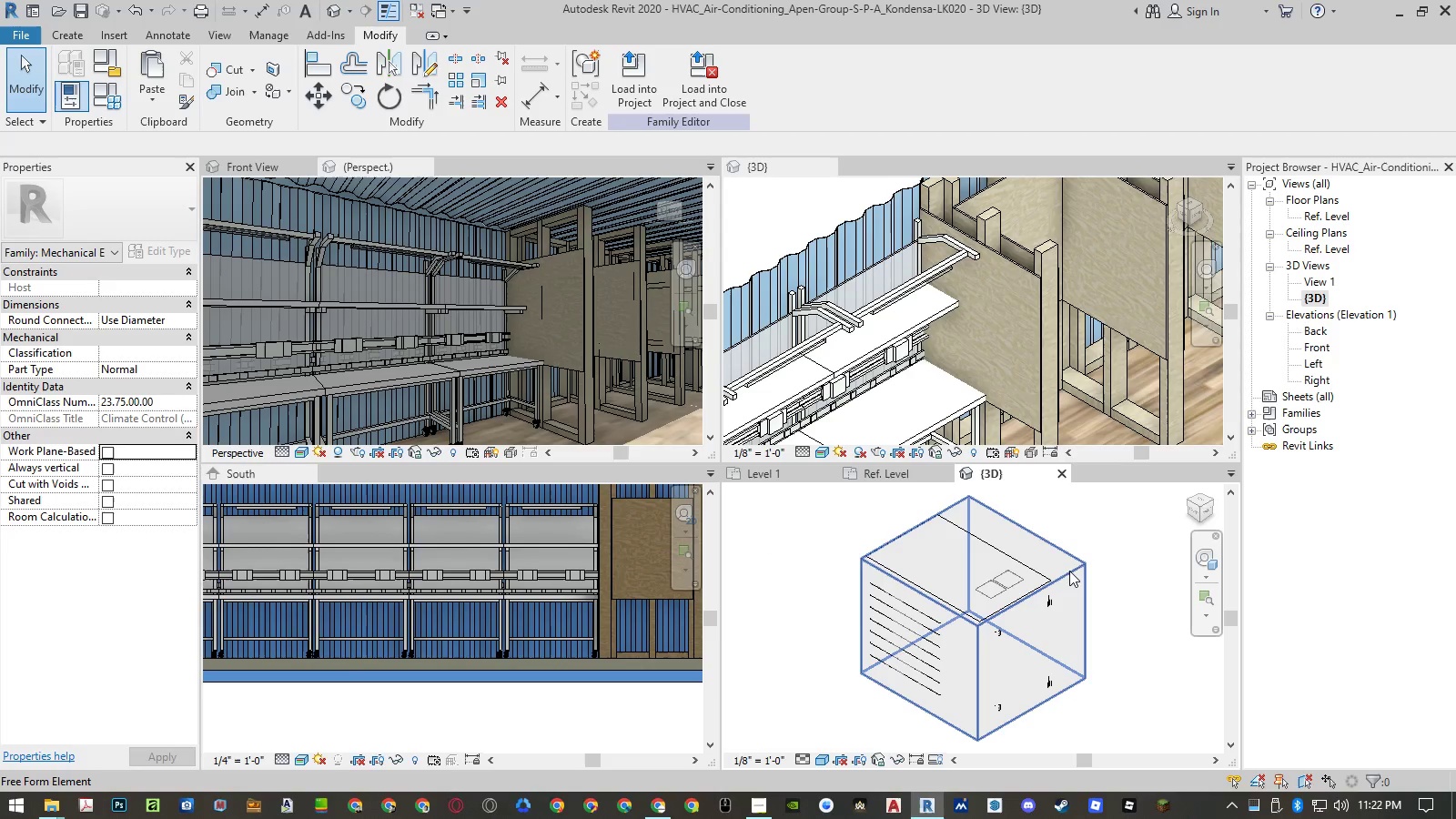 
left_click([1070, 571])
 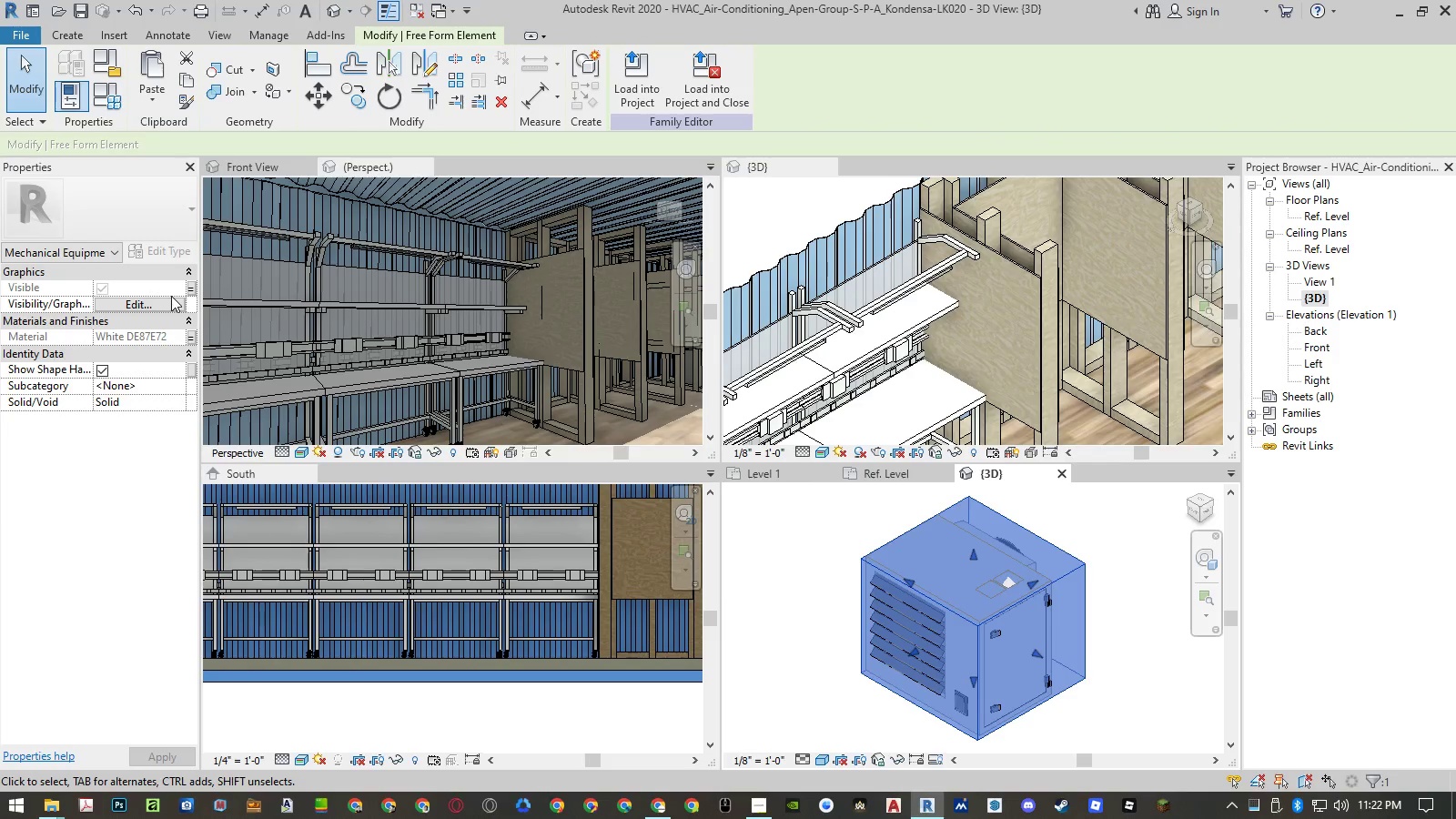 
left_click([169, 301])
 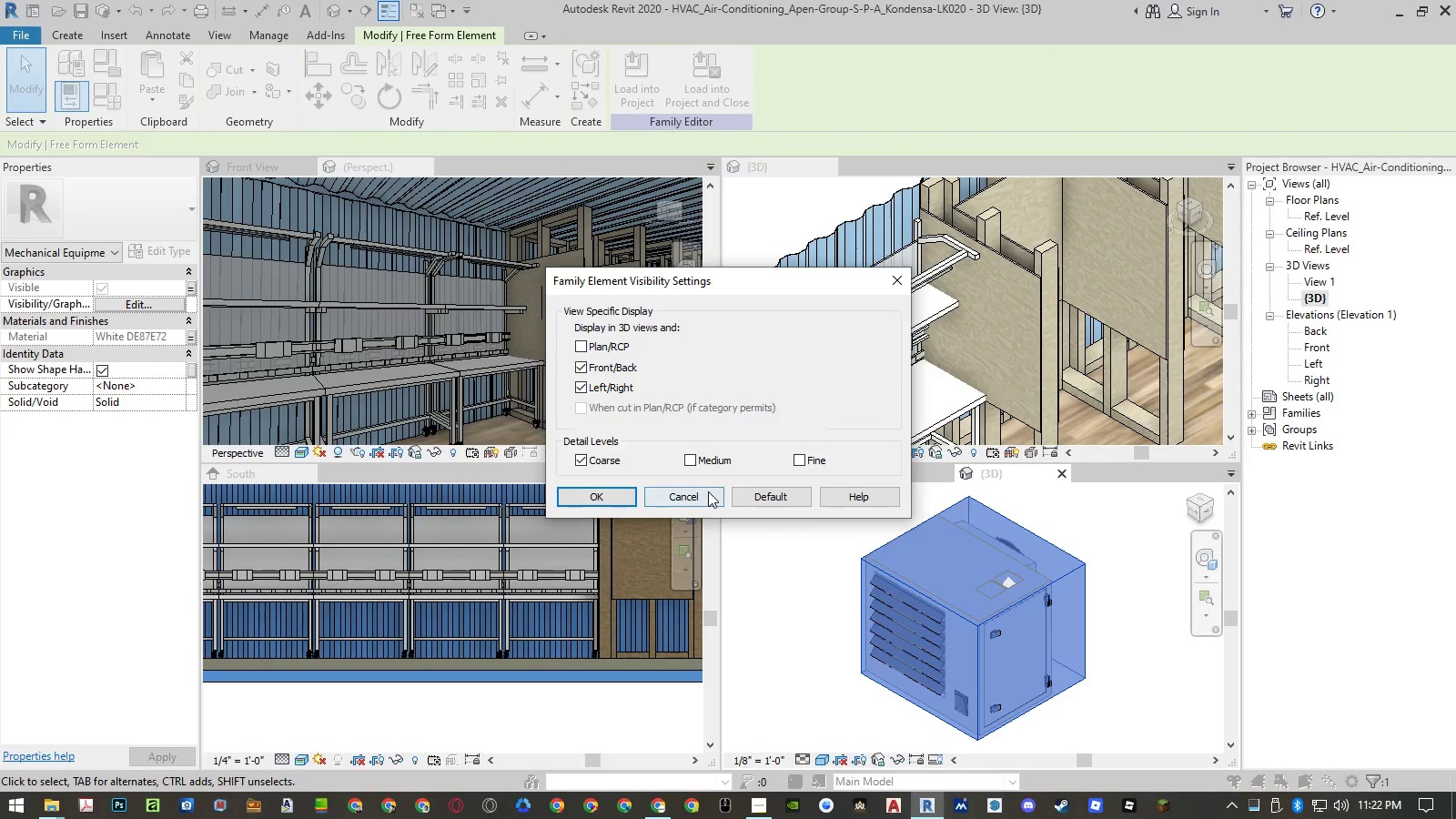 
left_click([708, 491])
 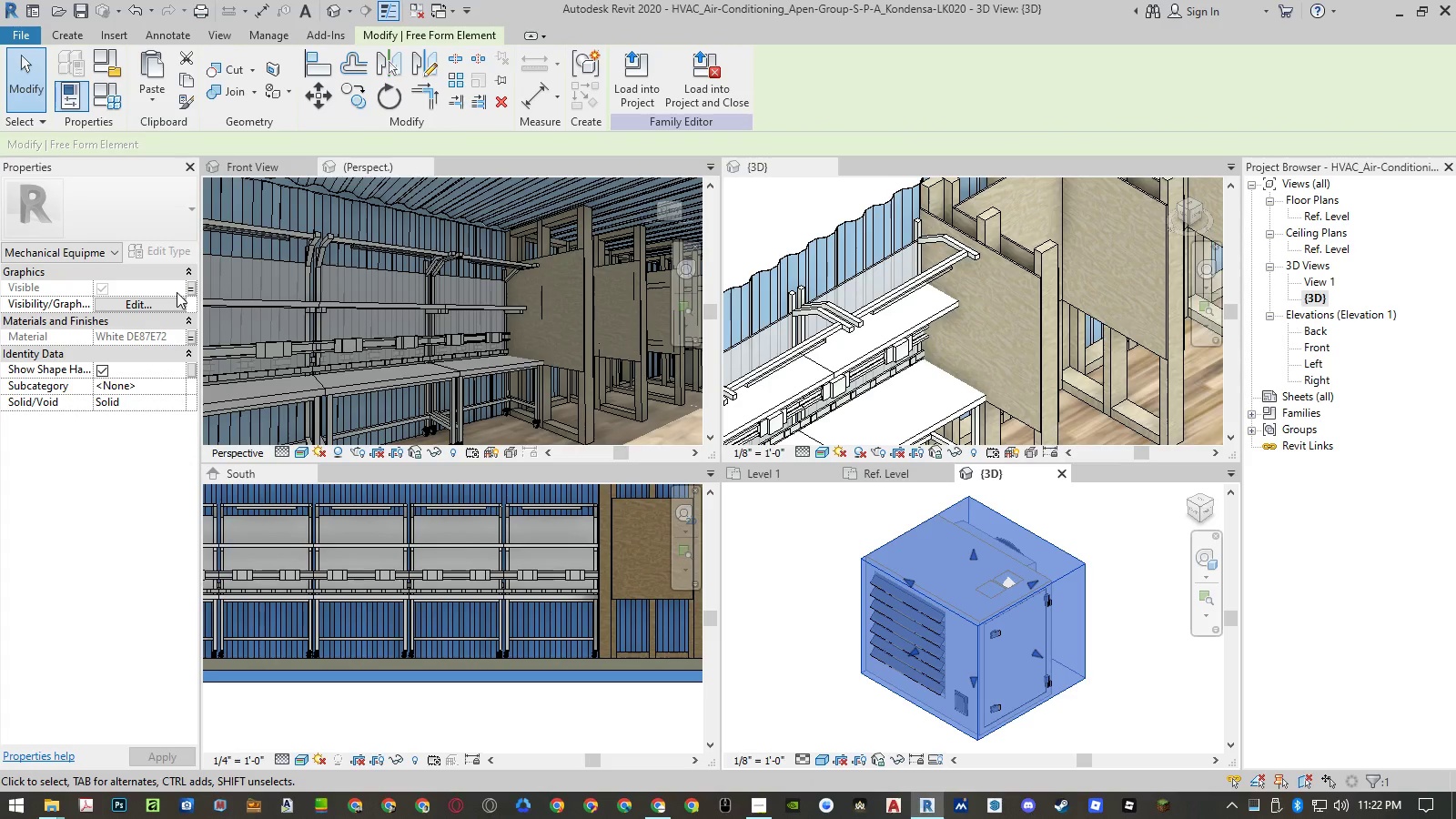 
left_click([189, 289])
 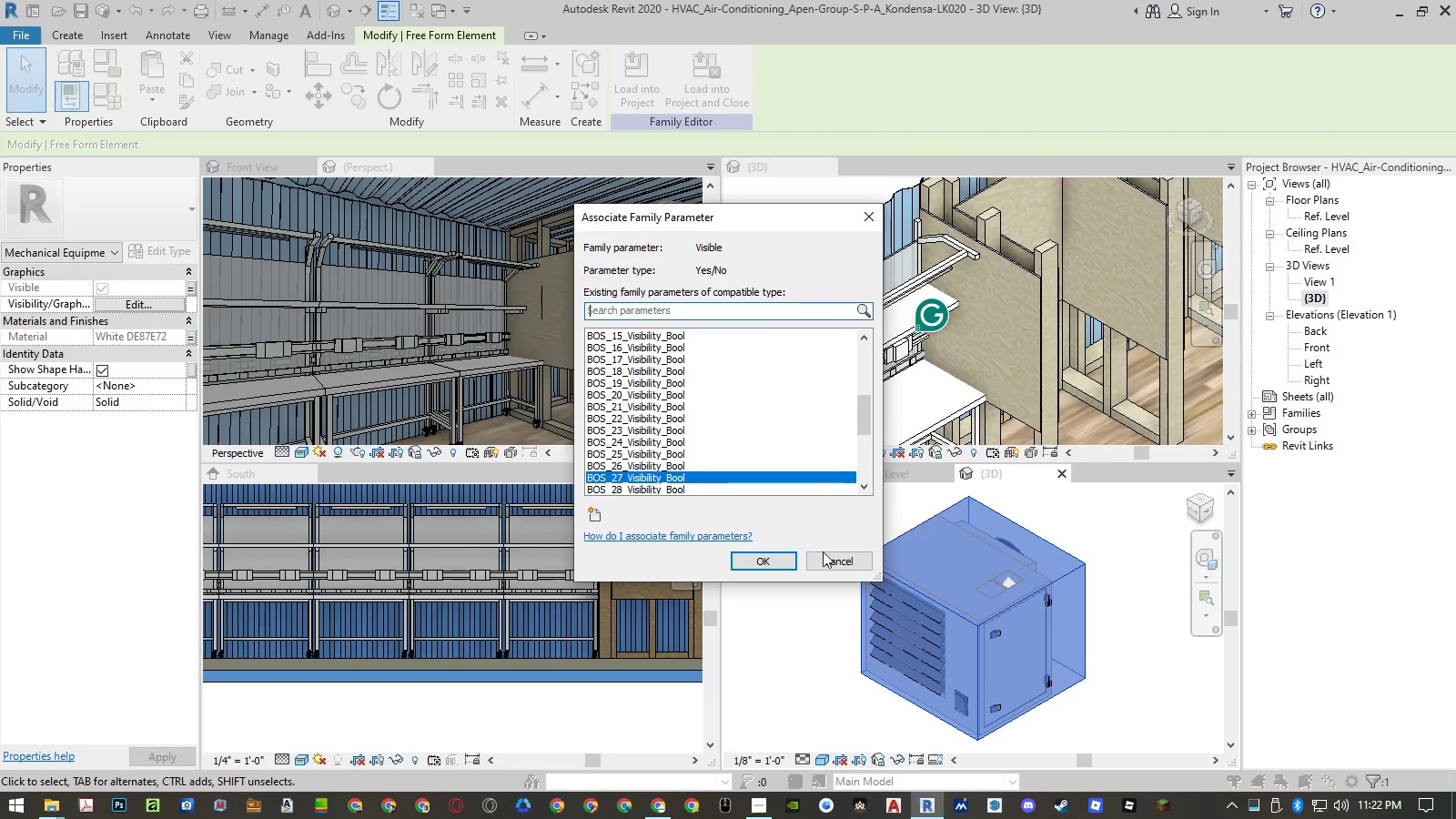 
left_click([838, 561])
 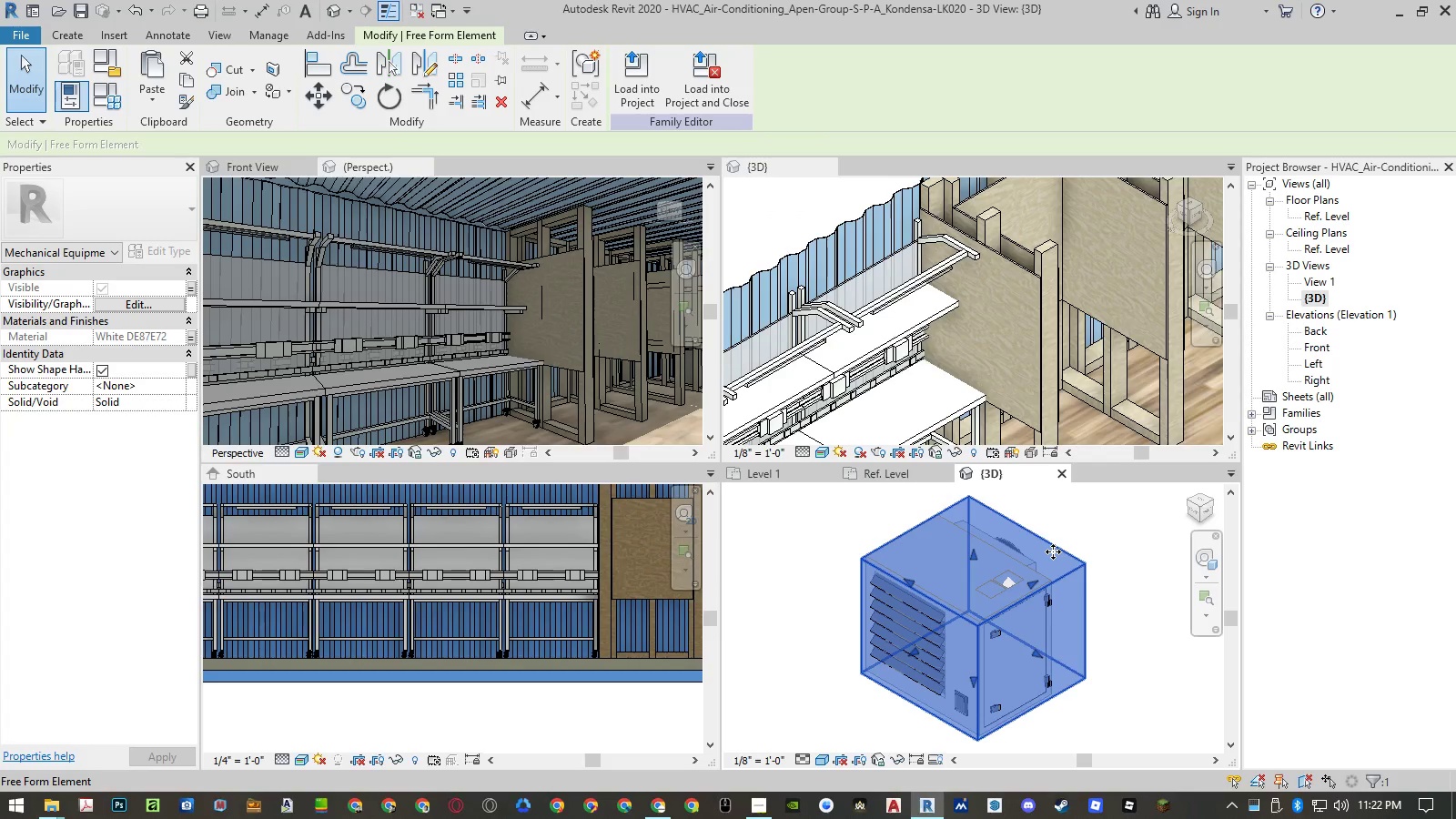 
right_click([1053, 551])
 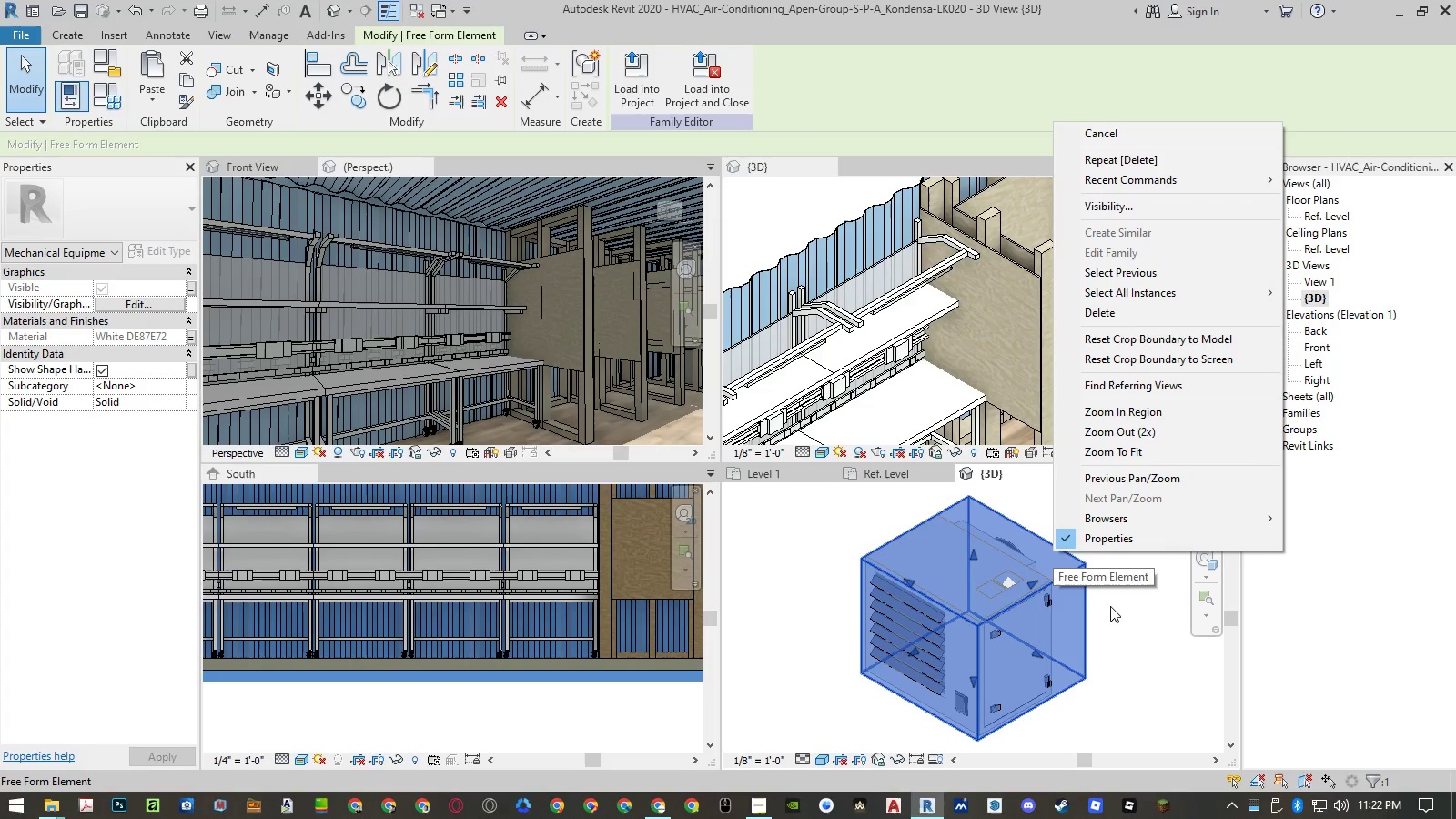 
left_click([1123, 613])
 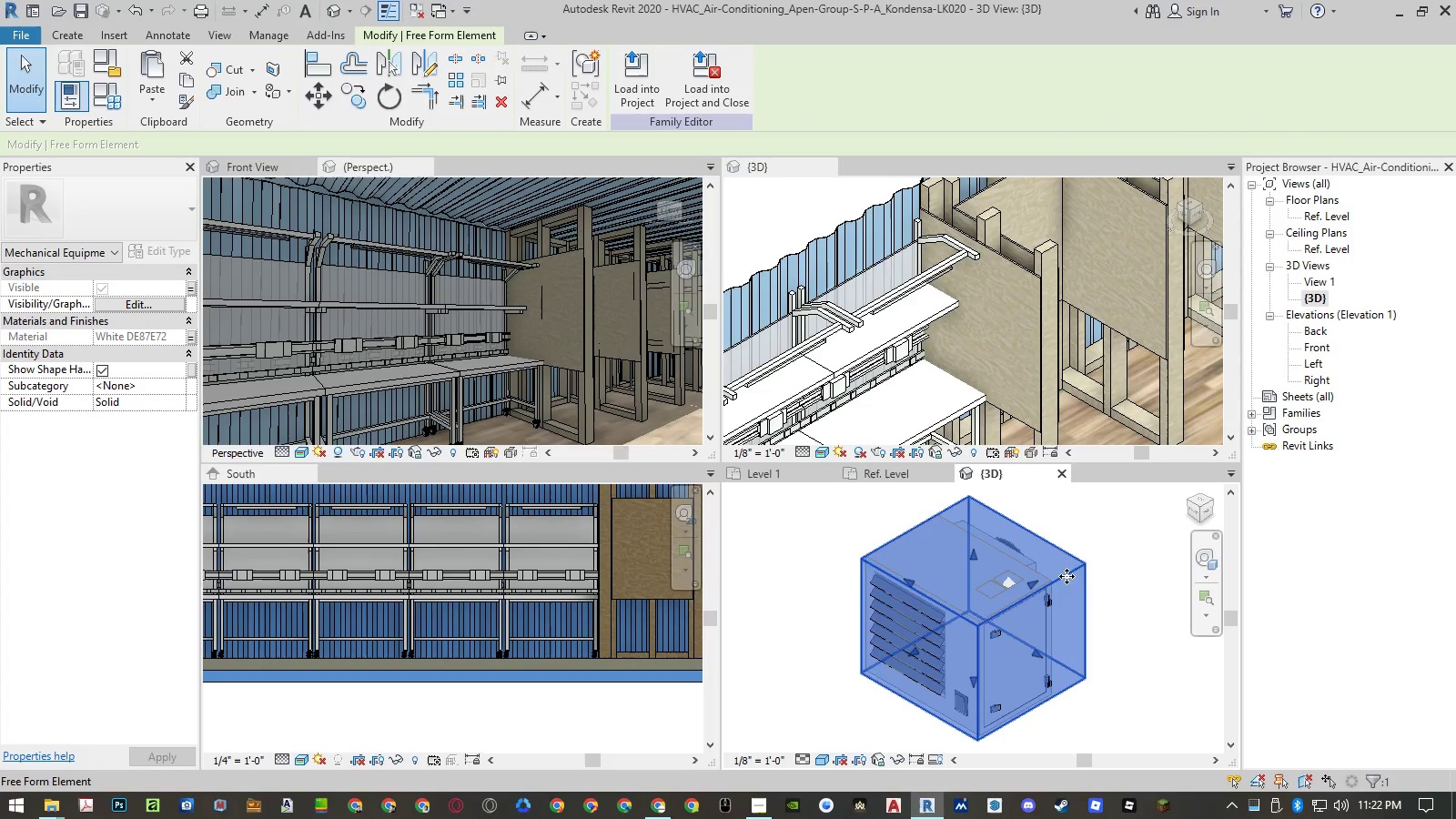 
key(Delete)
 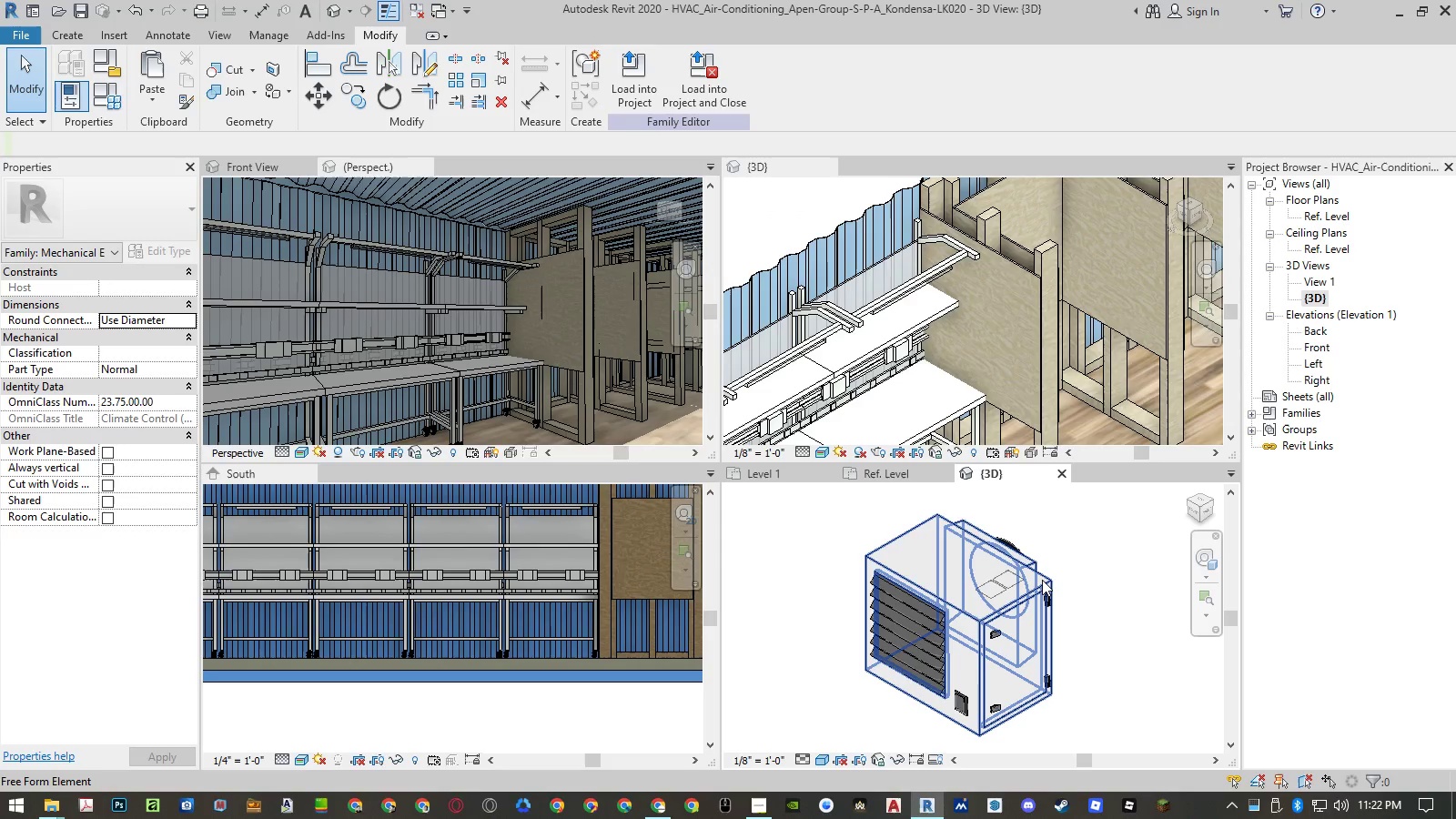 
left_click([1042, 580])
 